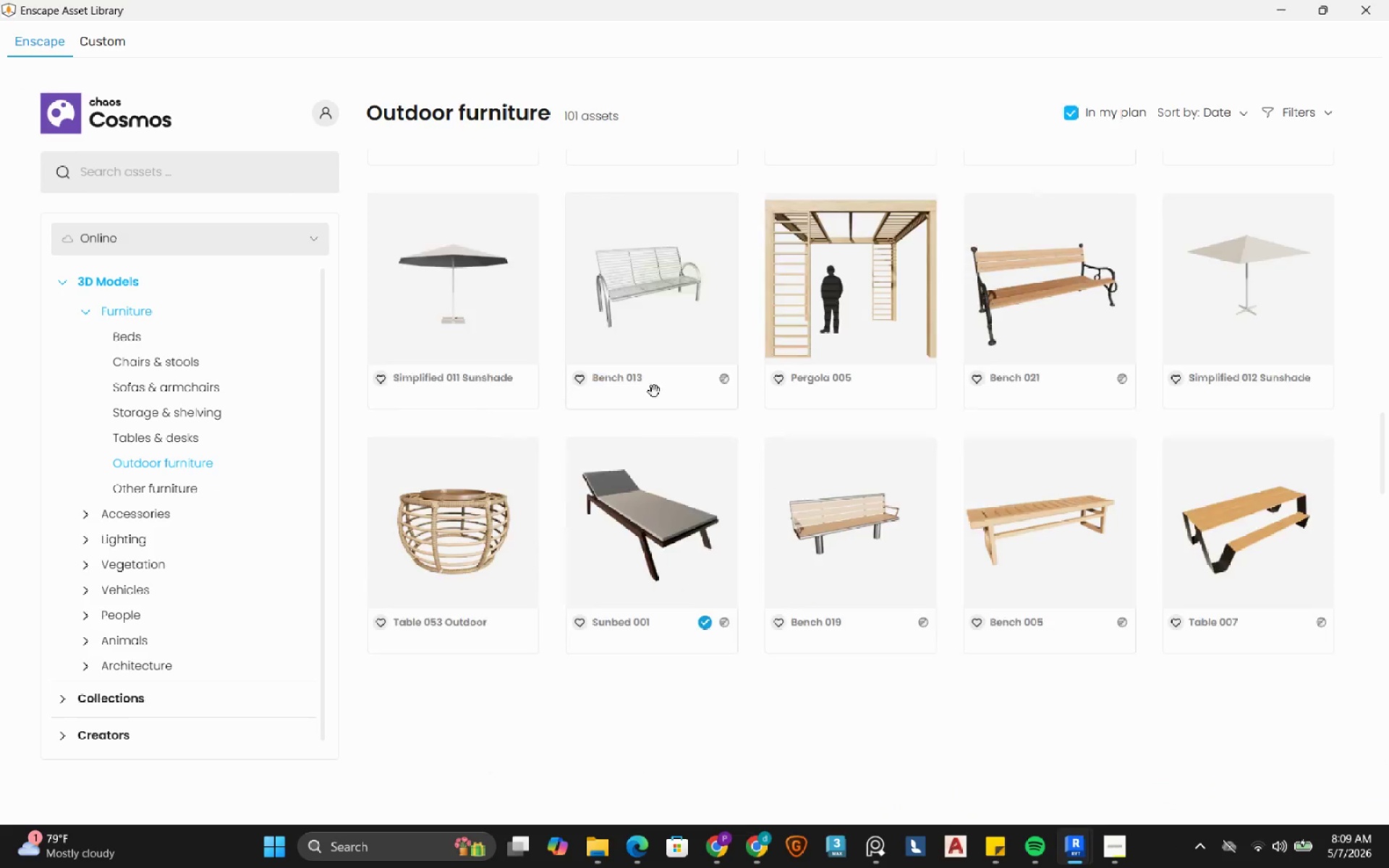 
mouse_move([551, 576])
 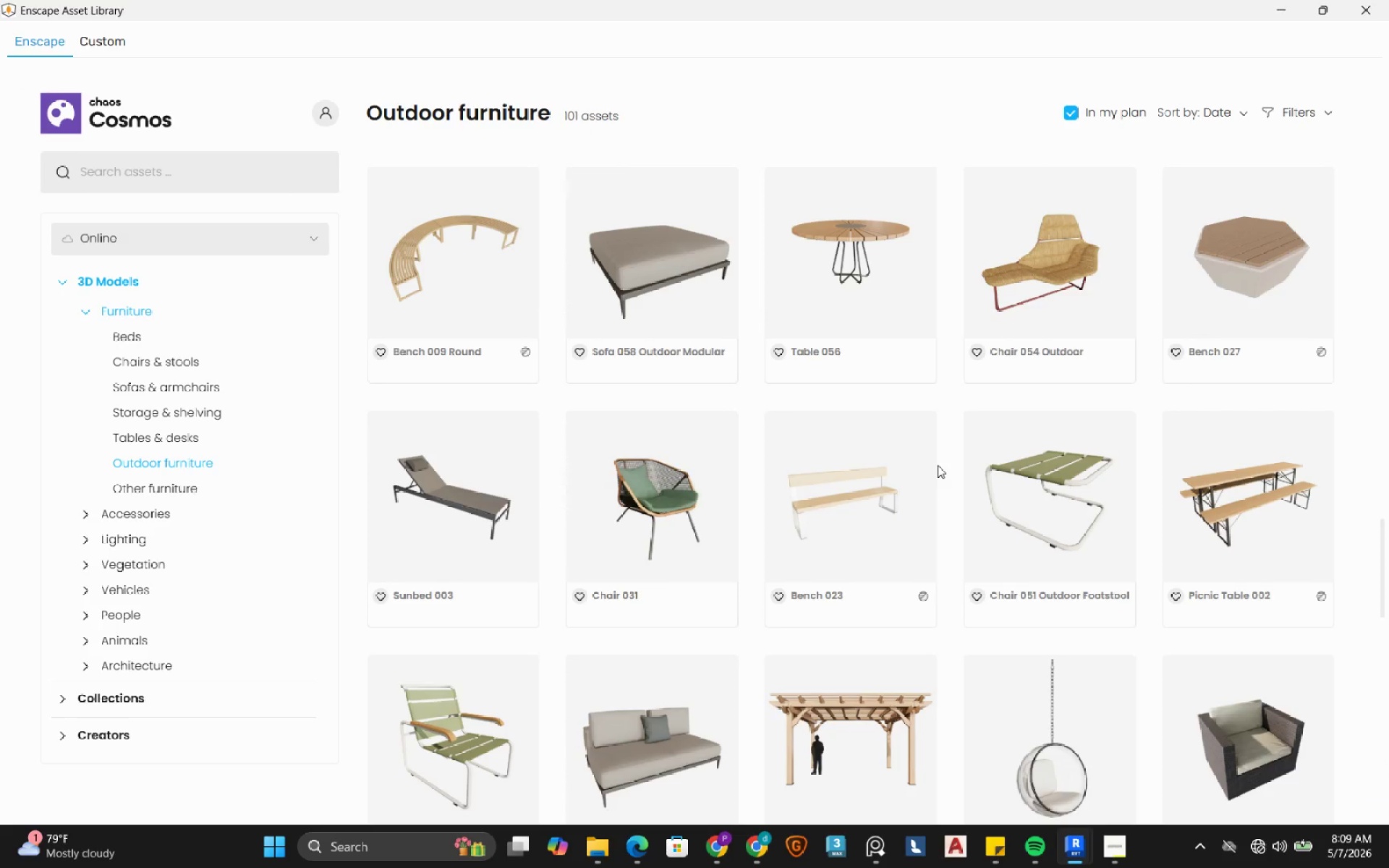 
scroll: coordinate [936, 466], scroll_direction: up, amount: 10.0
 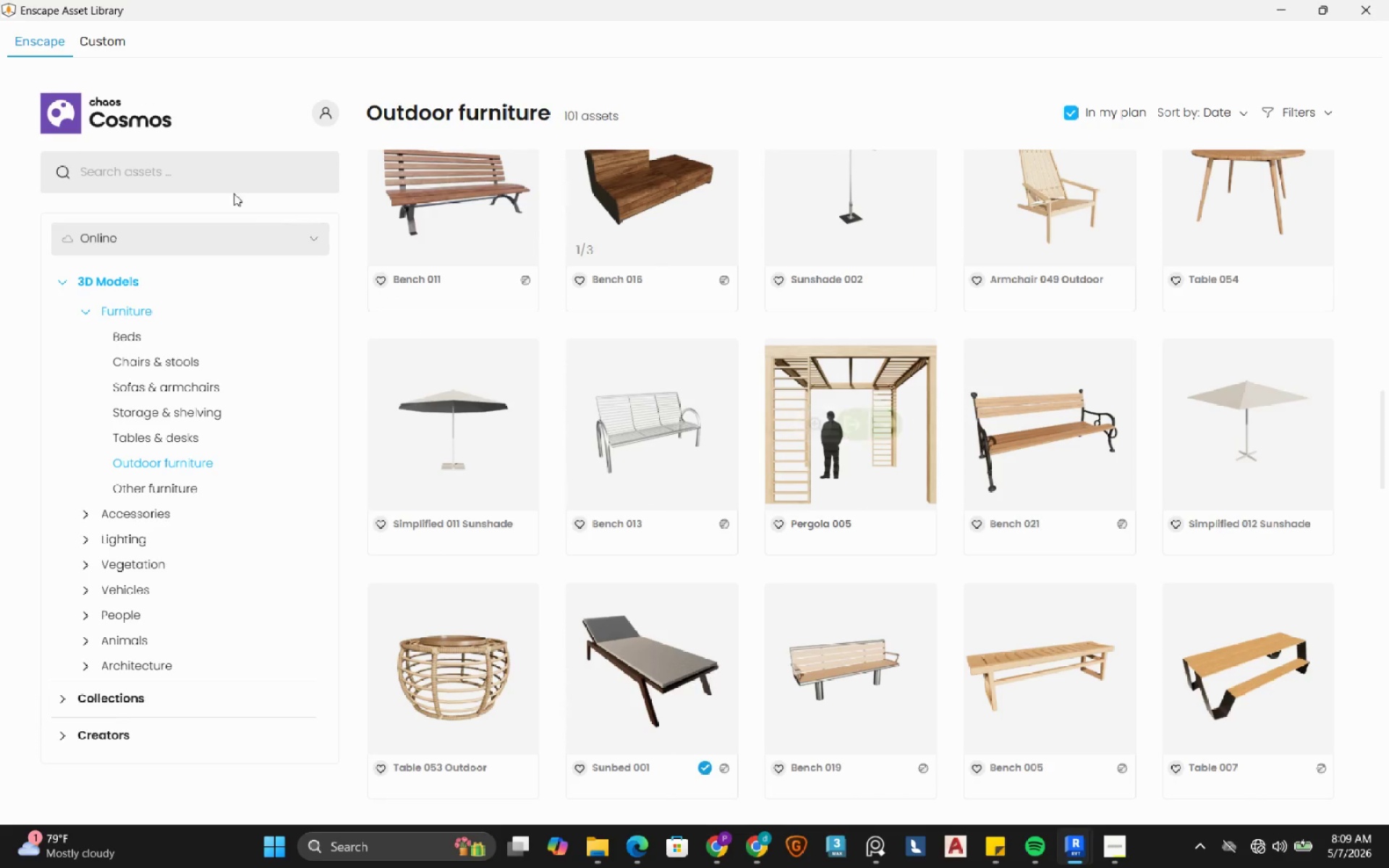 
left_click([209, 169])
 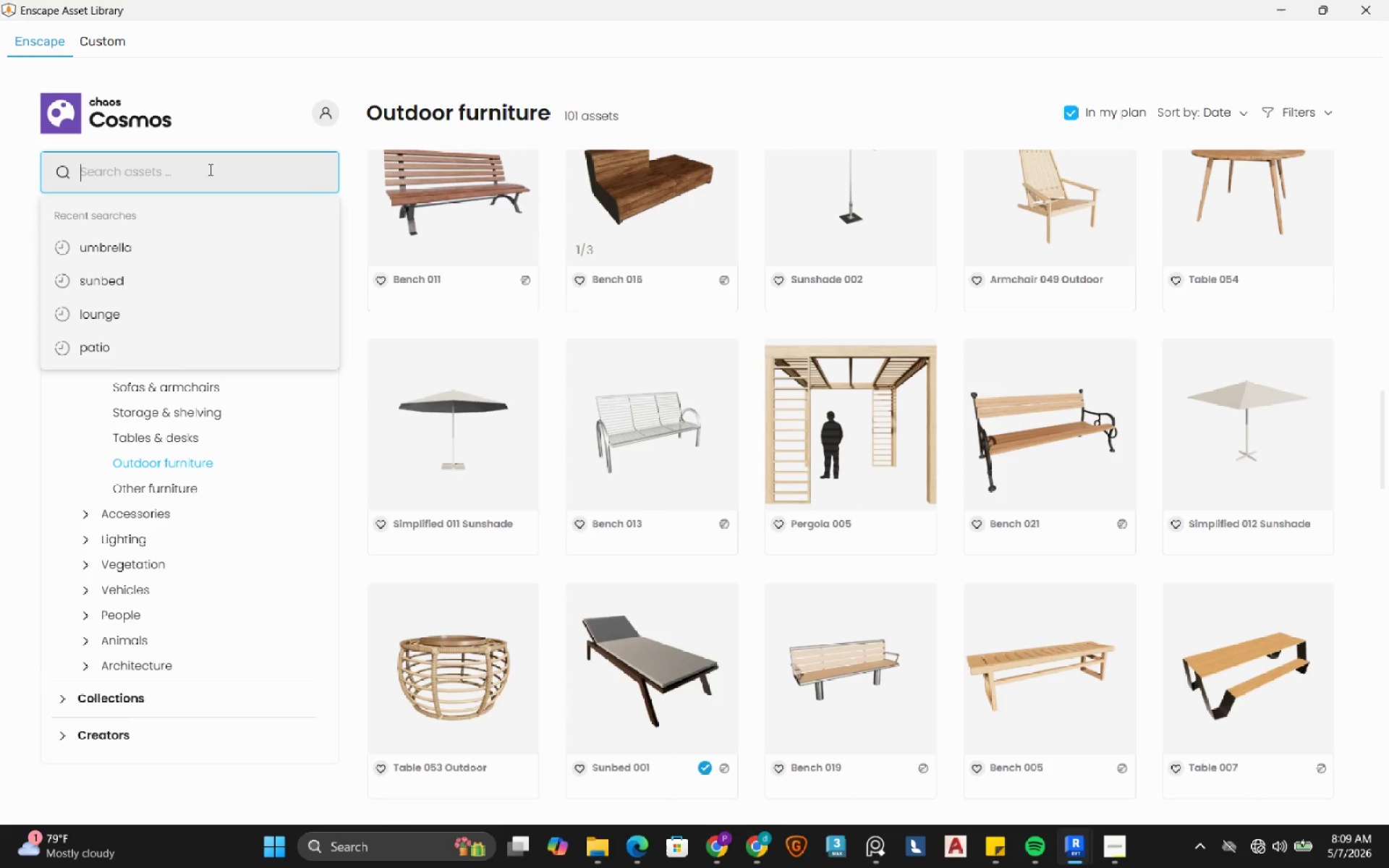 
type(sunshade)
 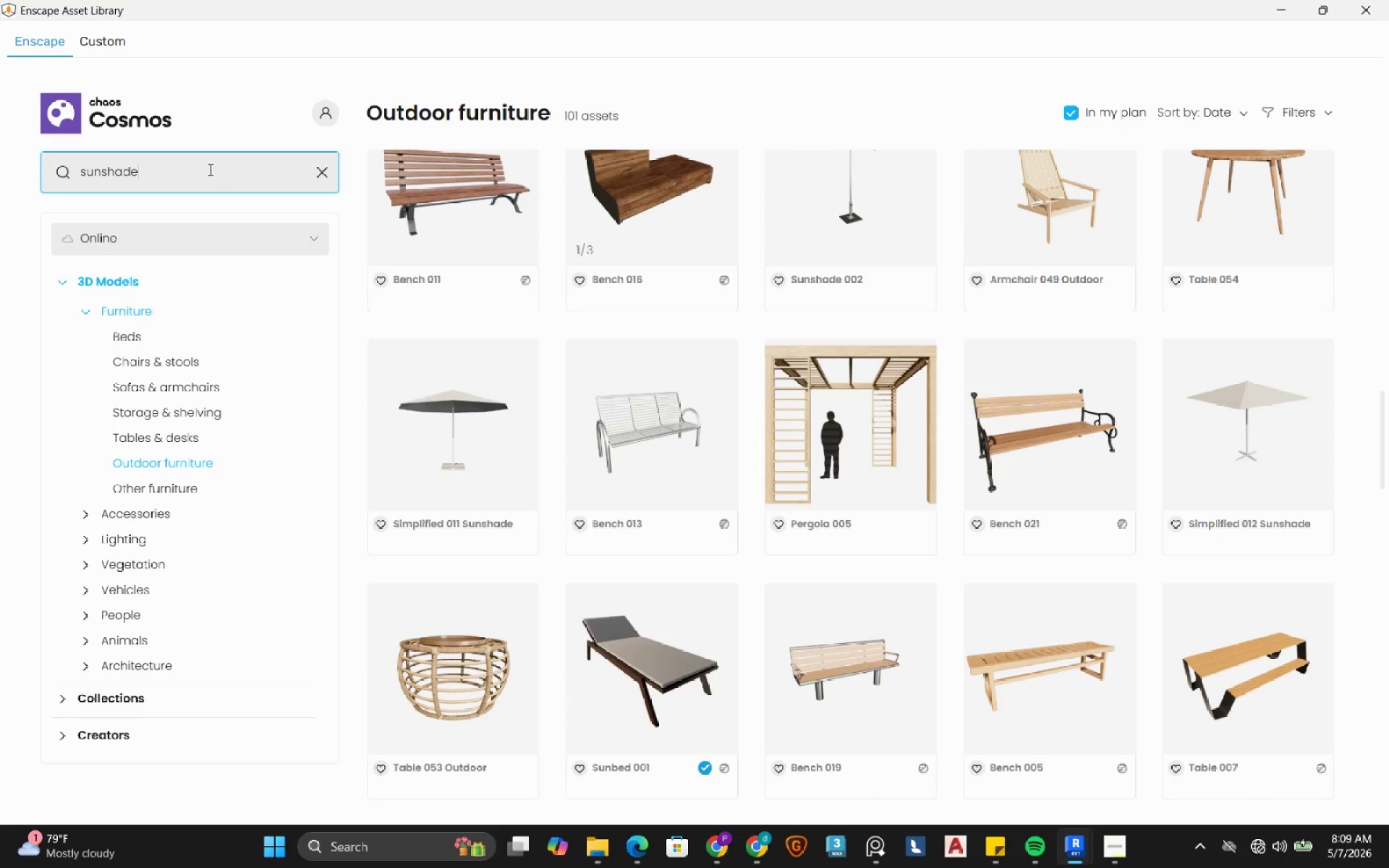 
key(Enter)
 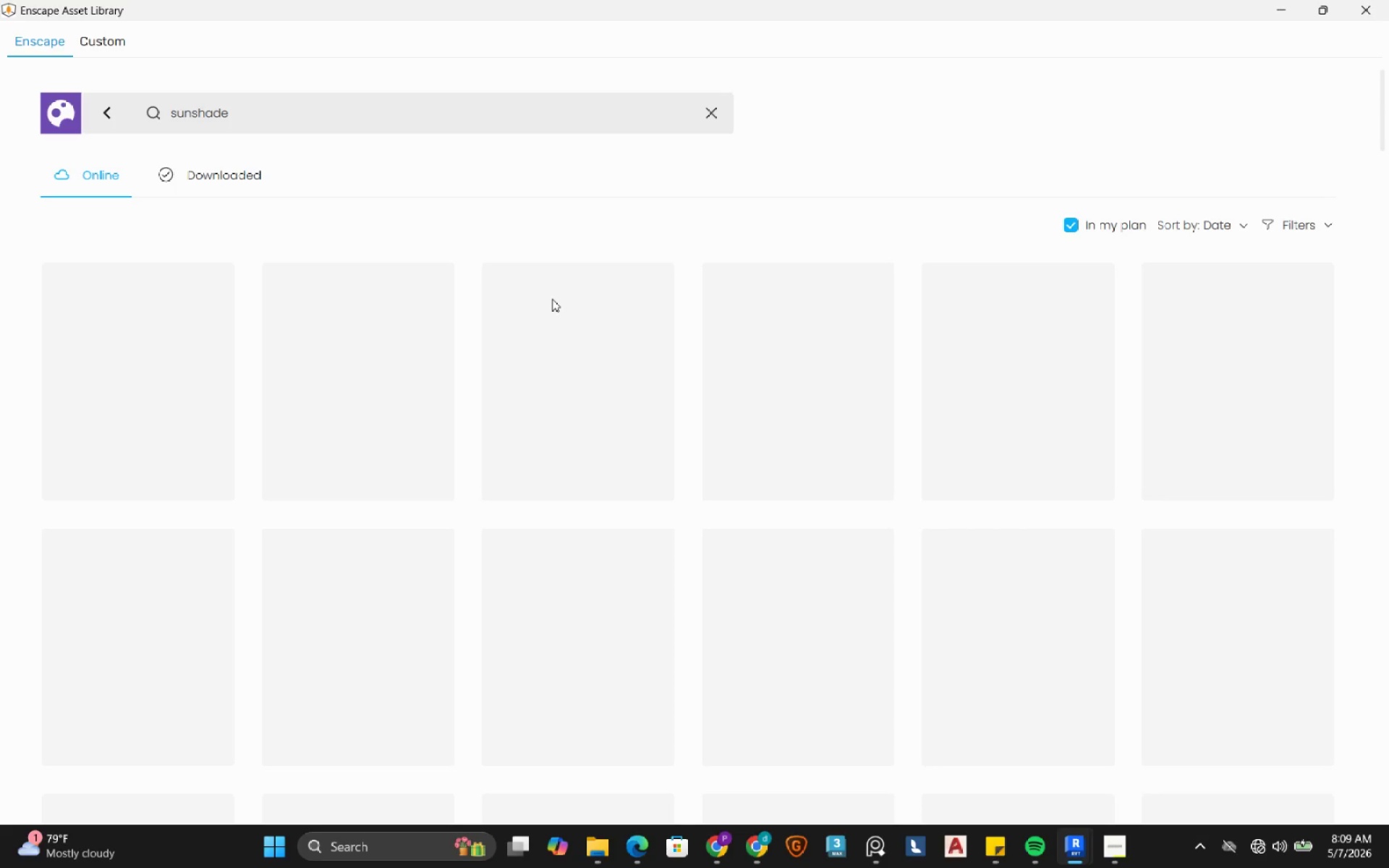 
wait(10.06)
 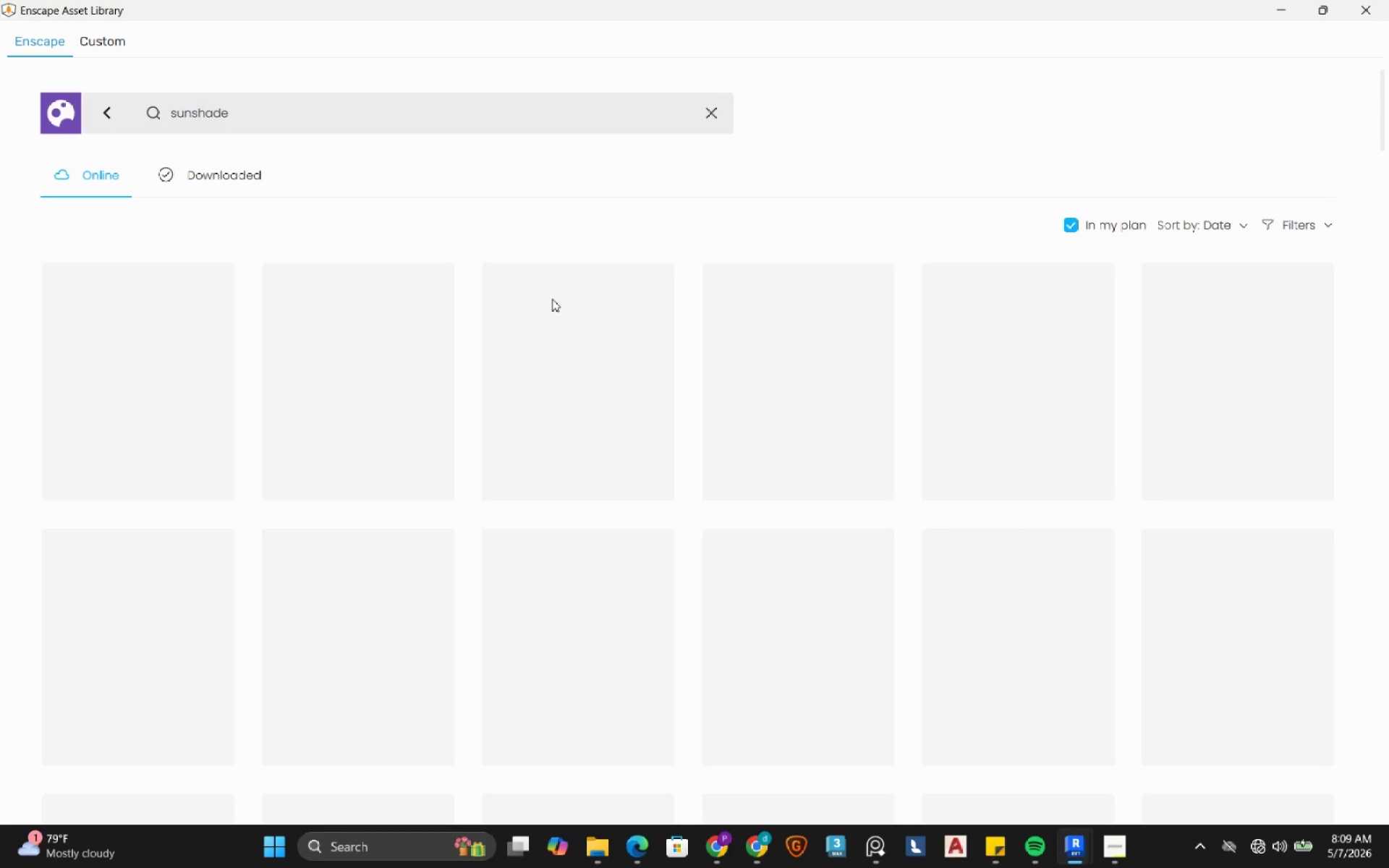 
left_click([1256, 846])
 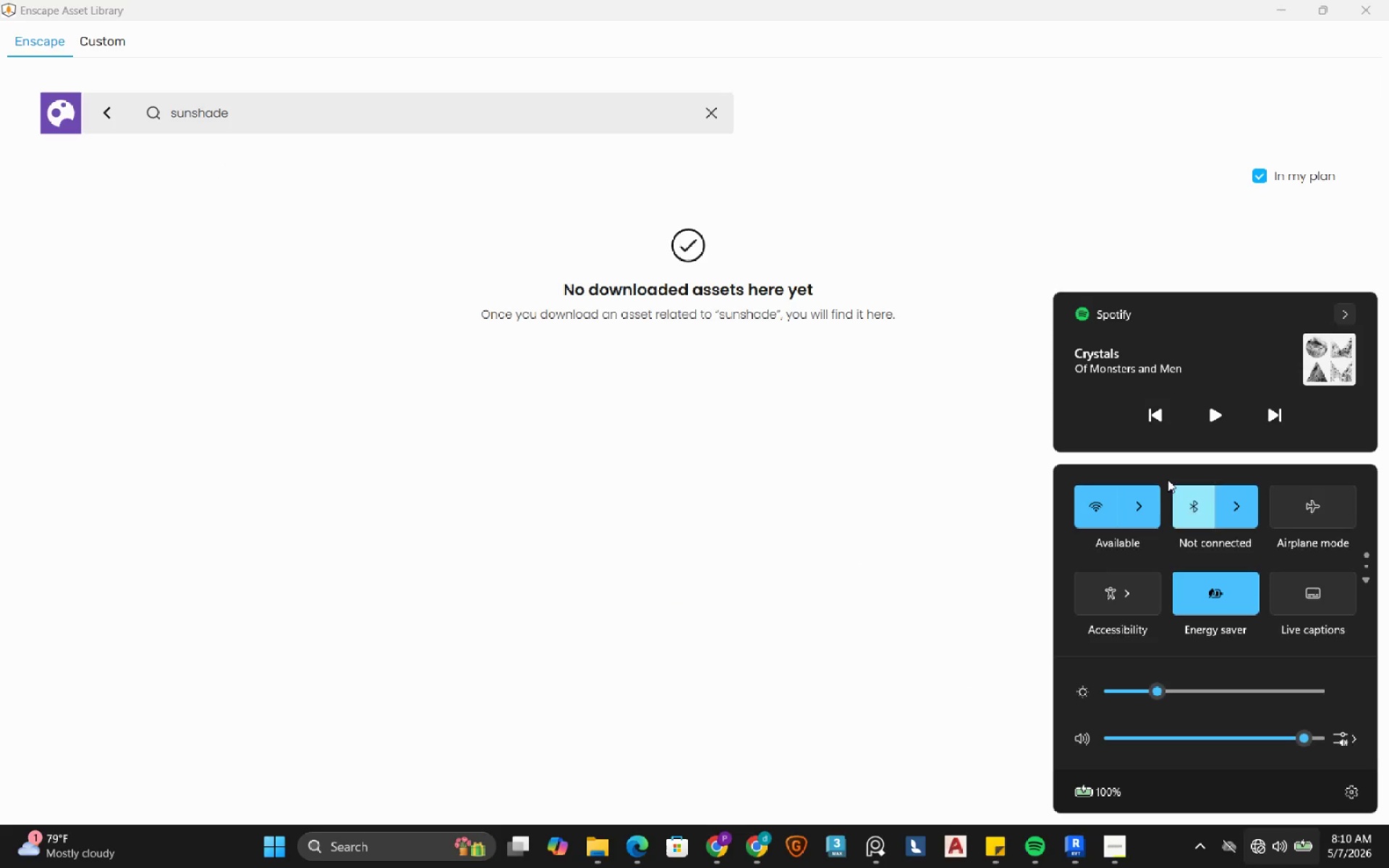 
mouse_move([1145, 522])
 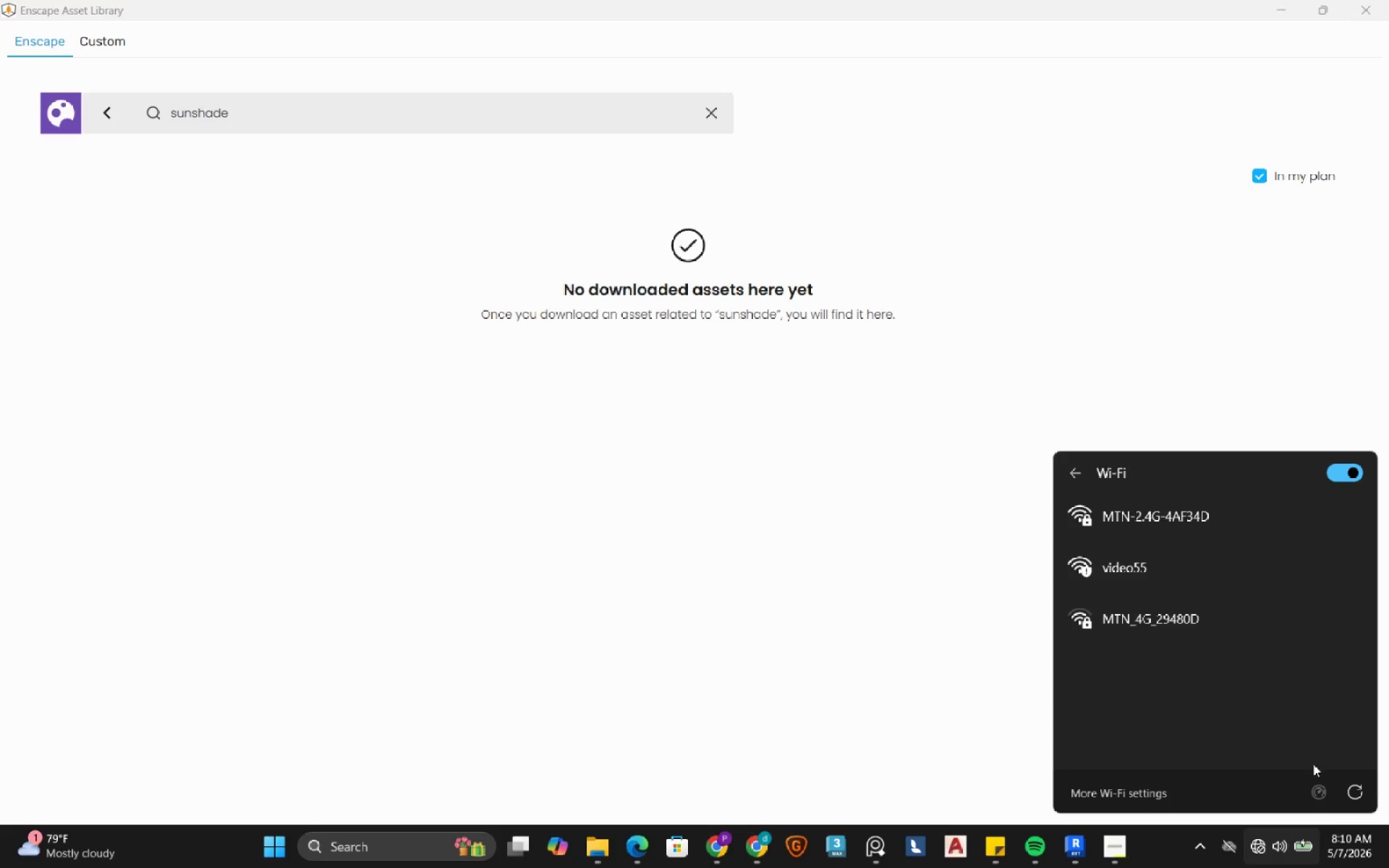 
left_click([1352, 796])
 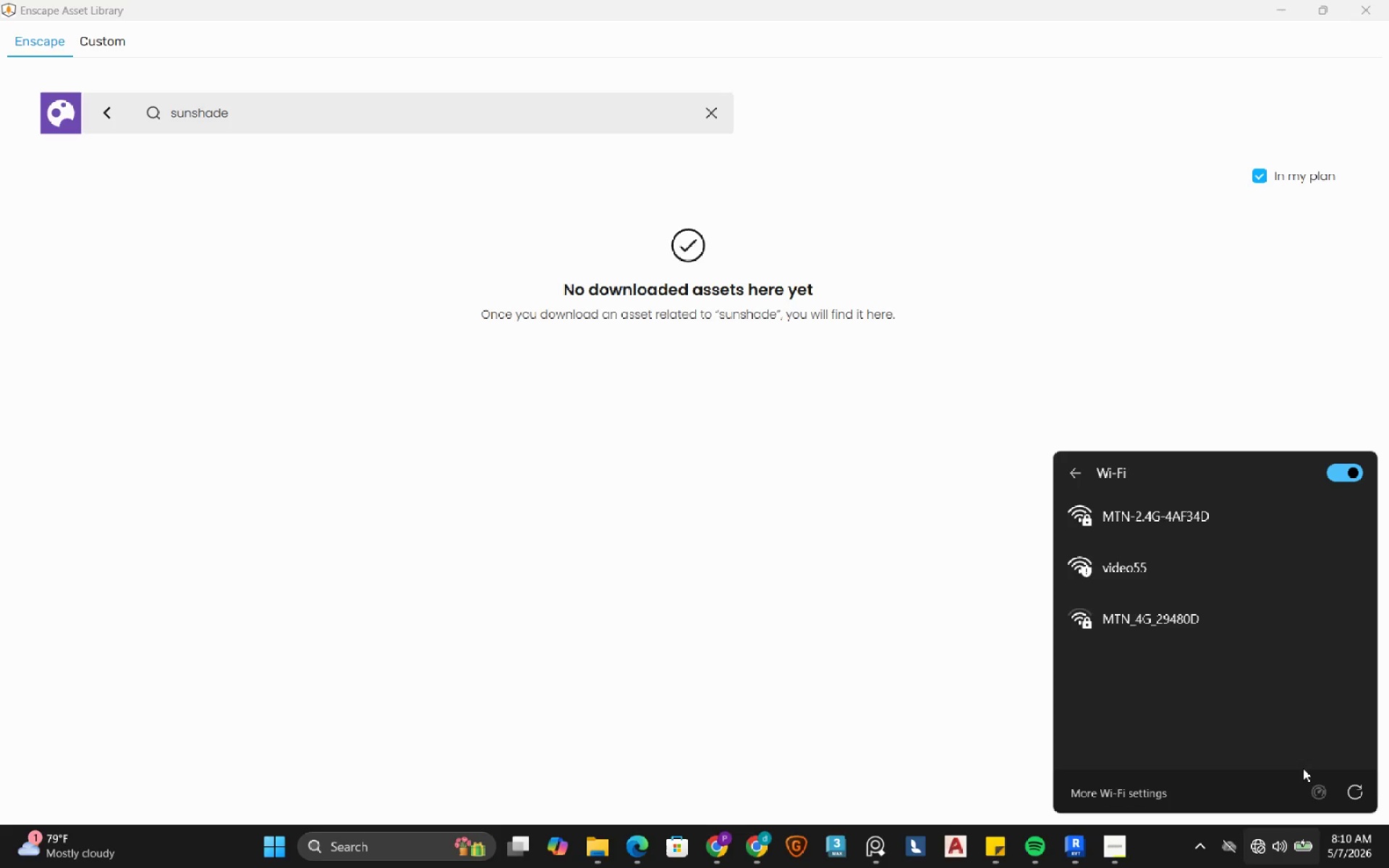 
left_click([1353, 793])
 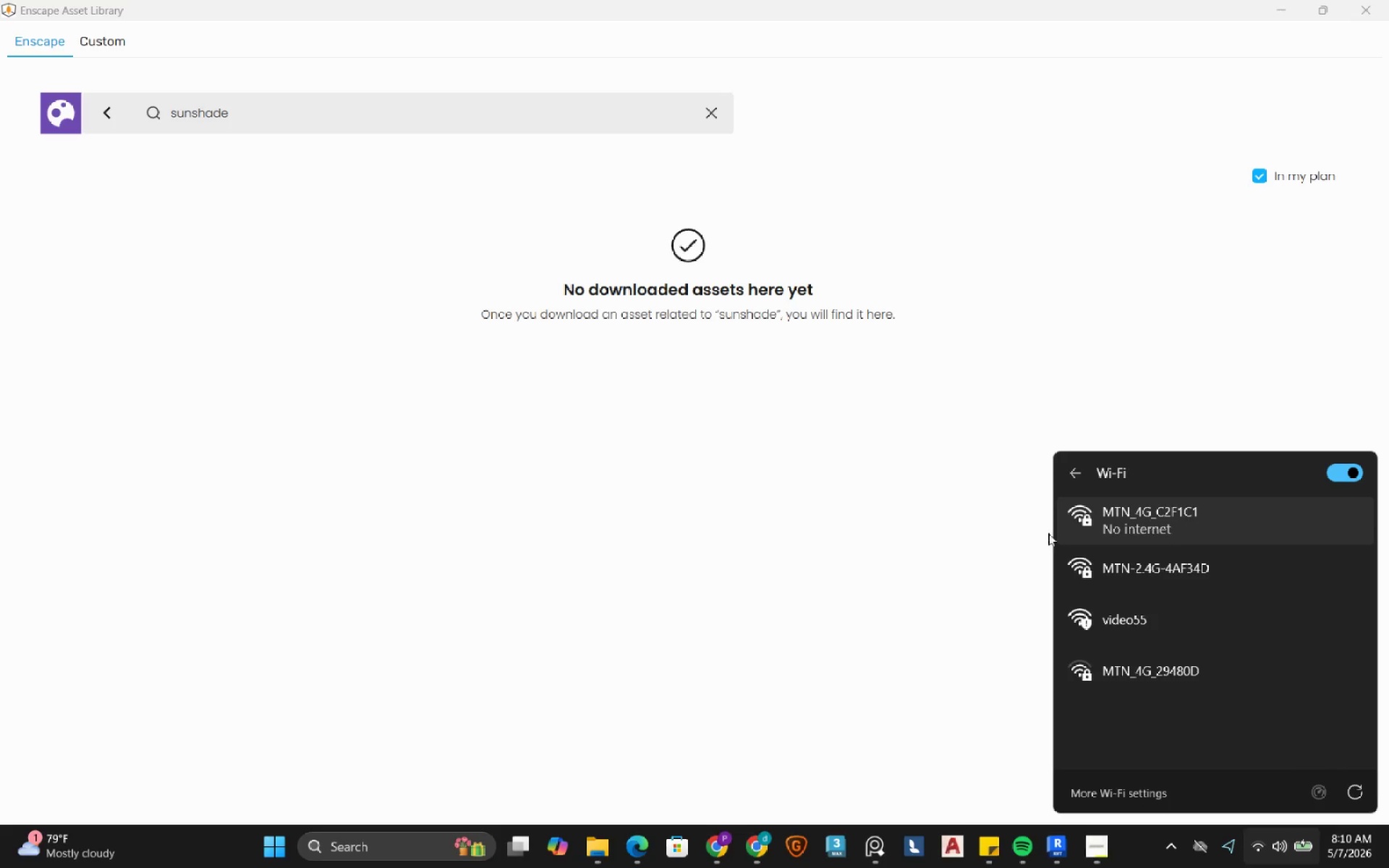 
left_click([893, 538])
 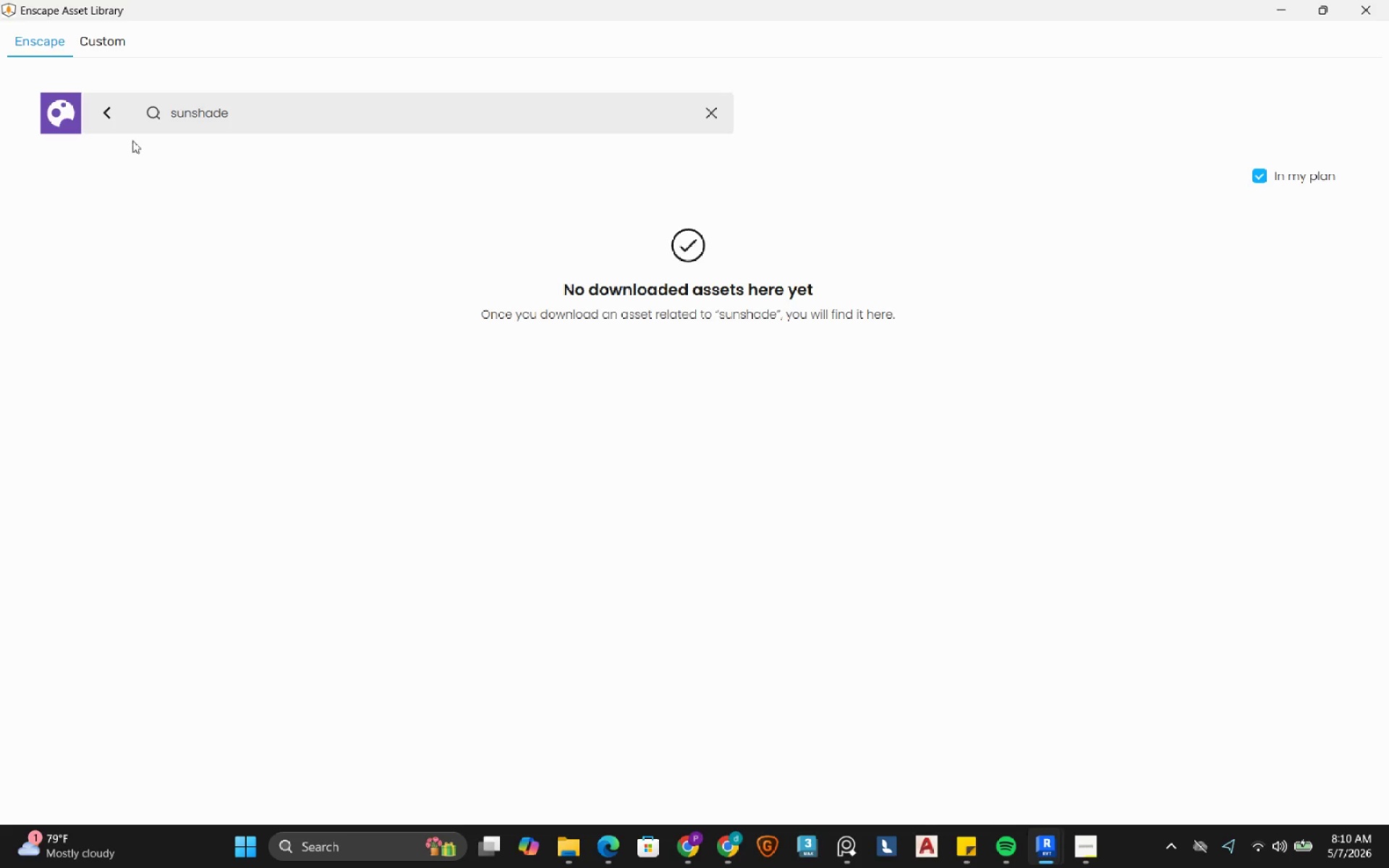 
left_click([233, 107])
 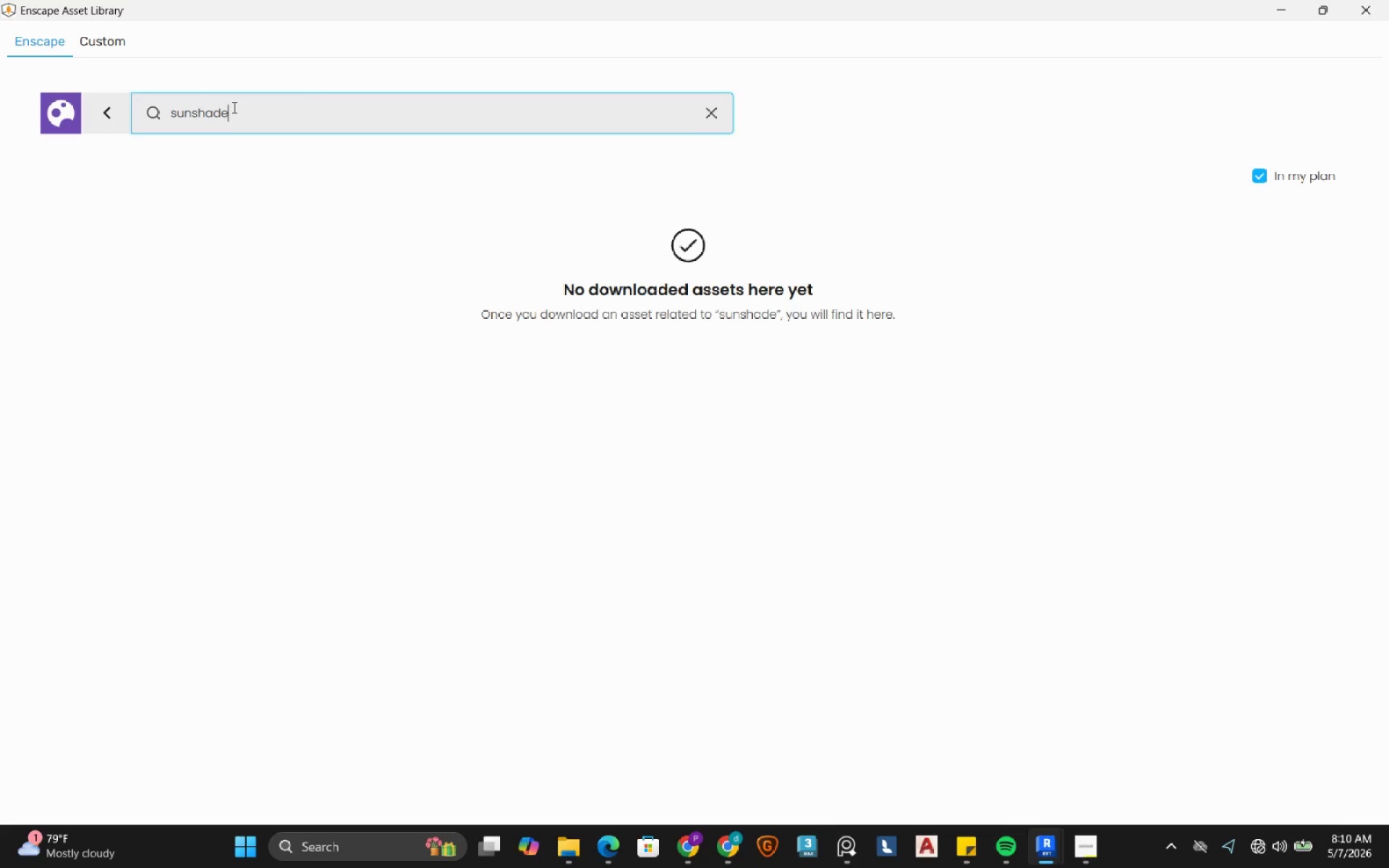 
key(Backspace)
 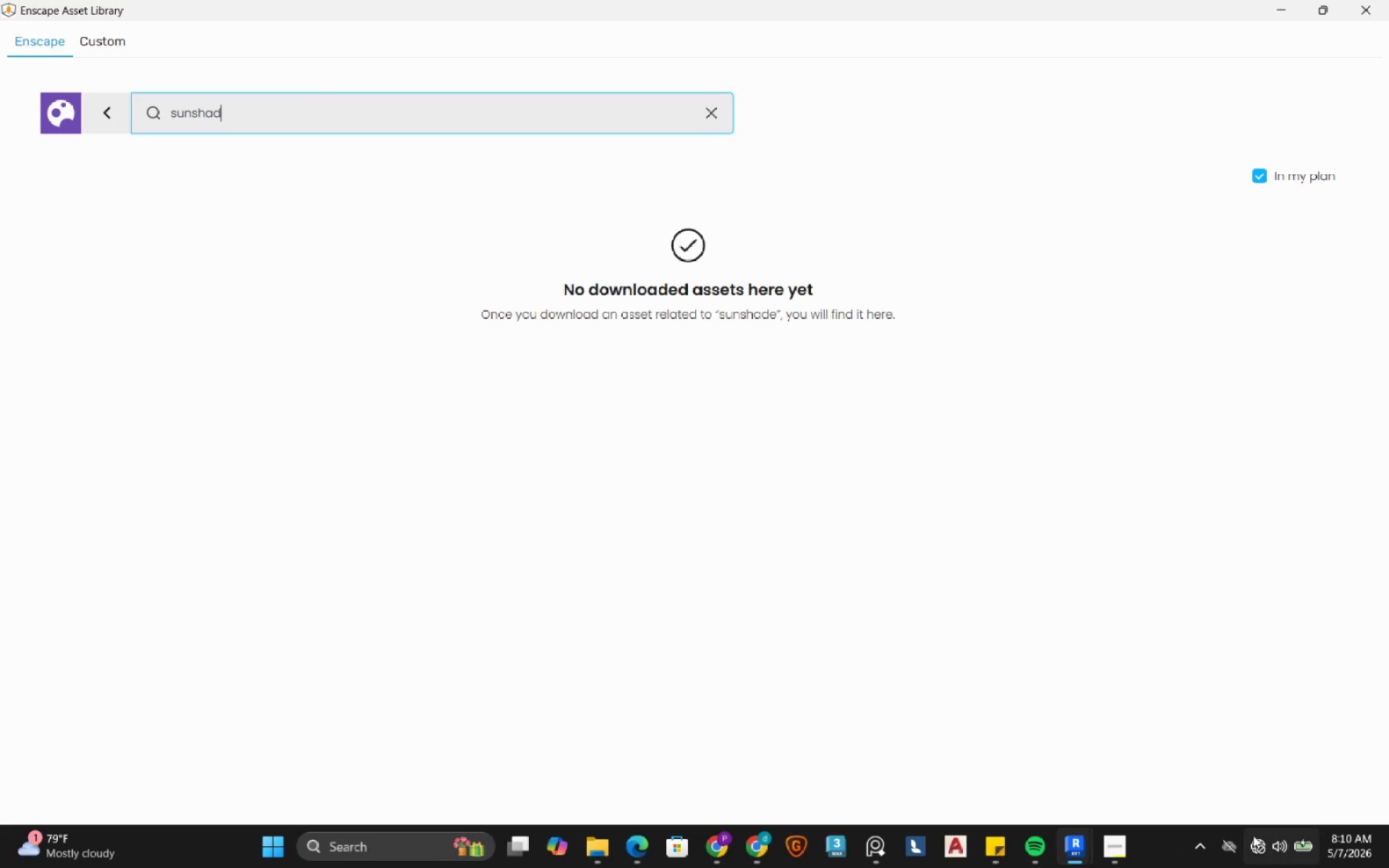 
left_click([1257, 843])
 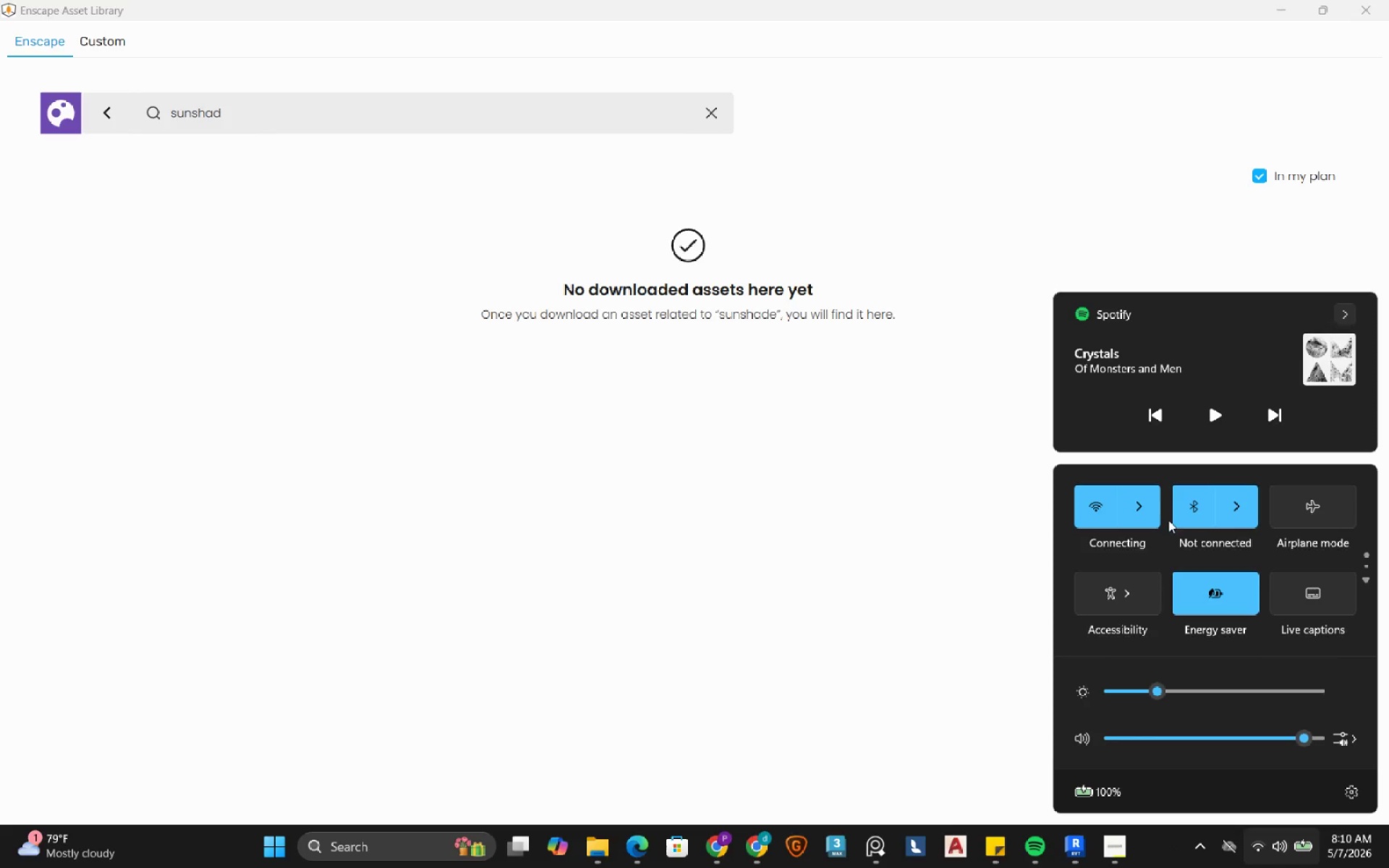 
left_click([1145, 511])
 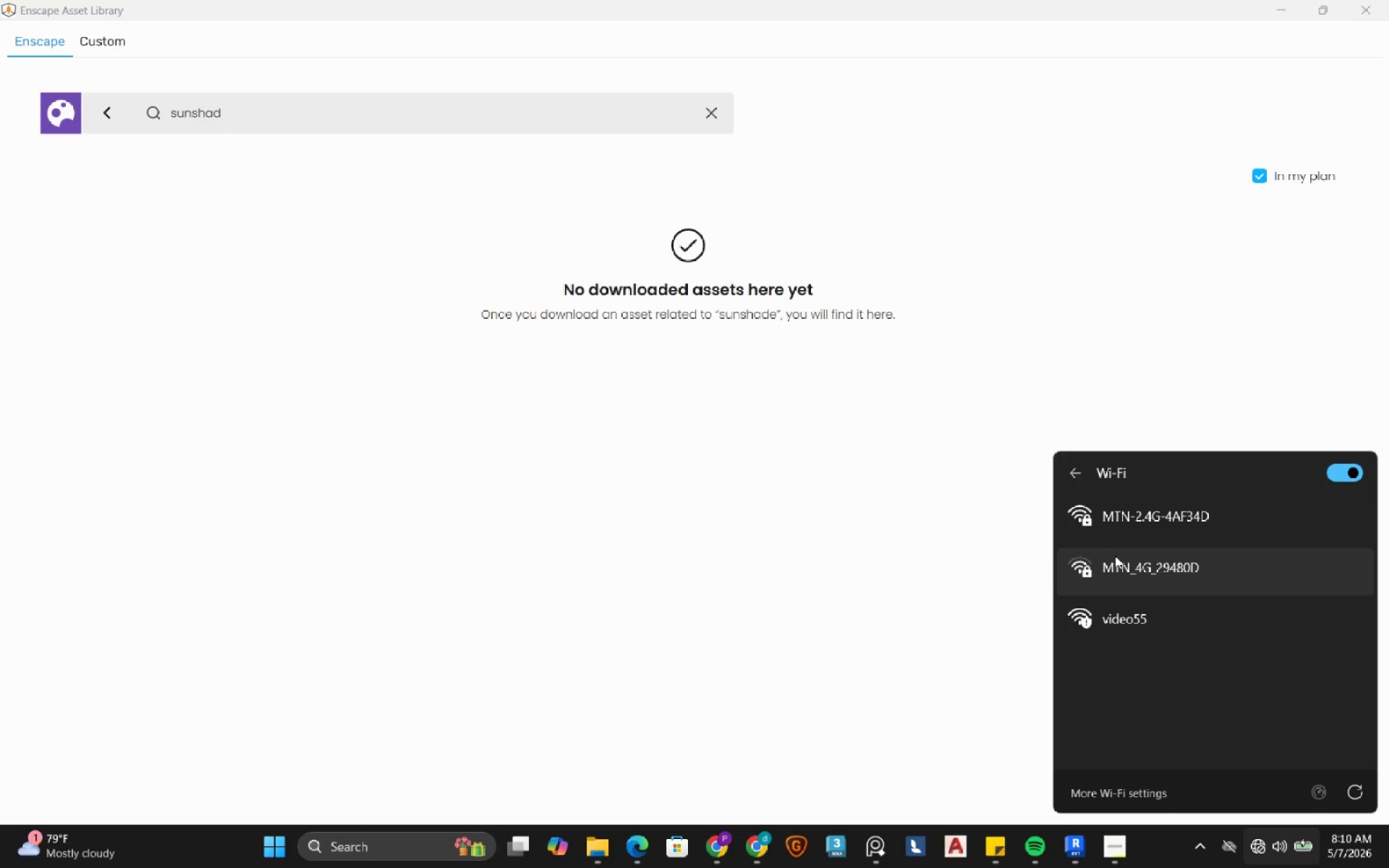 
wait(22.17)
 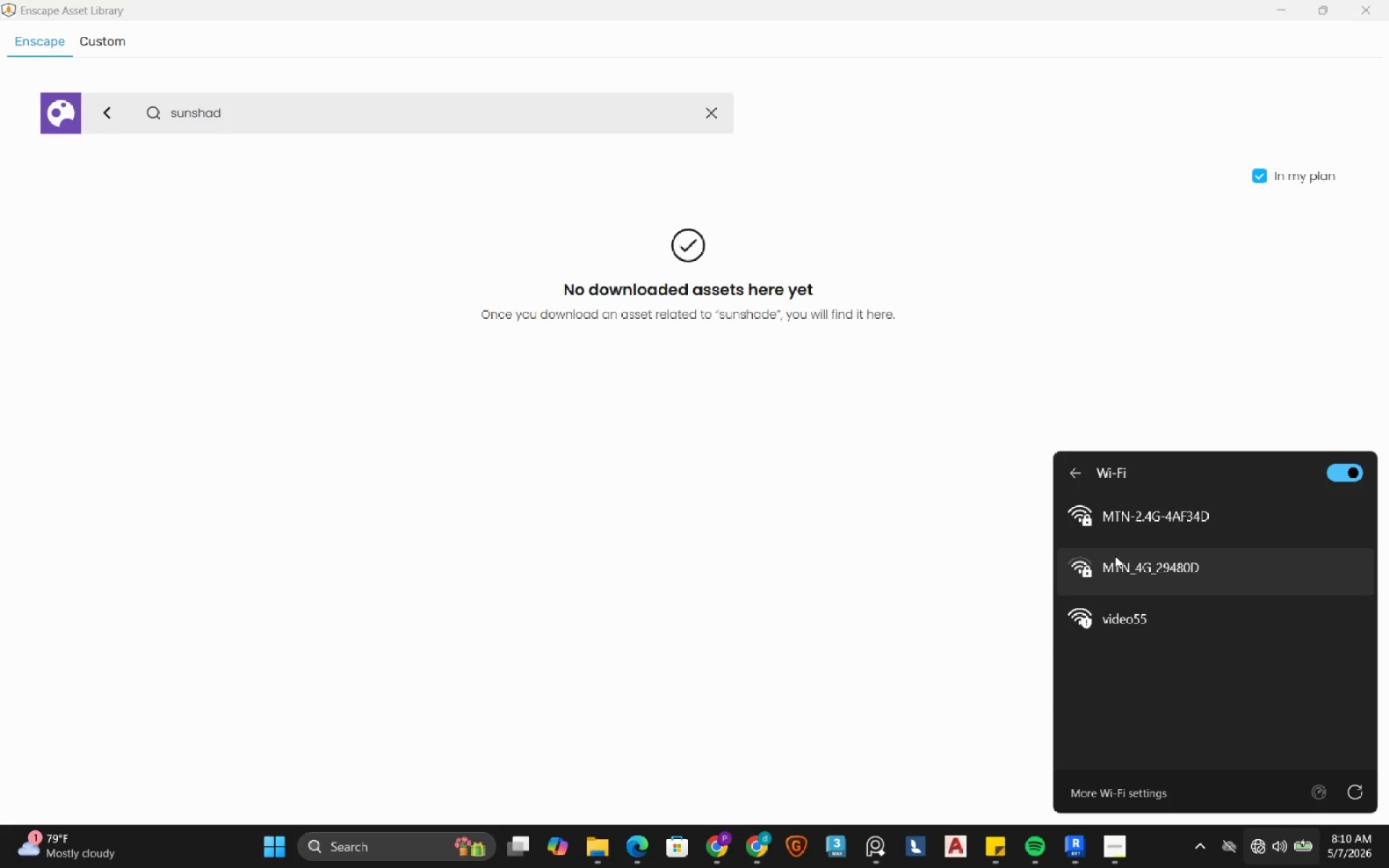 
left_click([1152, 516])
 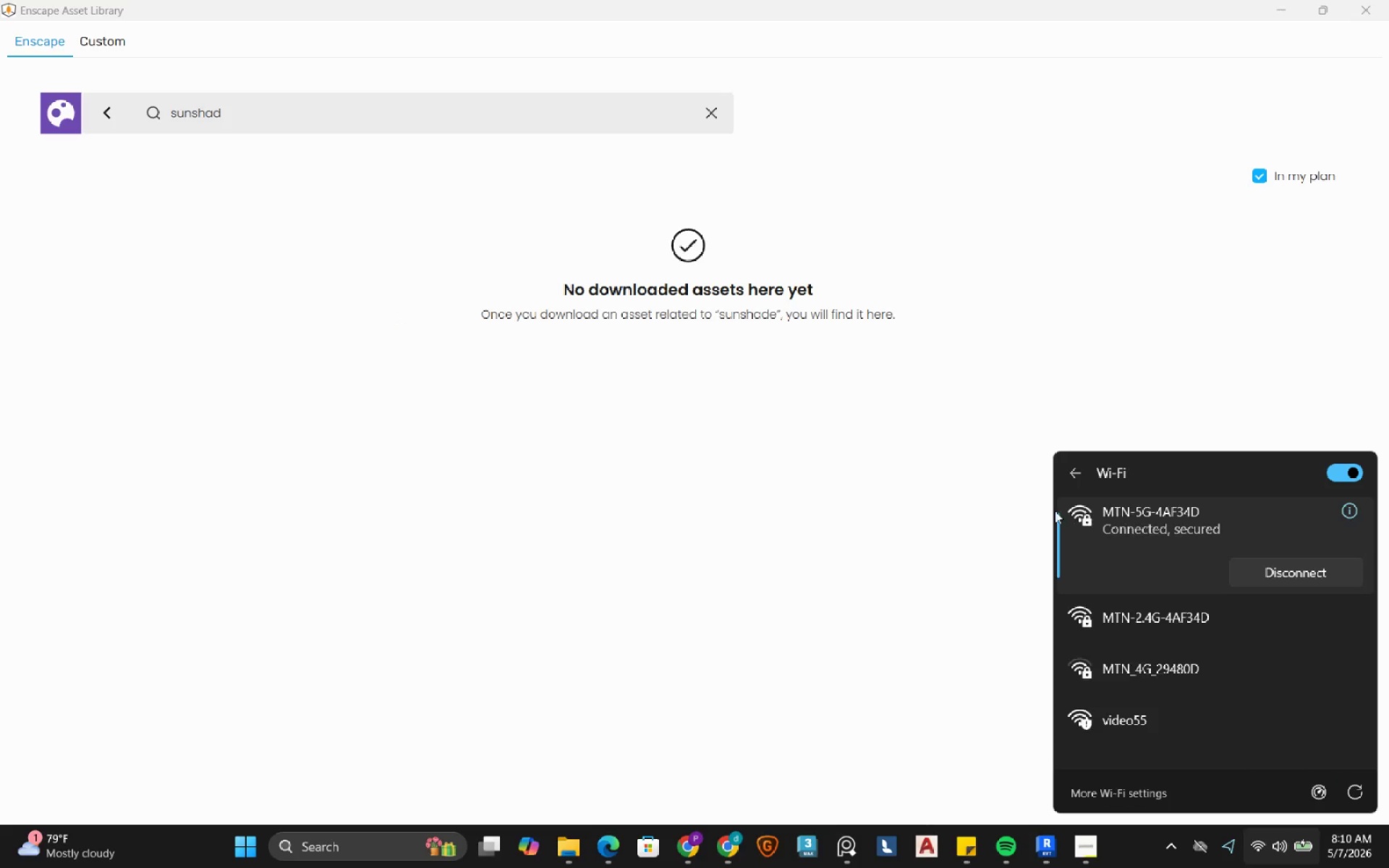 
left_click([924, 511])
 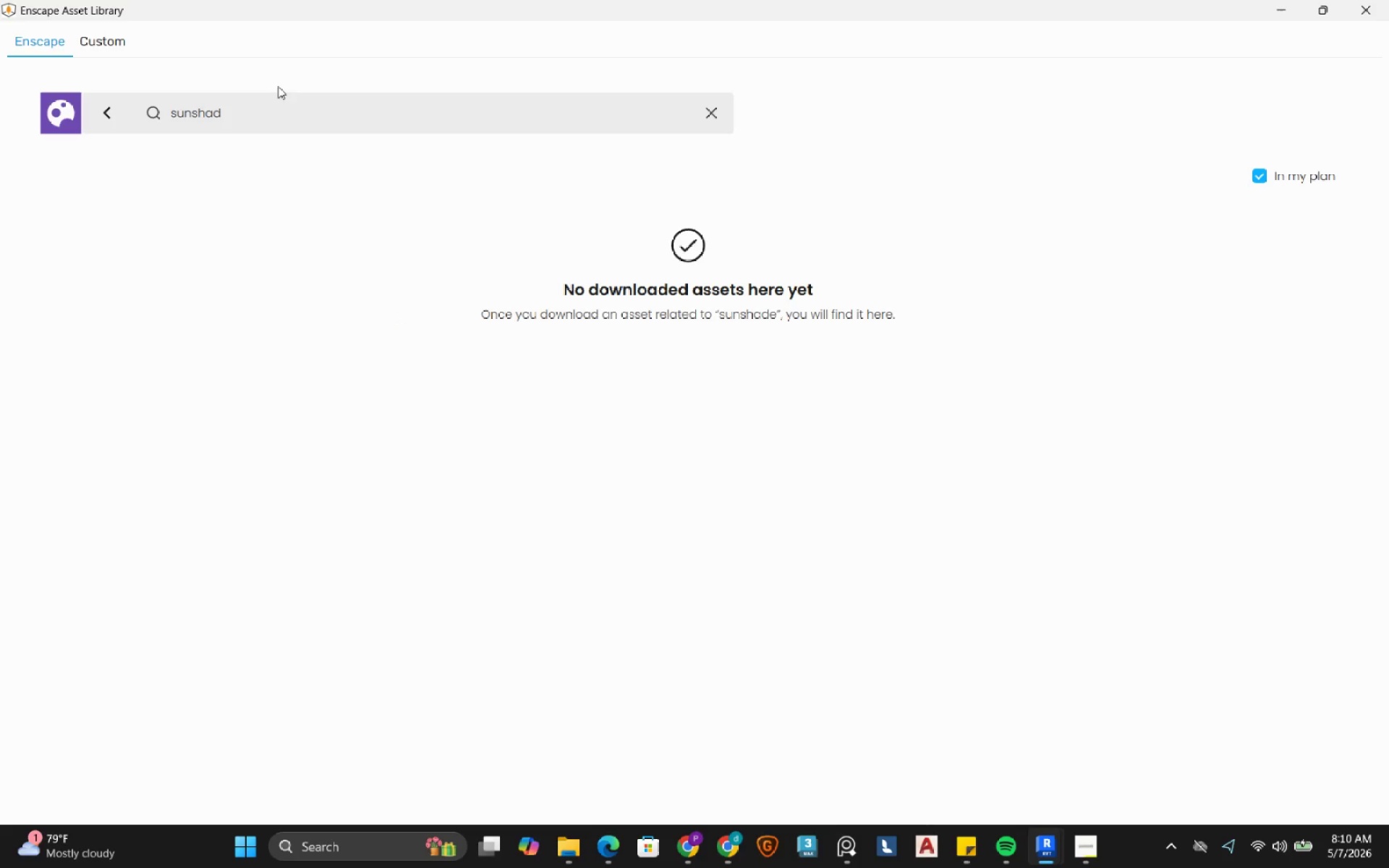 
left_click([248, 114])
 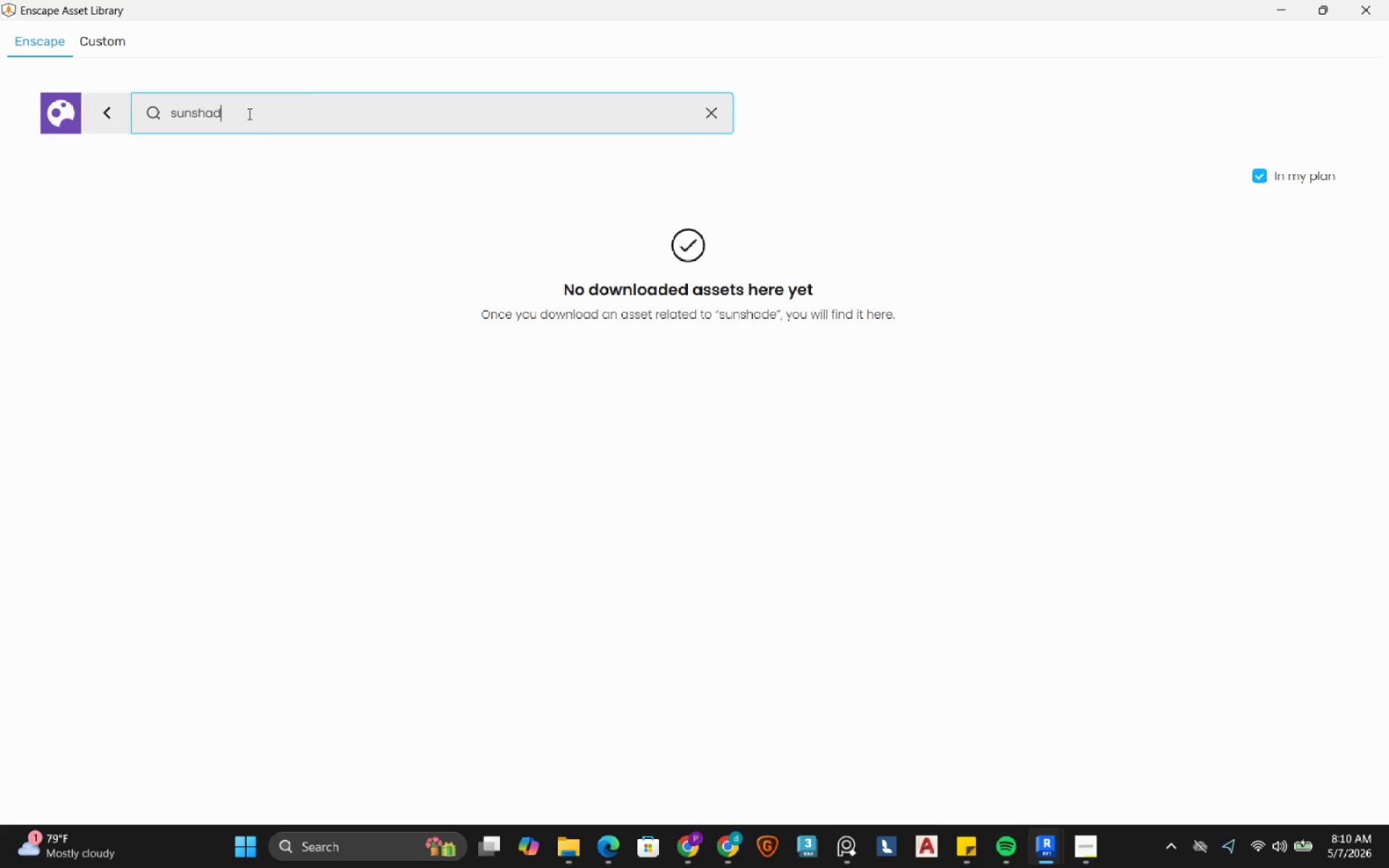 
key(E)
 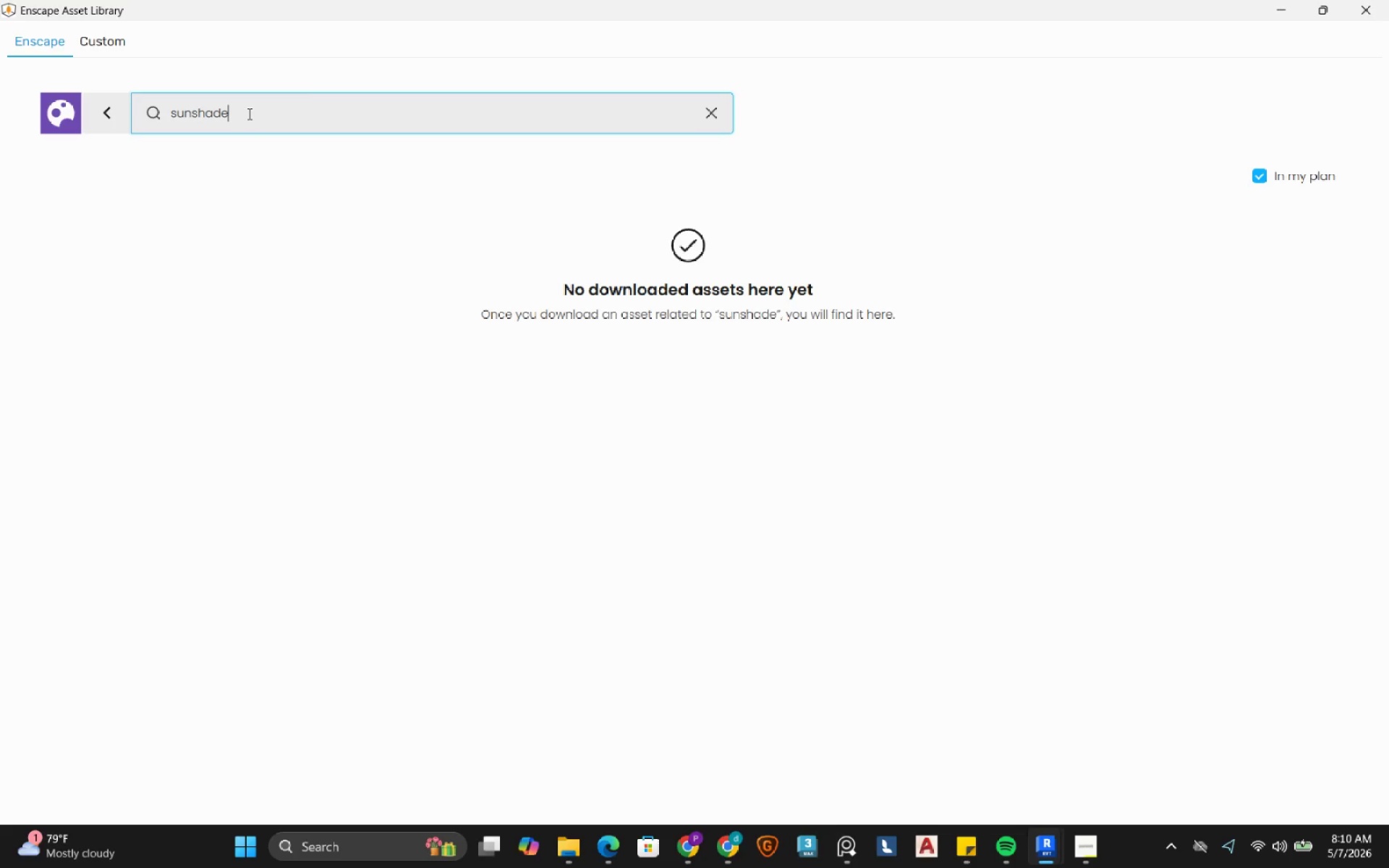 
key(Enter)
 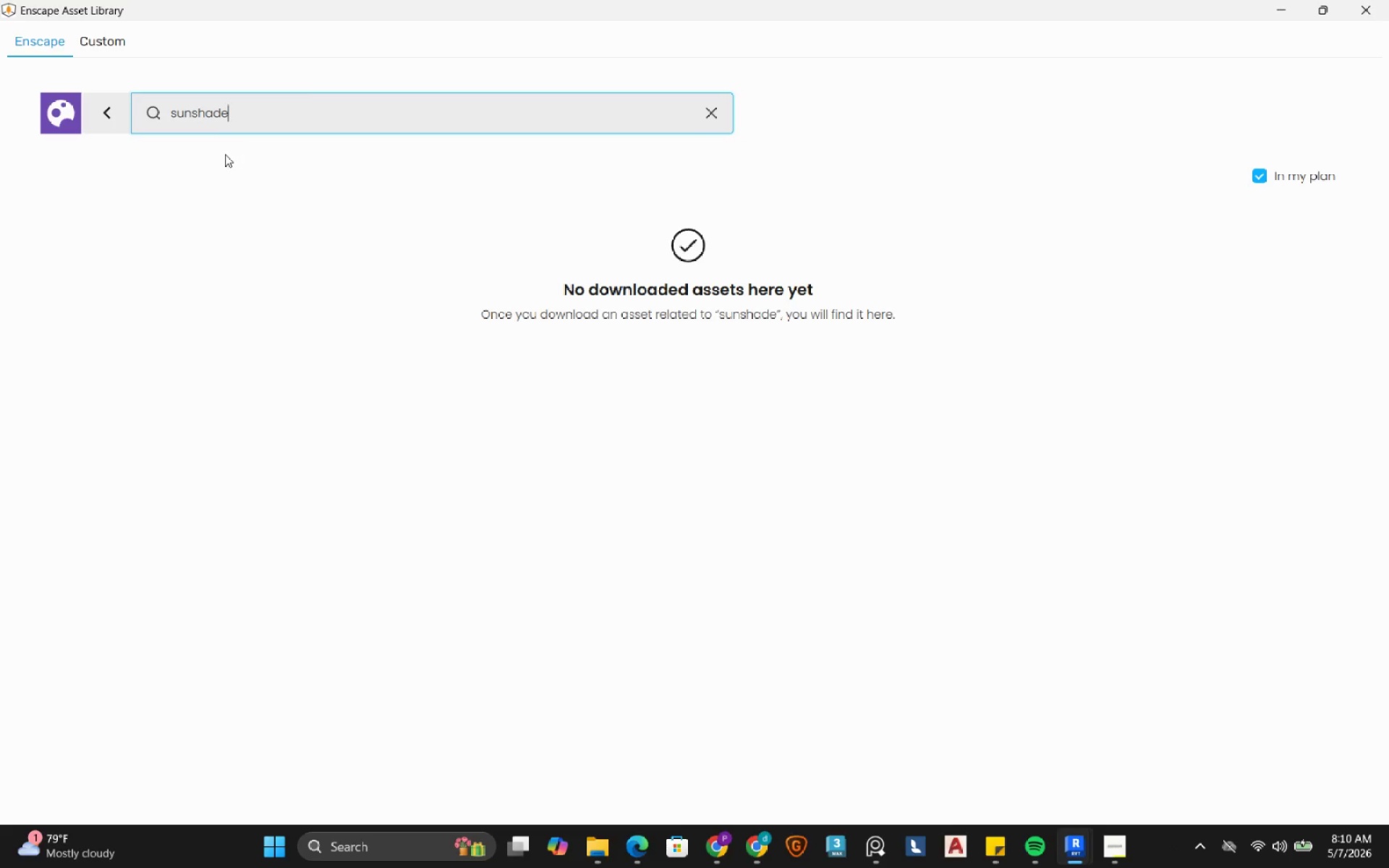 
wait(6.69)
 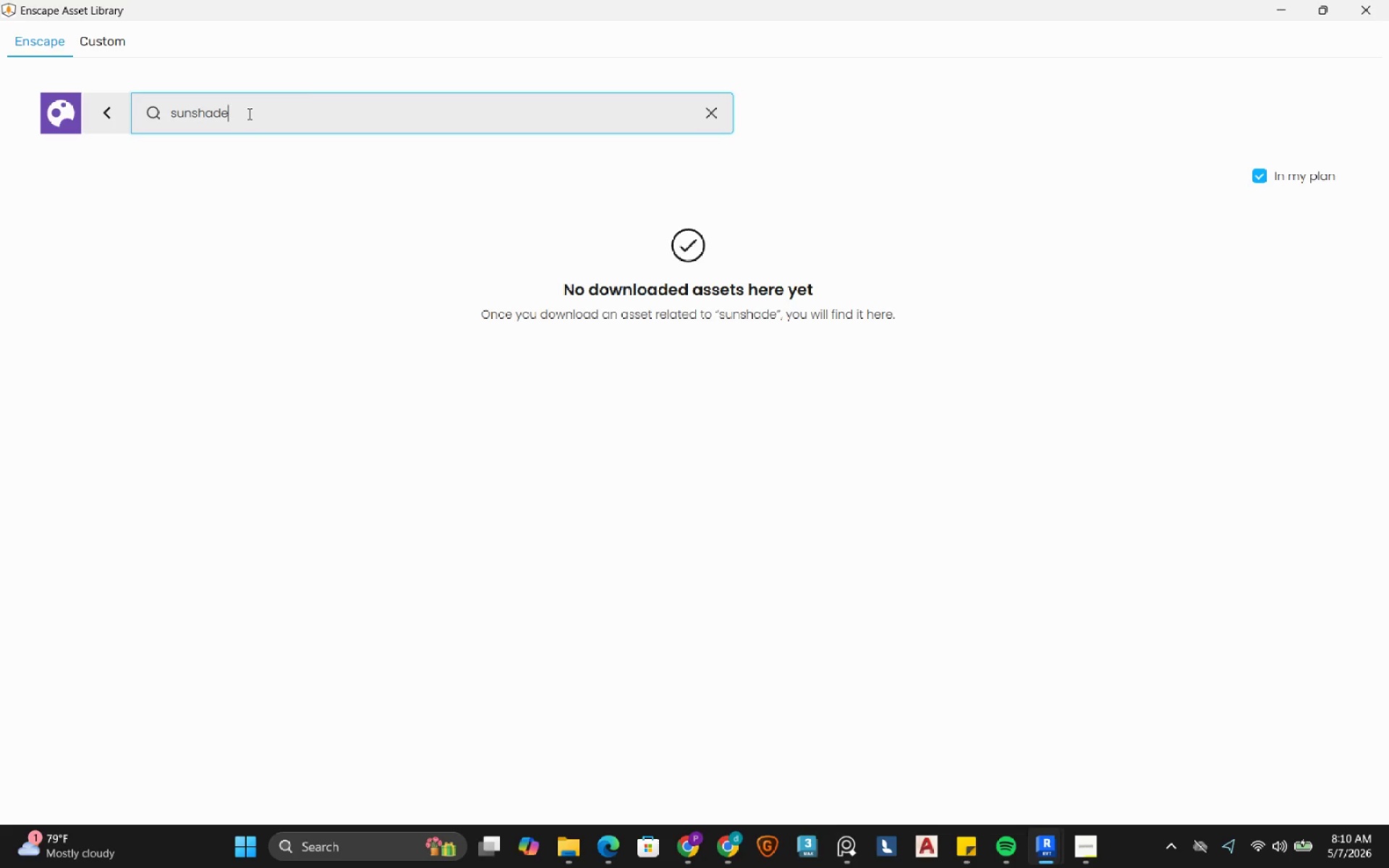 
left_click([108, 119])
 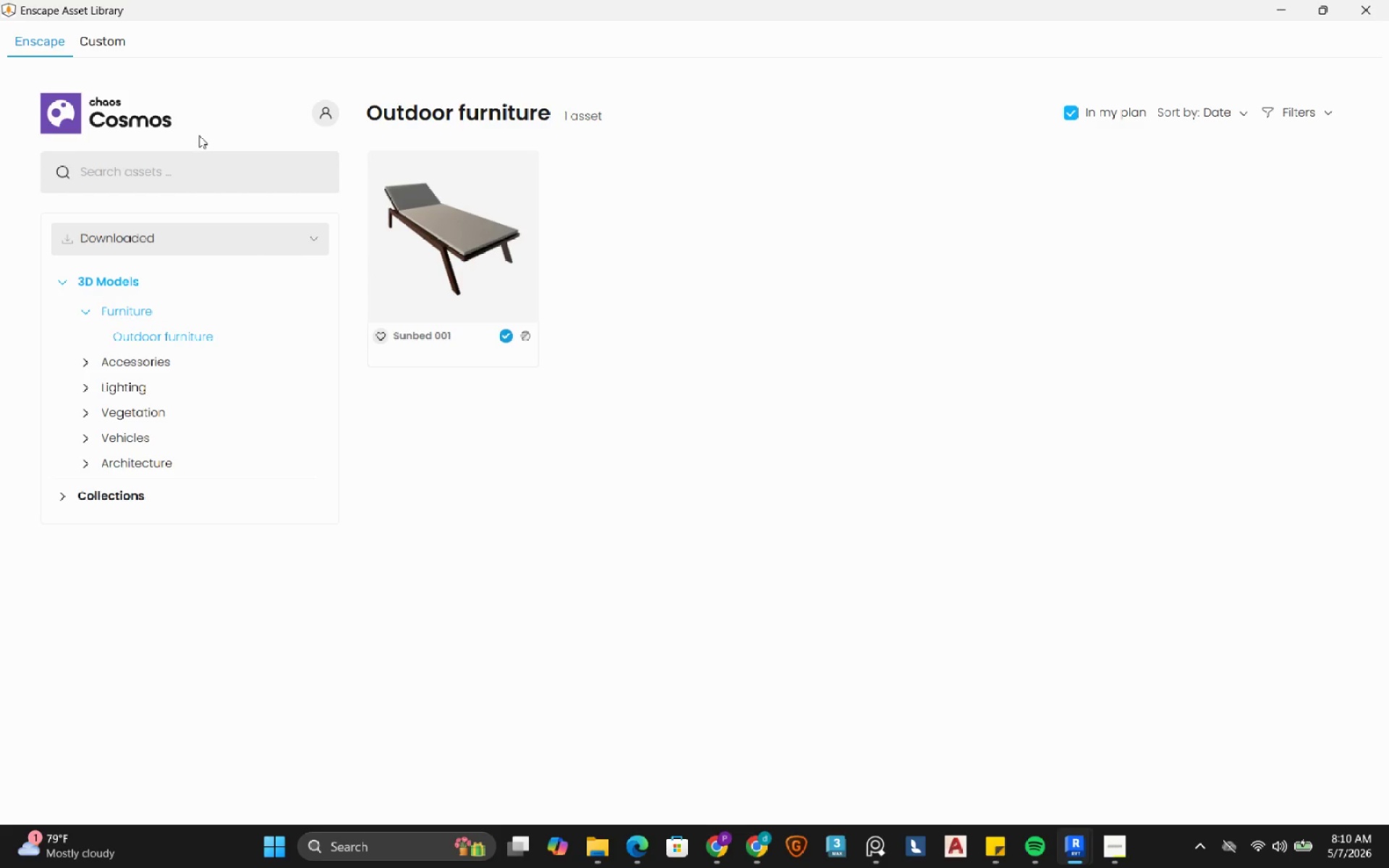 
left_click([174, 244])
 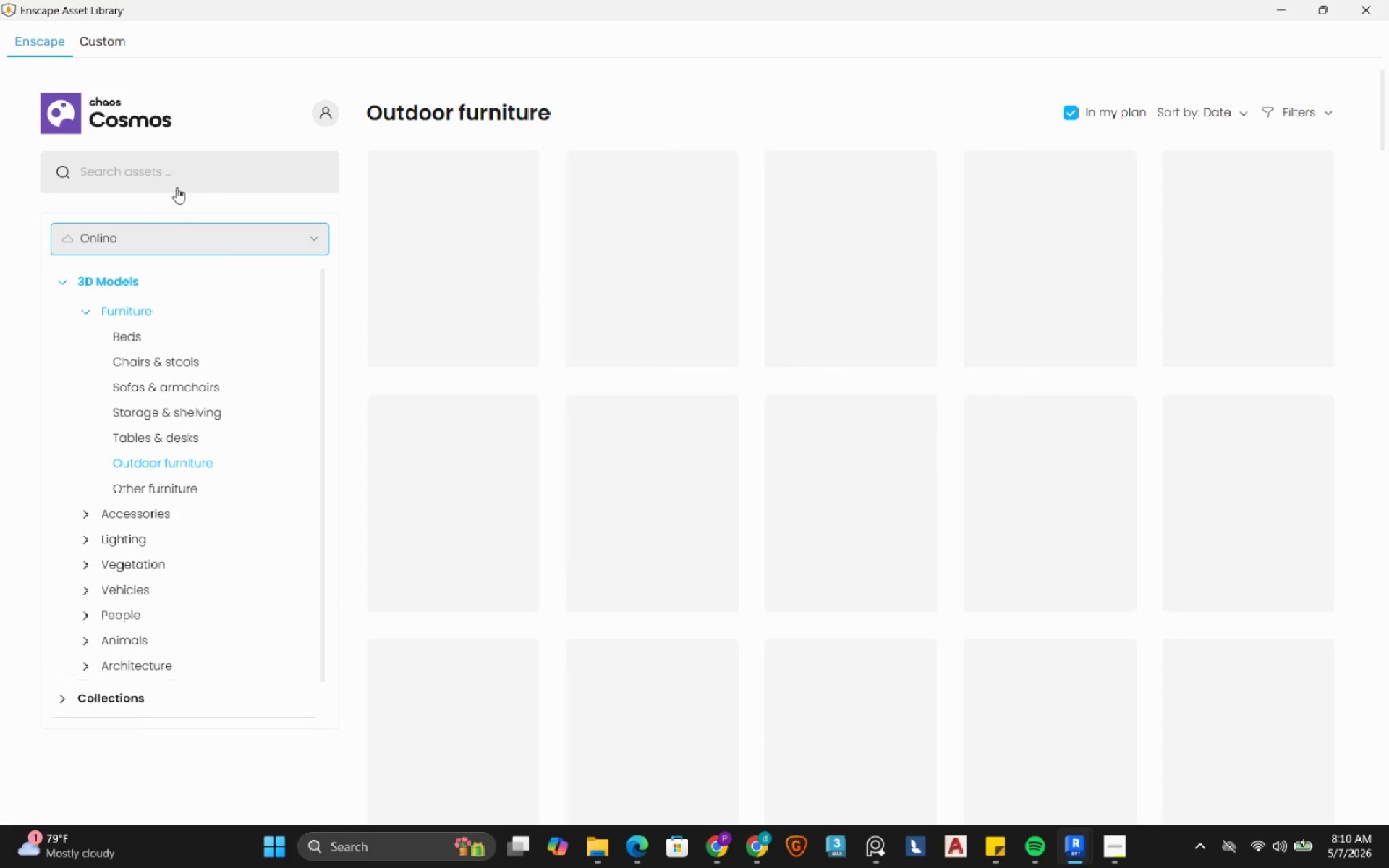 
left_click([177, 173])
 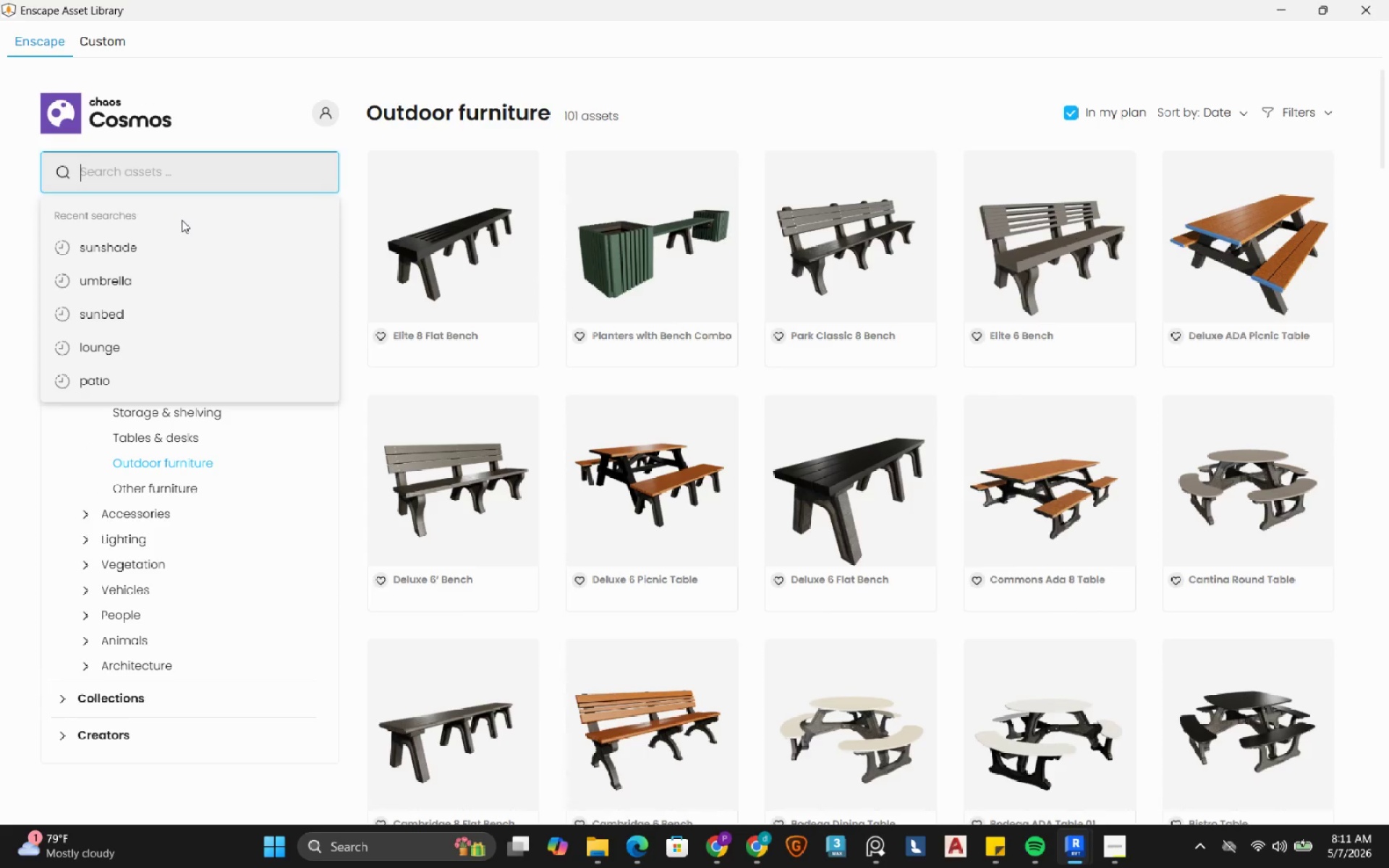 
left_click([186, 257])
 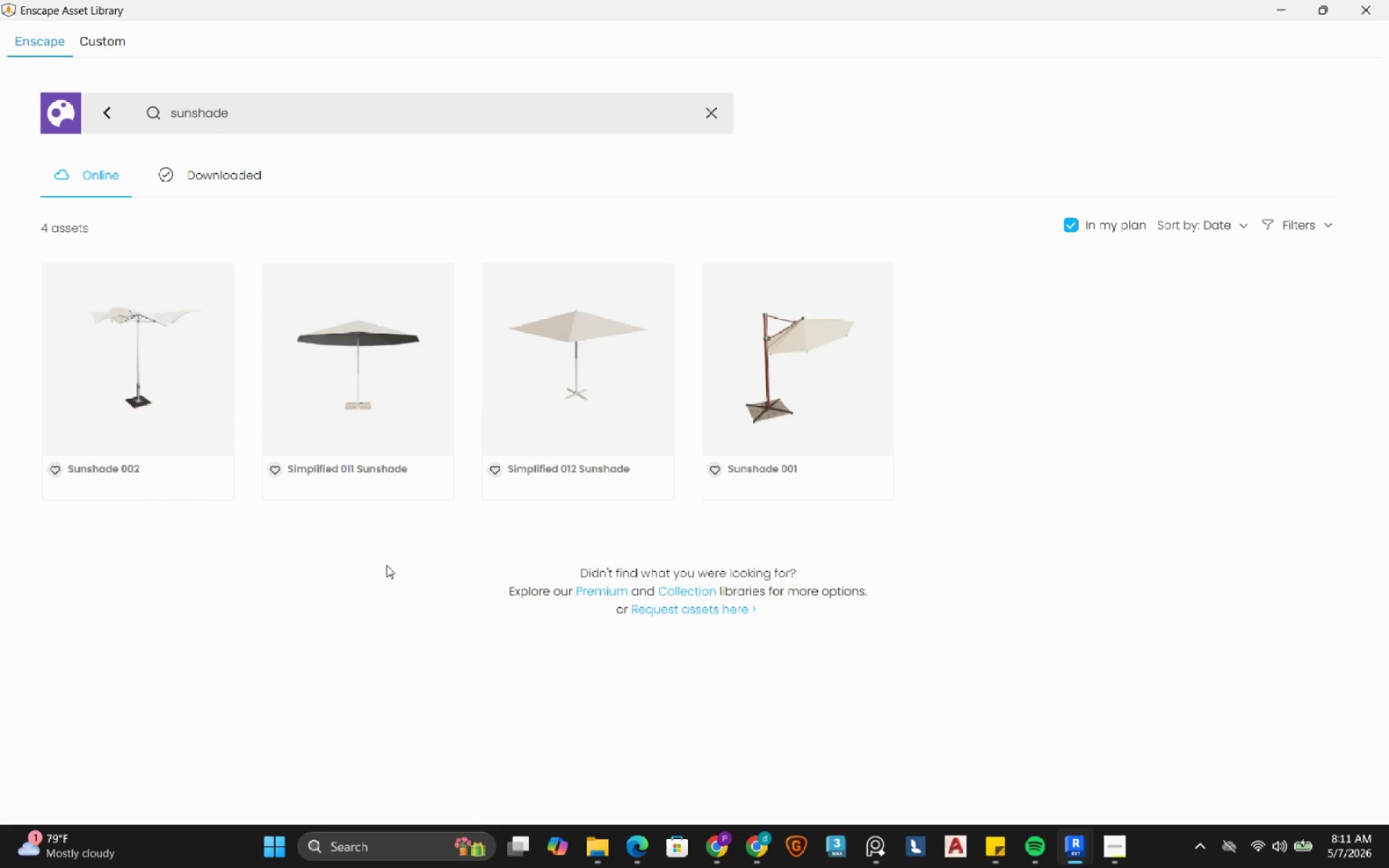 
wait(9.44)
 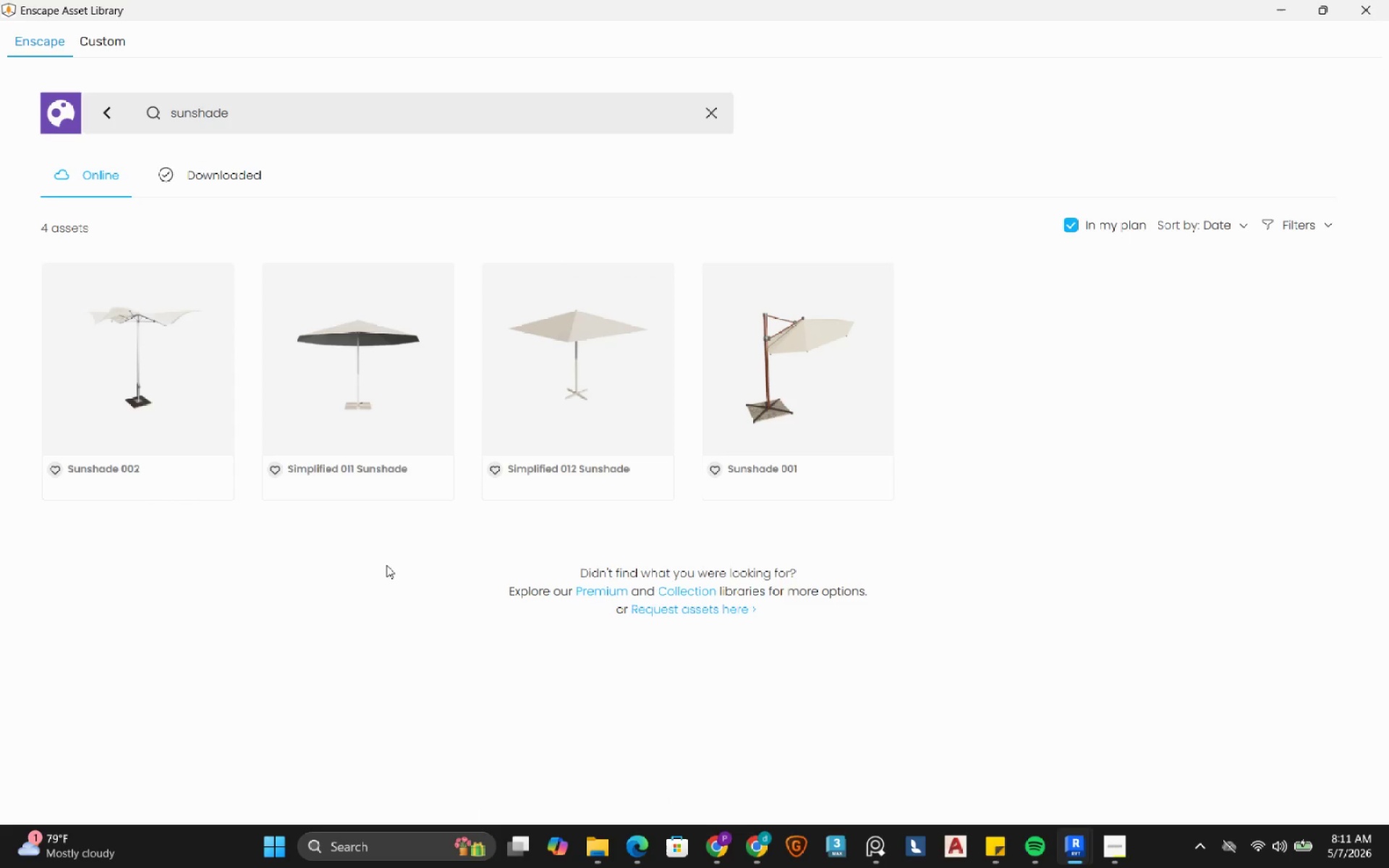 
left_click([1319, 10])
 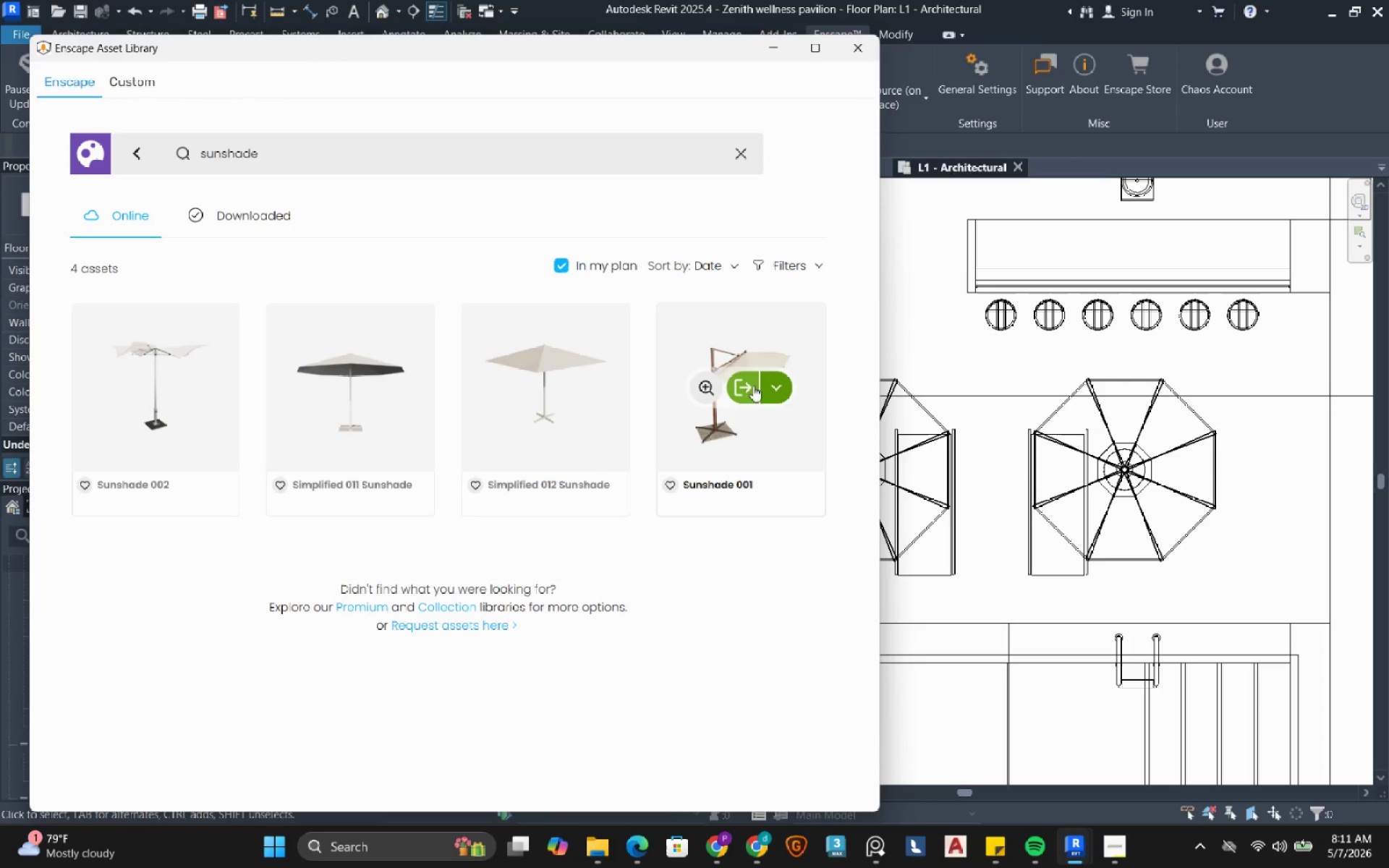 
wait(12.16)
 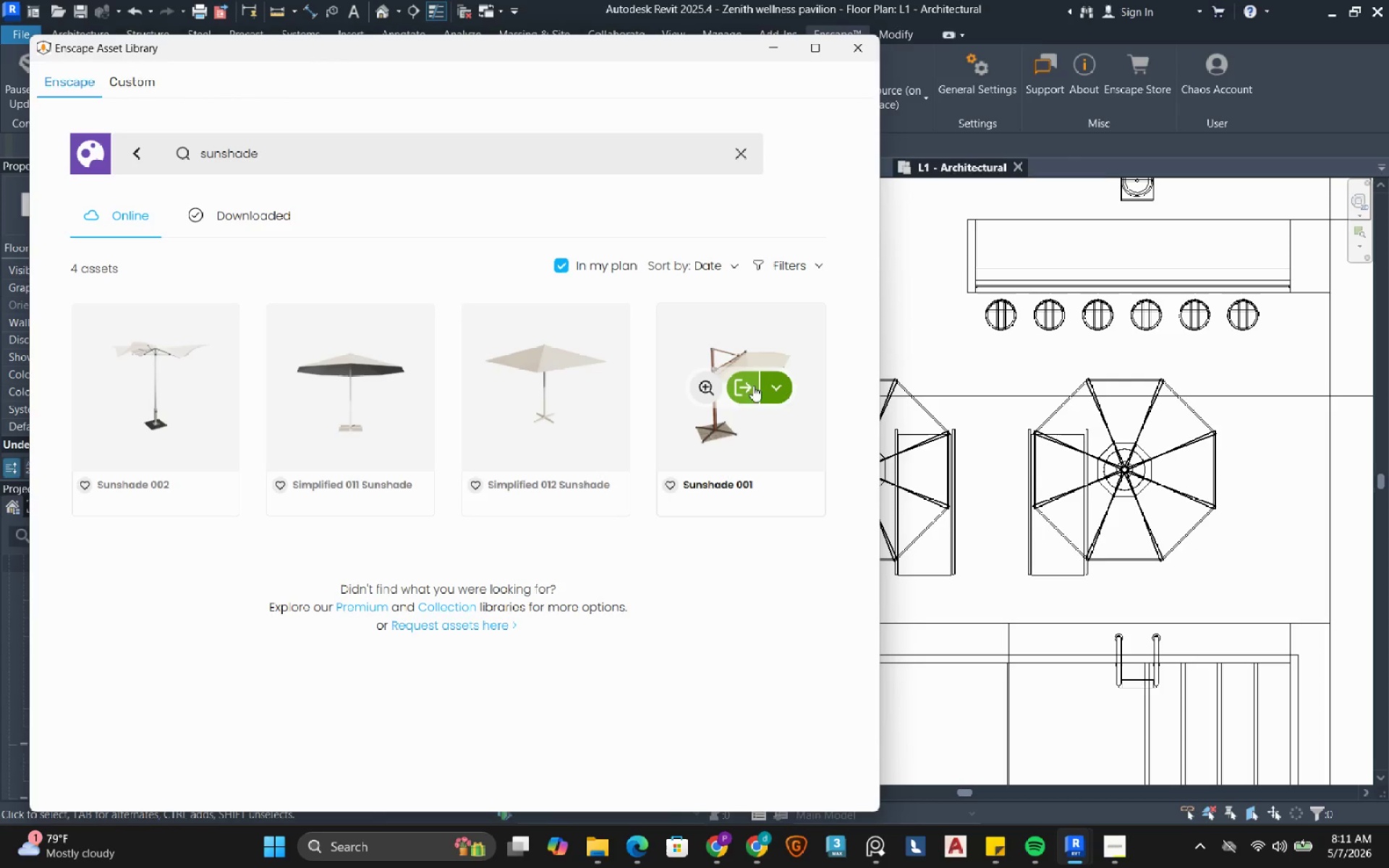 
left_click([159, 396])
 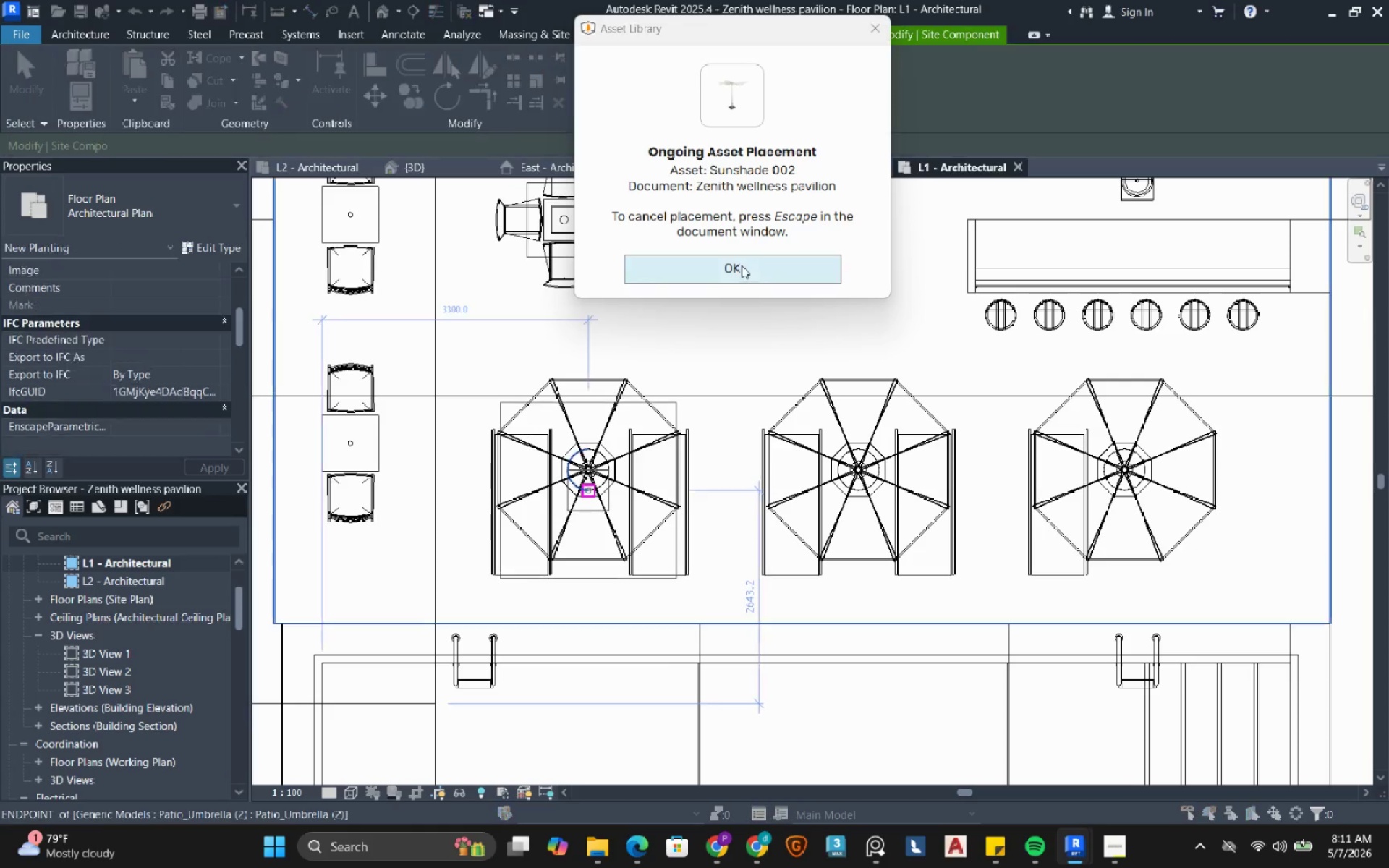 
wait(5.05)
 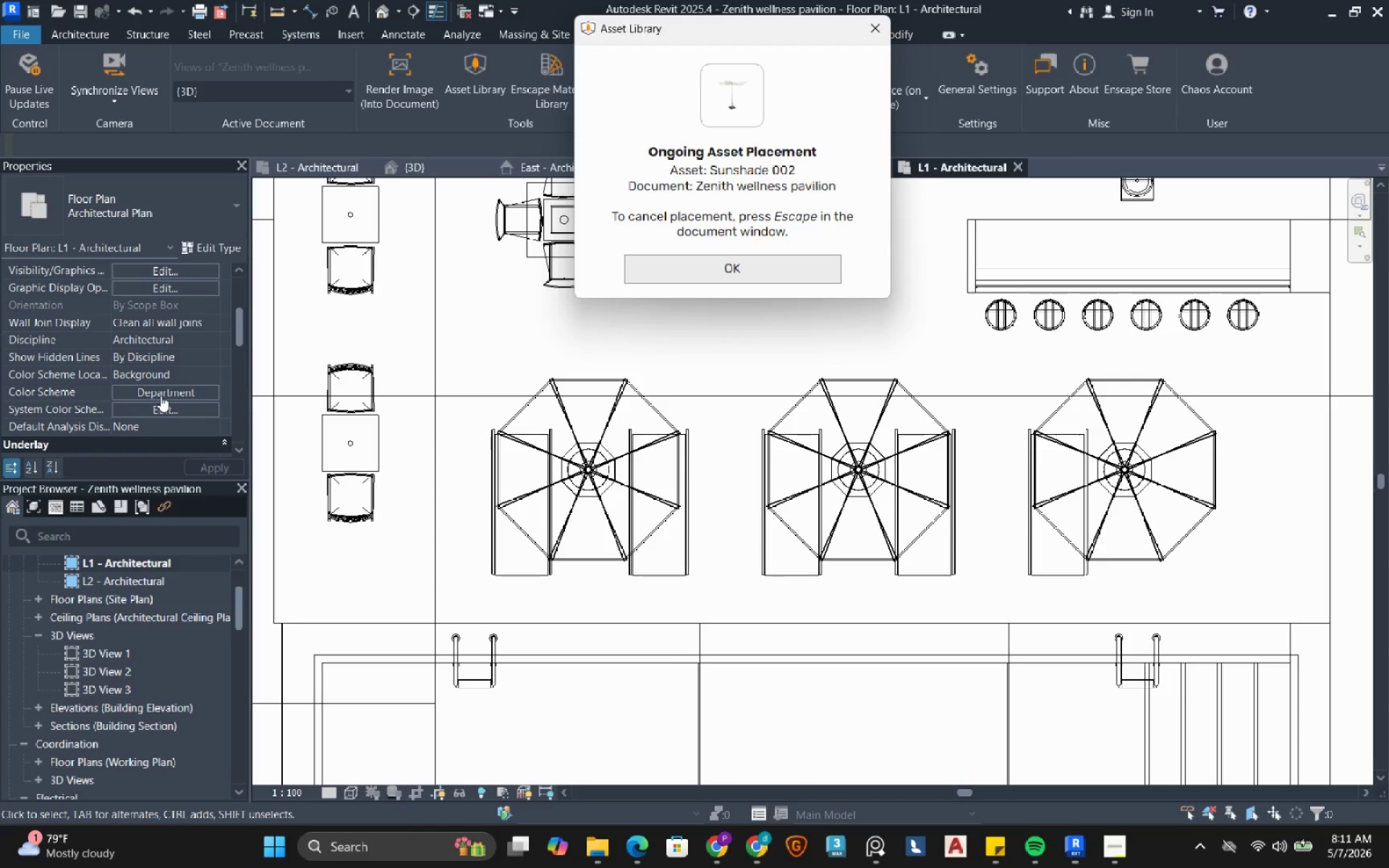 
left_click([740, 268])
 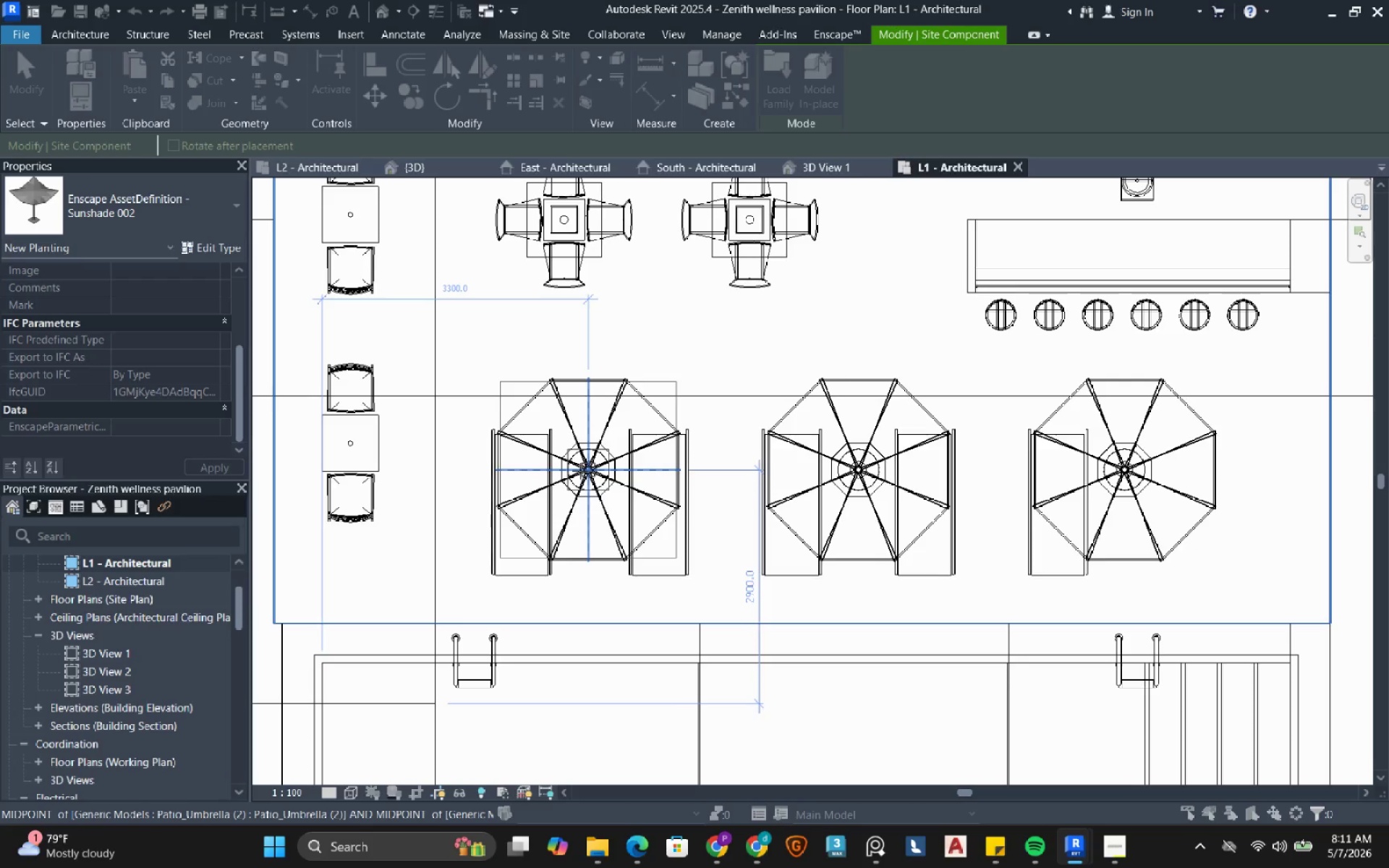 
left_click([580, 471])
 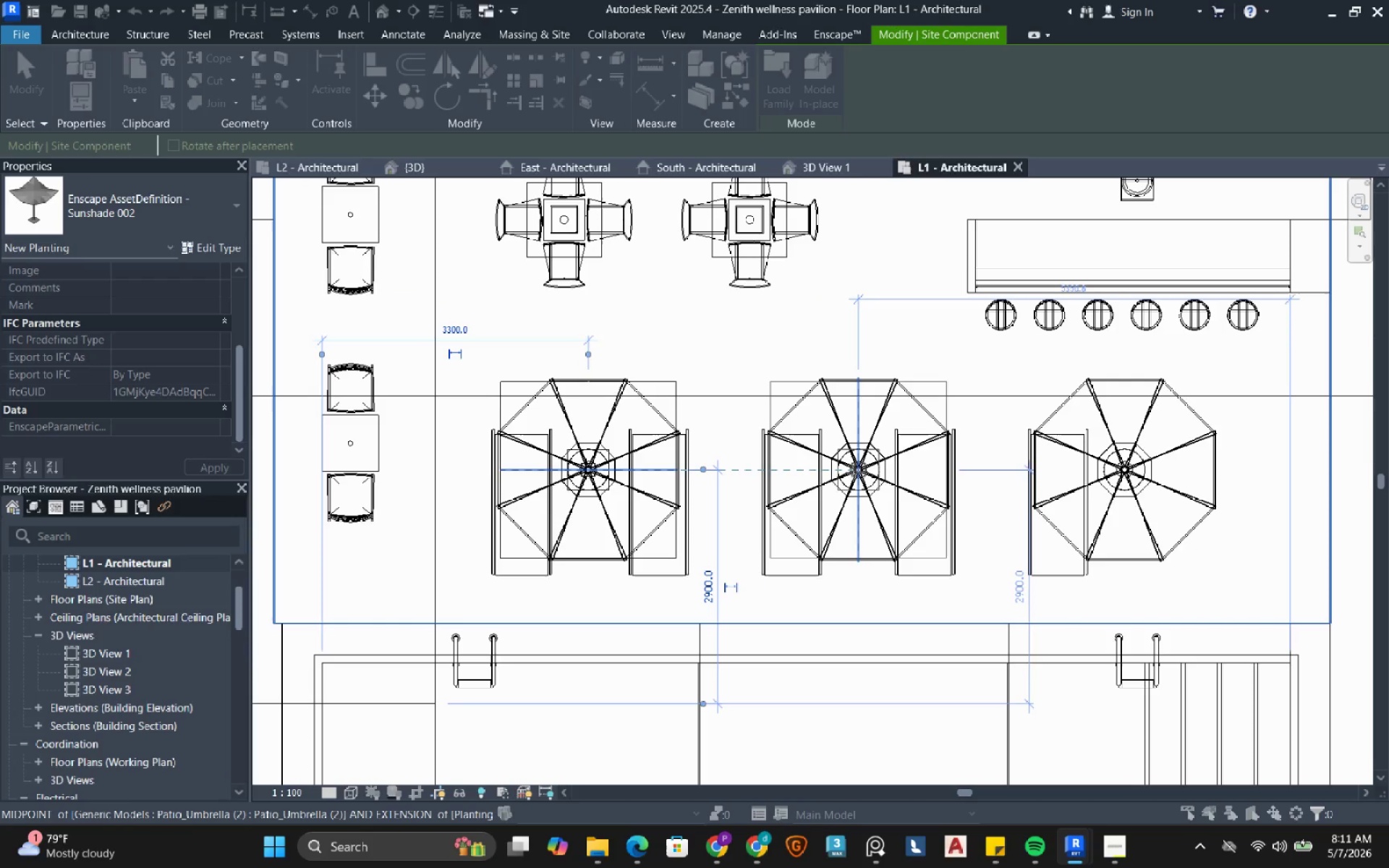 
left_click([854, 472])
 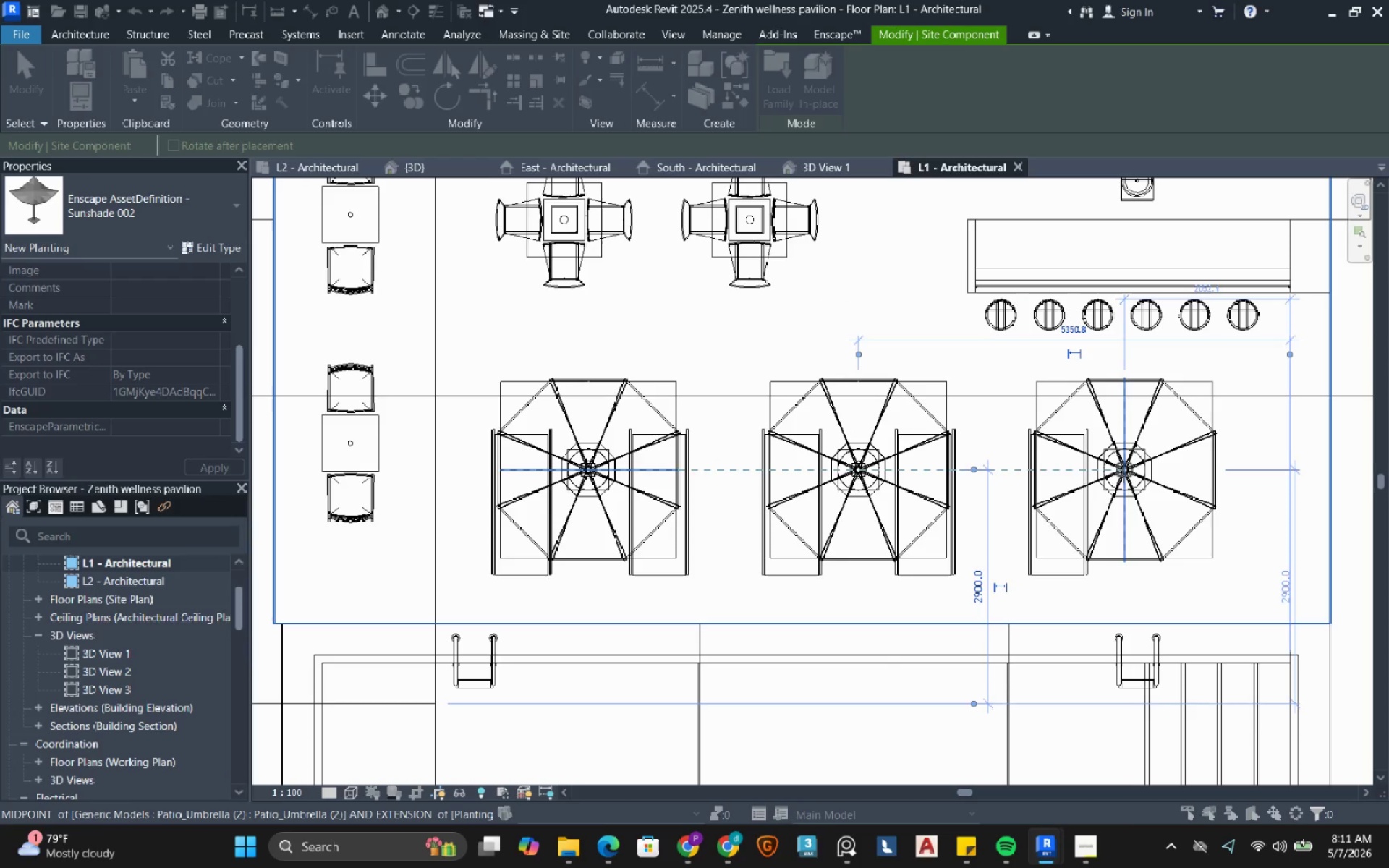 
left_click([1125, 475])
 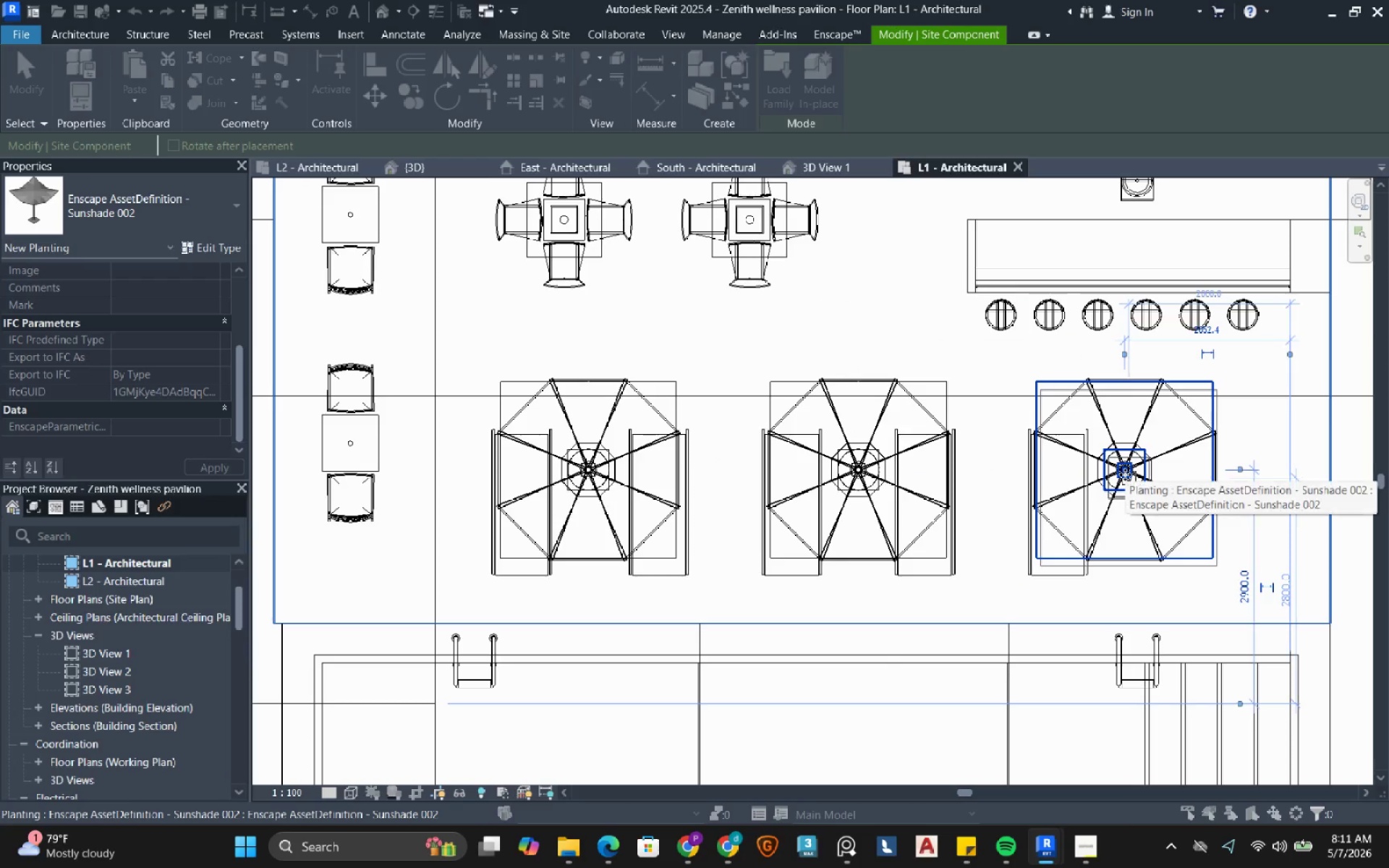 
key(Escape)
 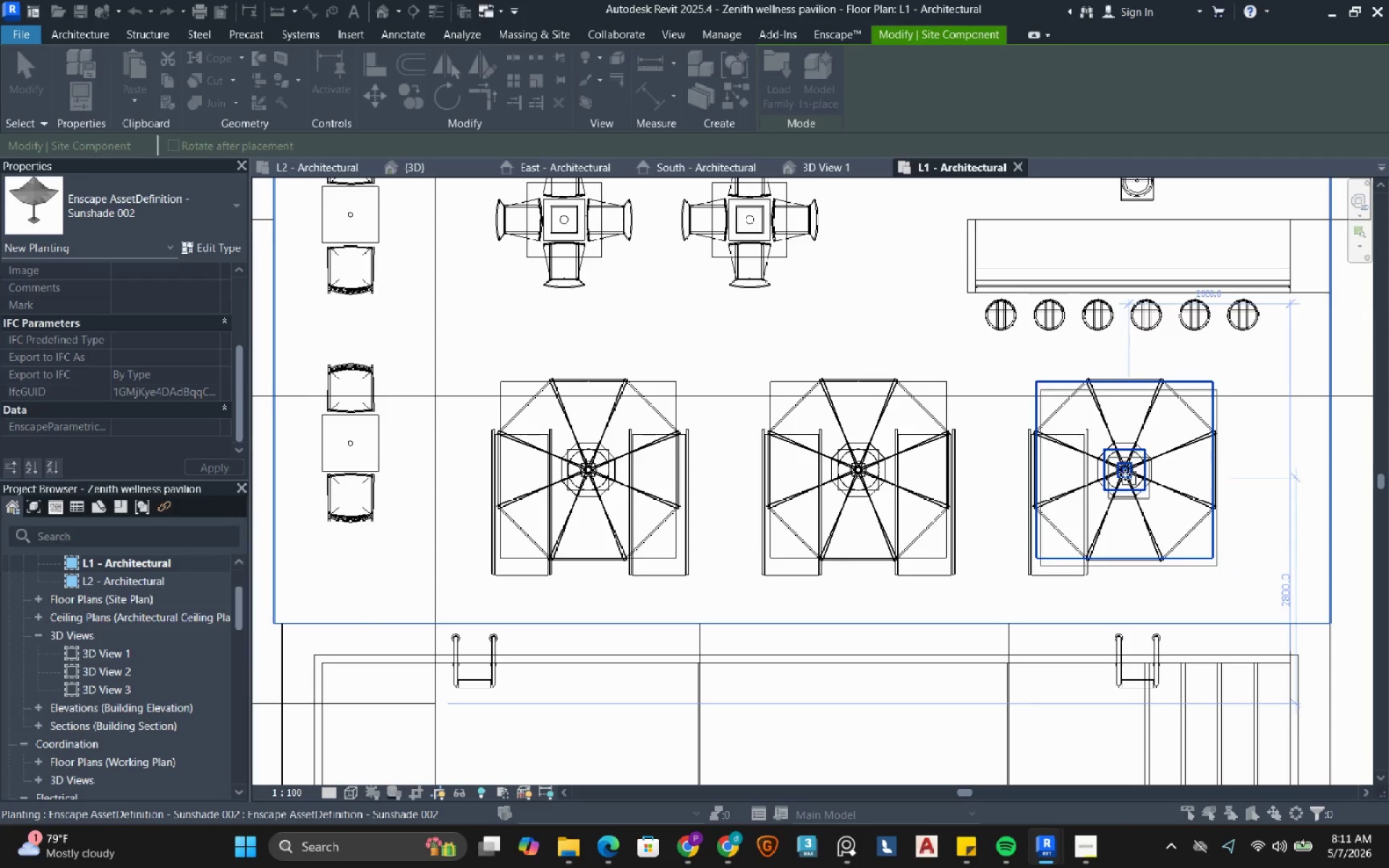 
key(Escape)
 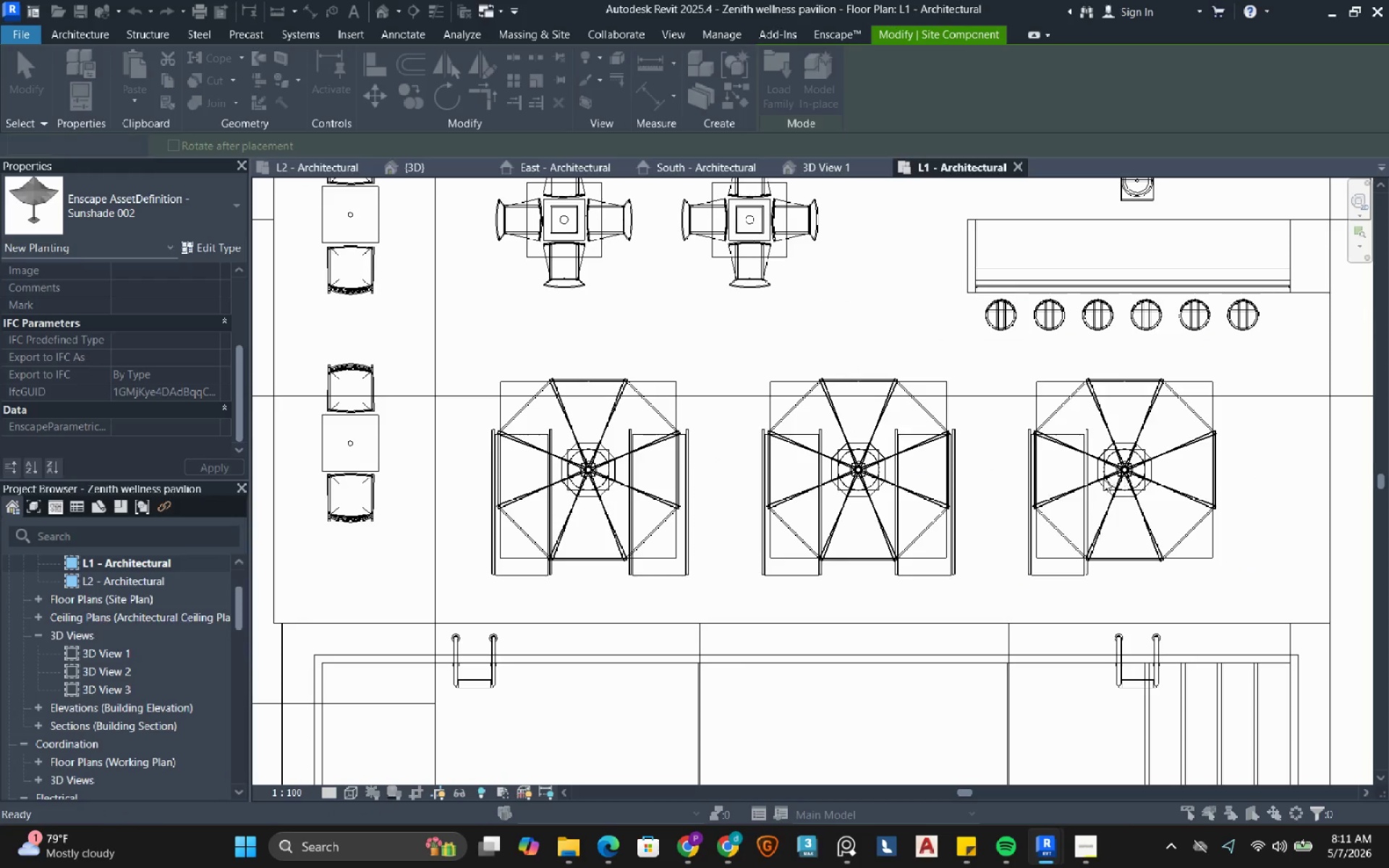 
key(Escape)
 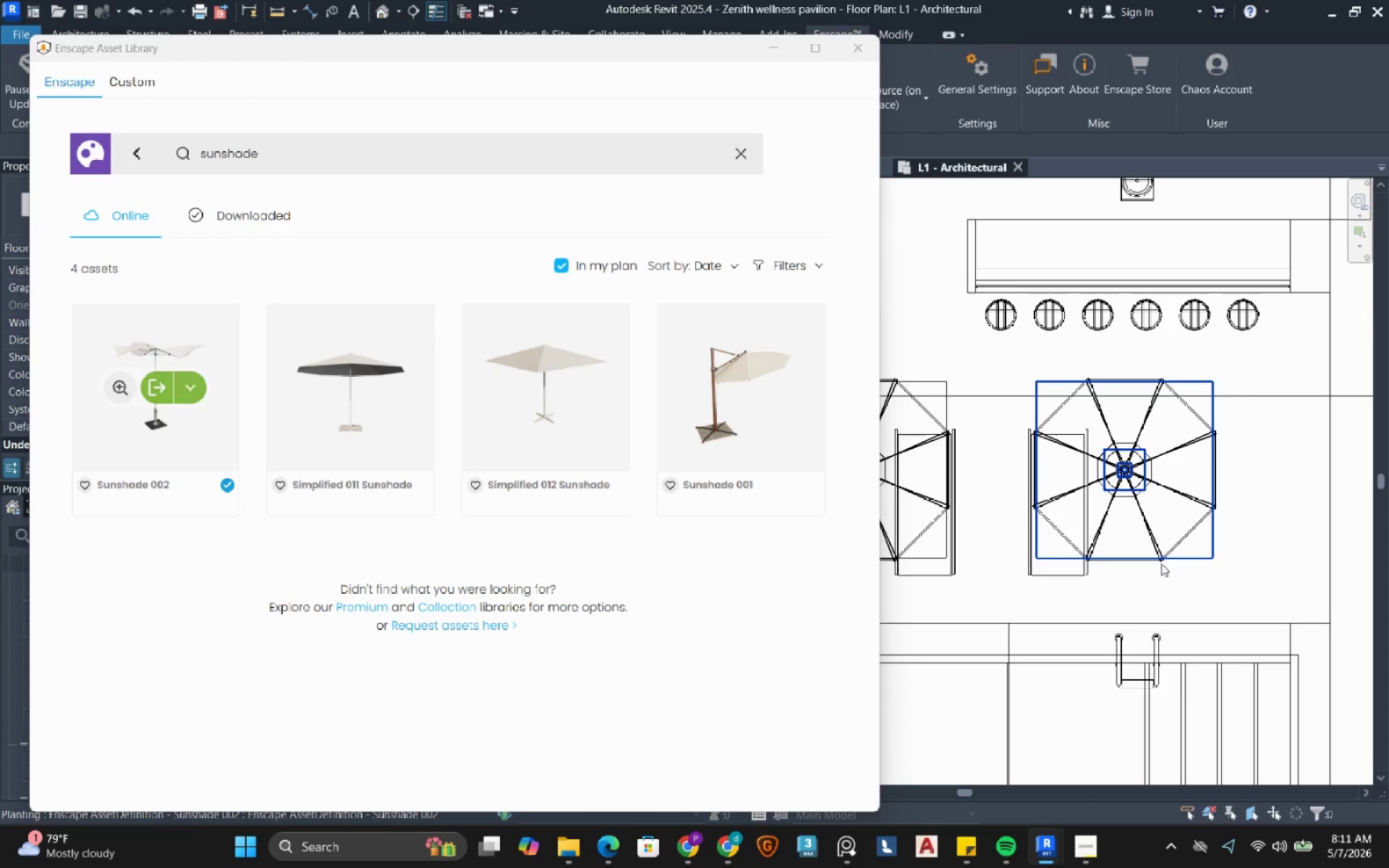 
left_click([1162, 566])
 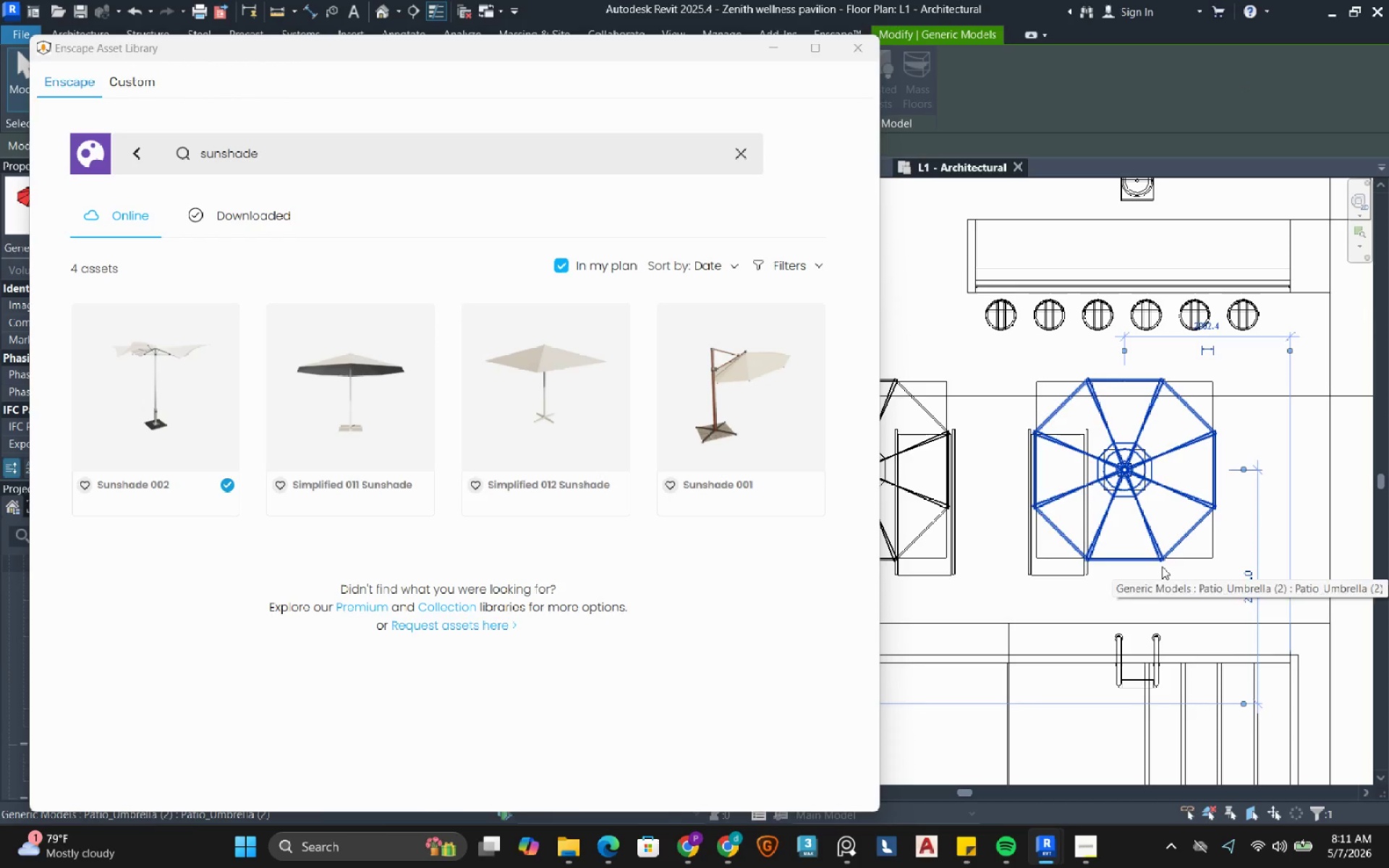 
type(sade)
 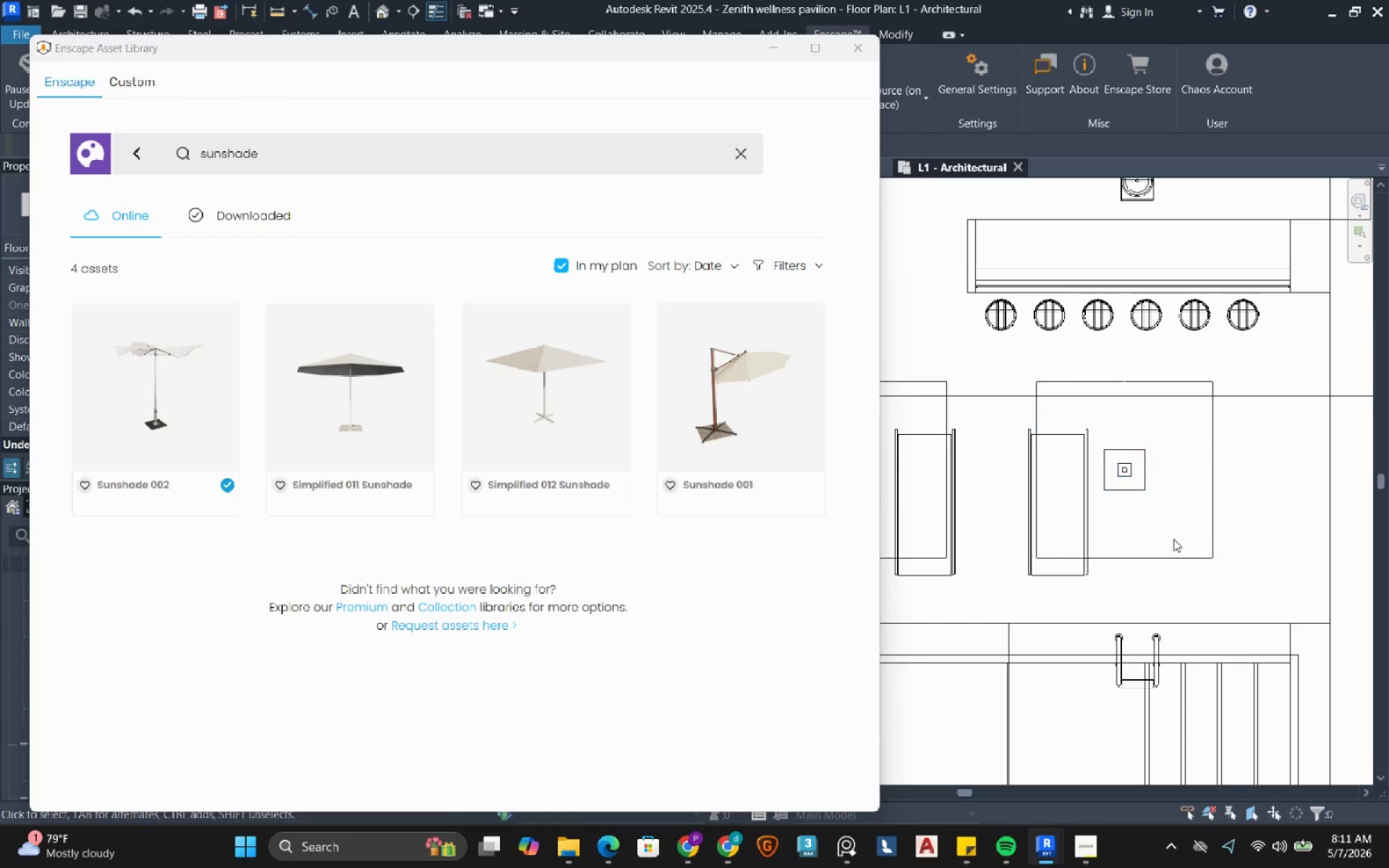 
scroll: coordinate [1173, 539], scroll_direction: down, amount: 3.0
 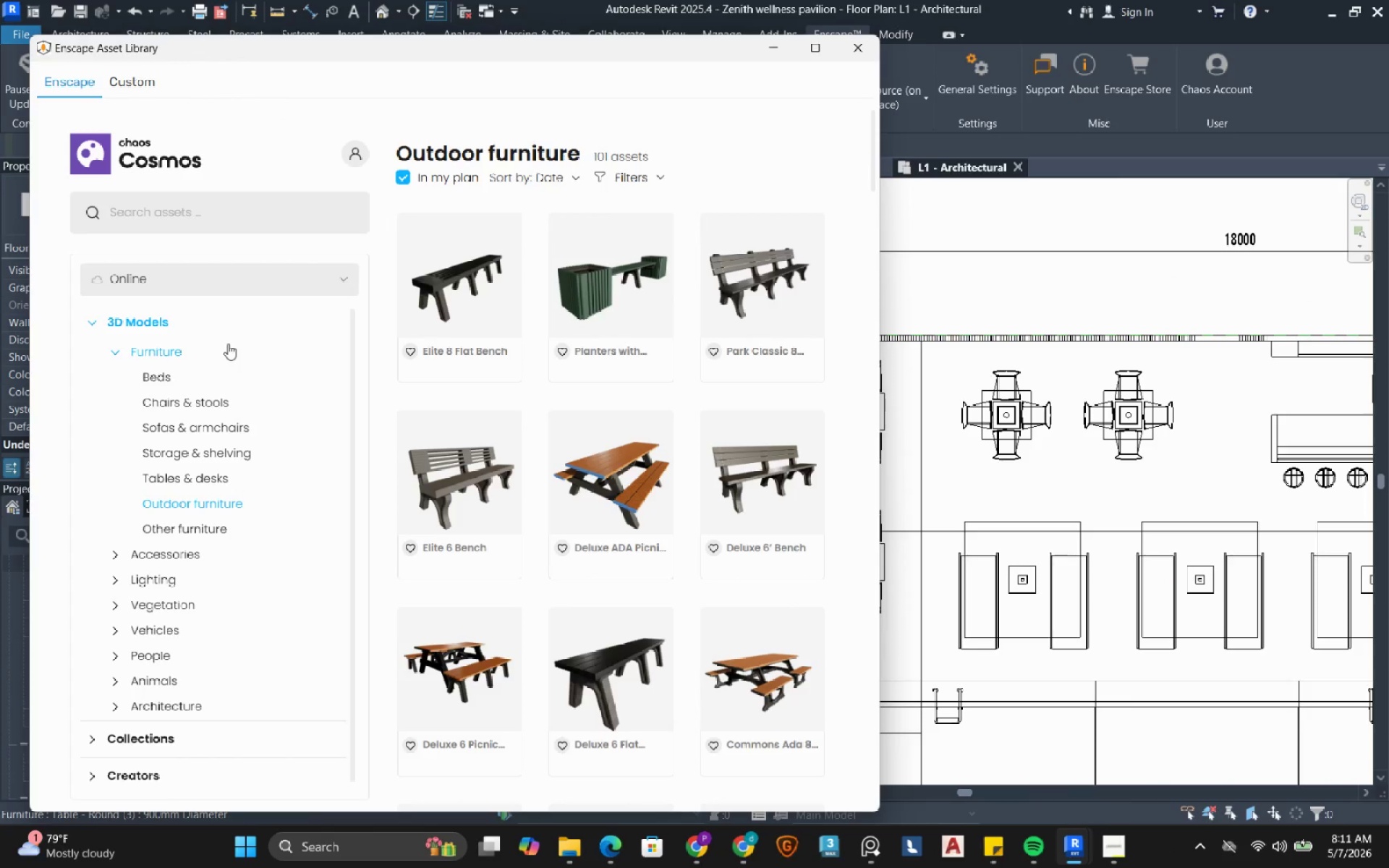 
wait(5.99)
 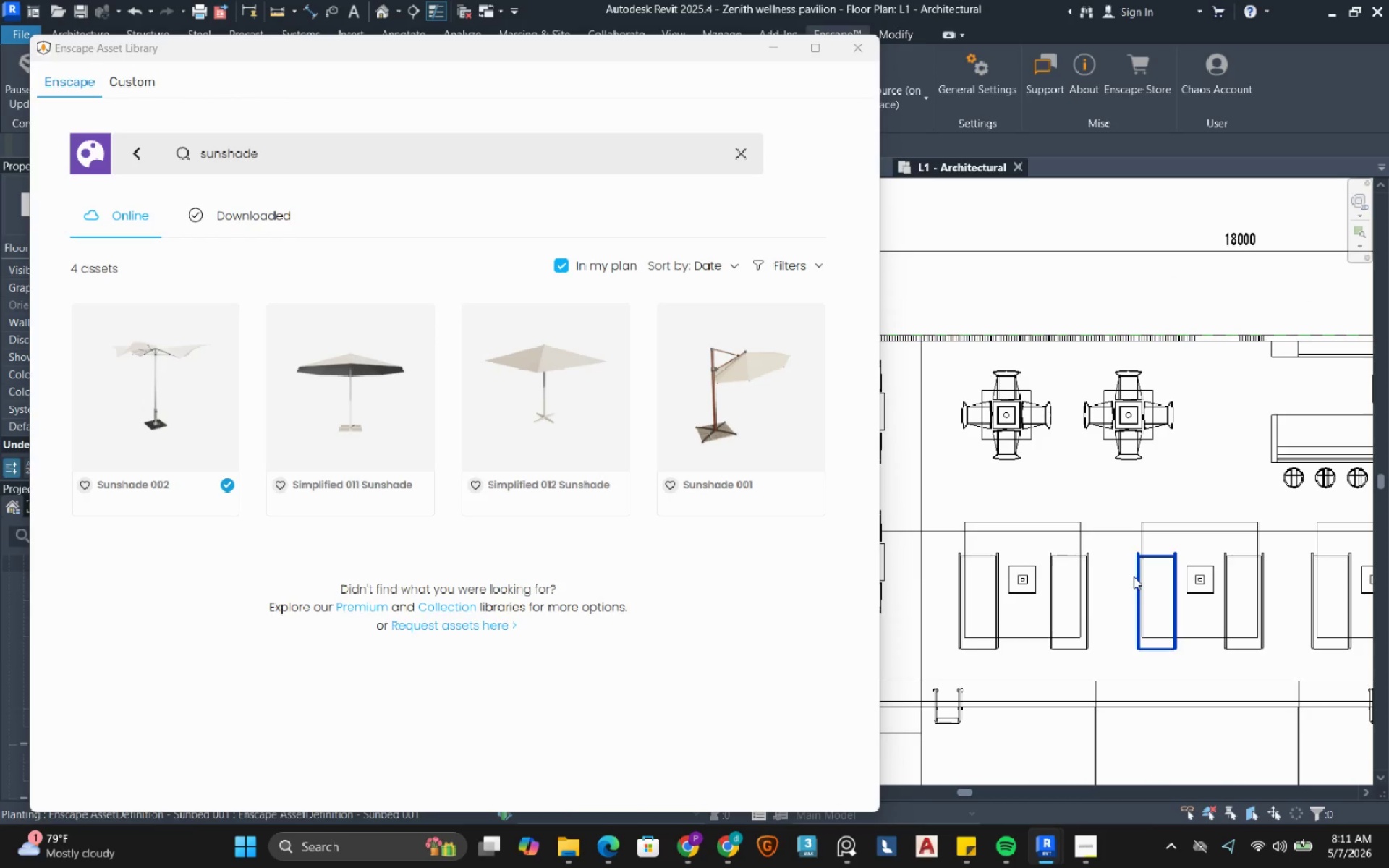 
left_click([202, 480])
 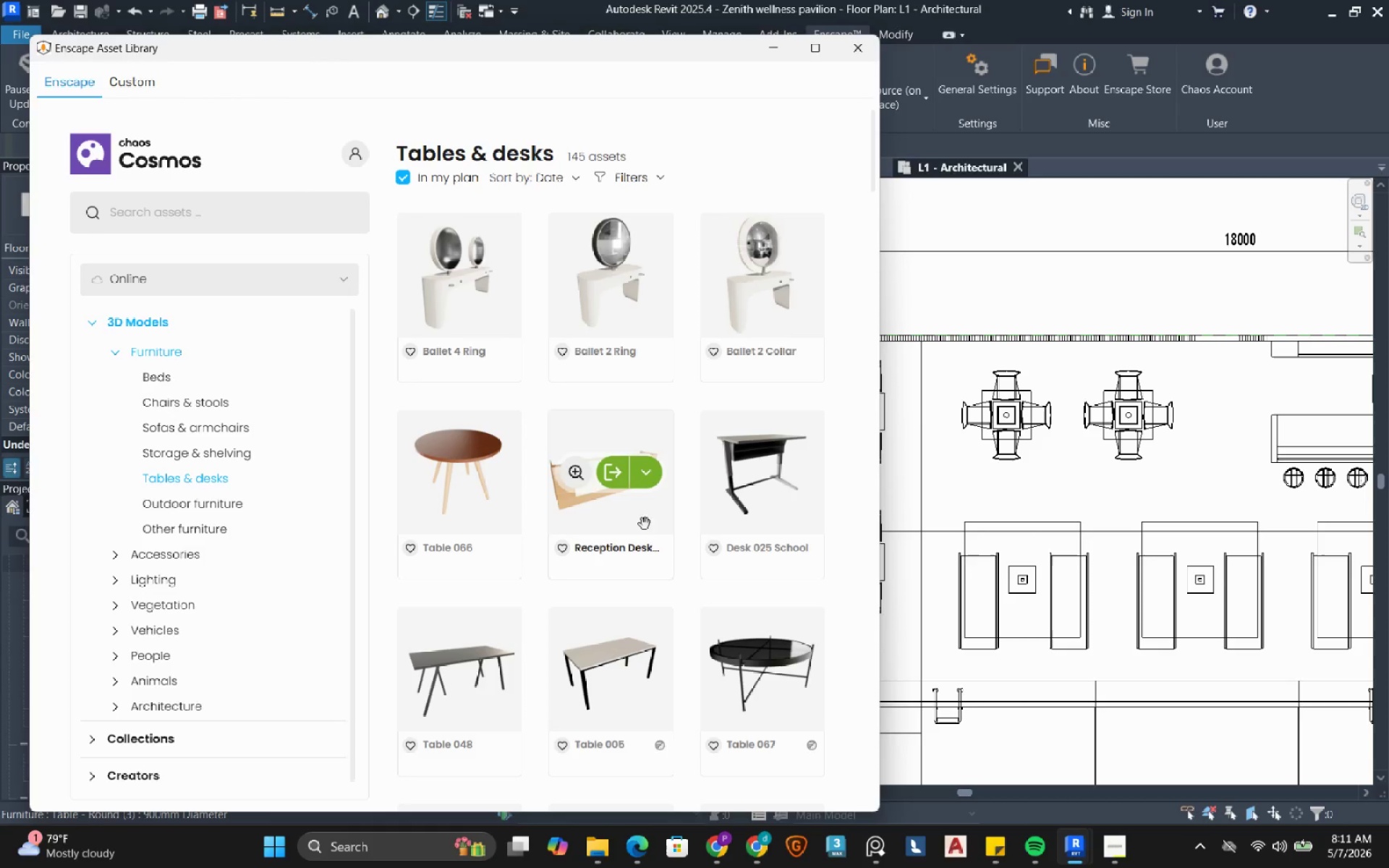 
left_click([203, 215])
 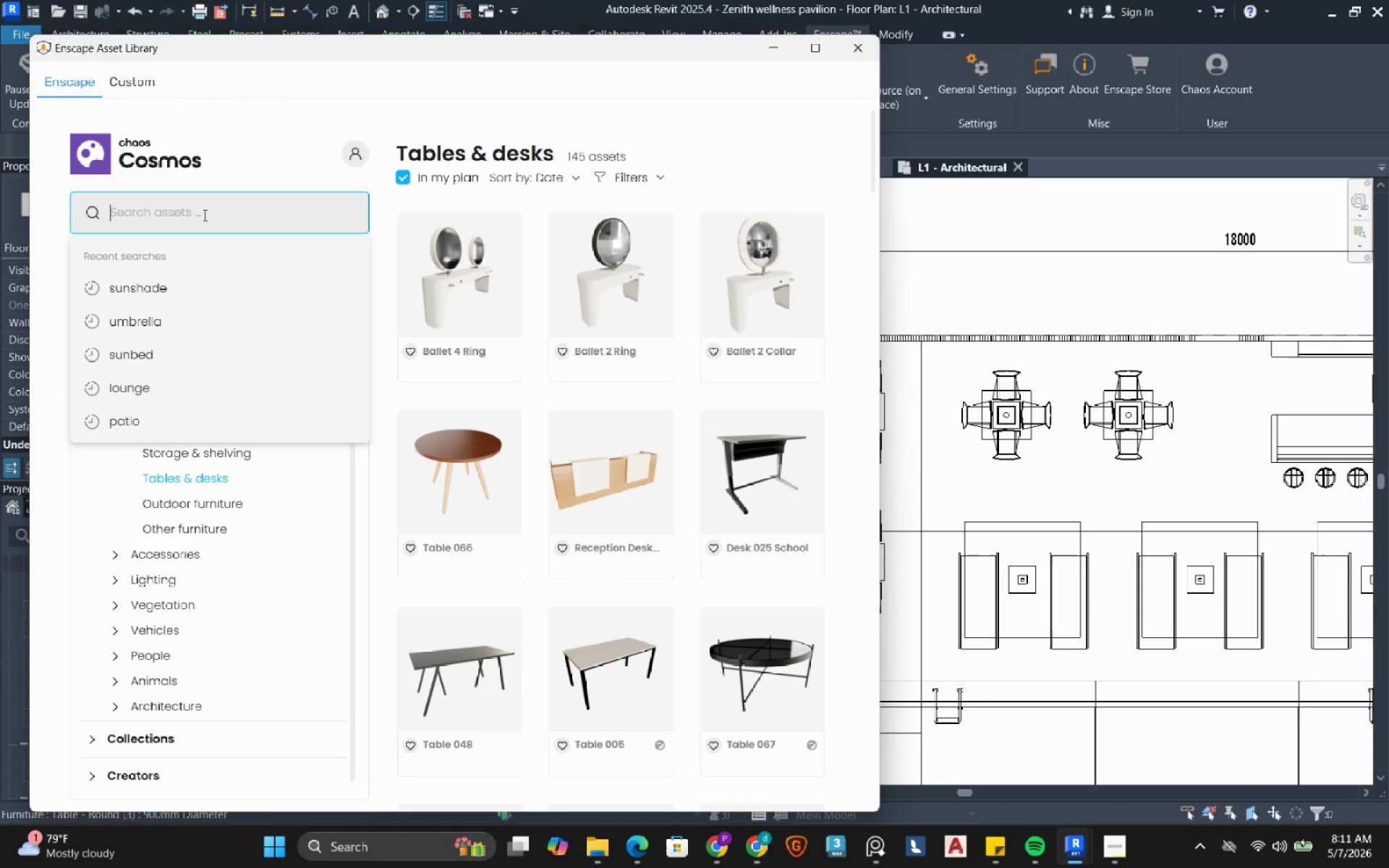 
type(dining)
 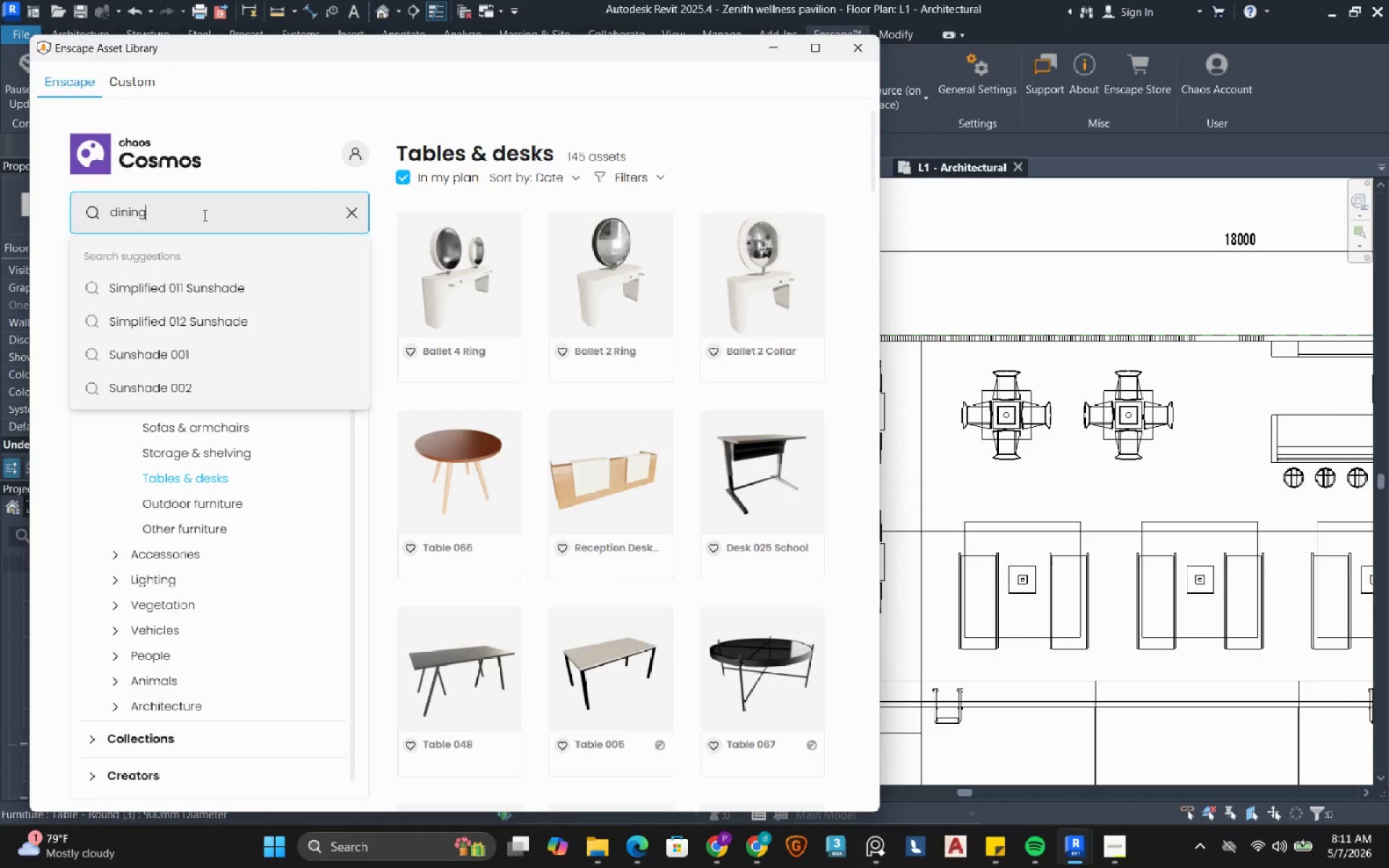 
key(Enter)
 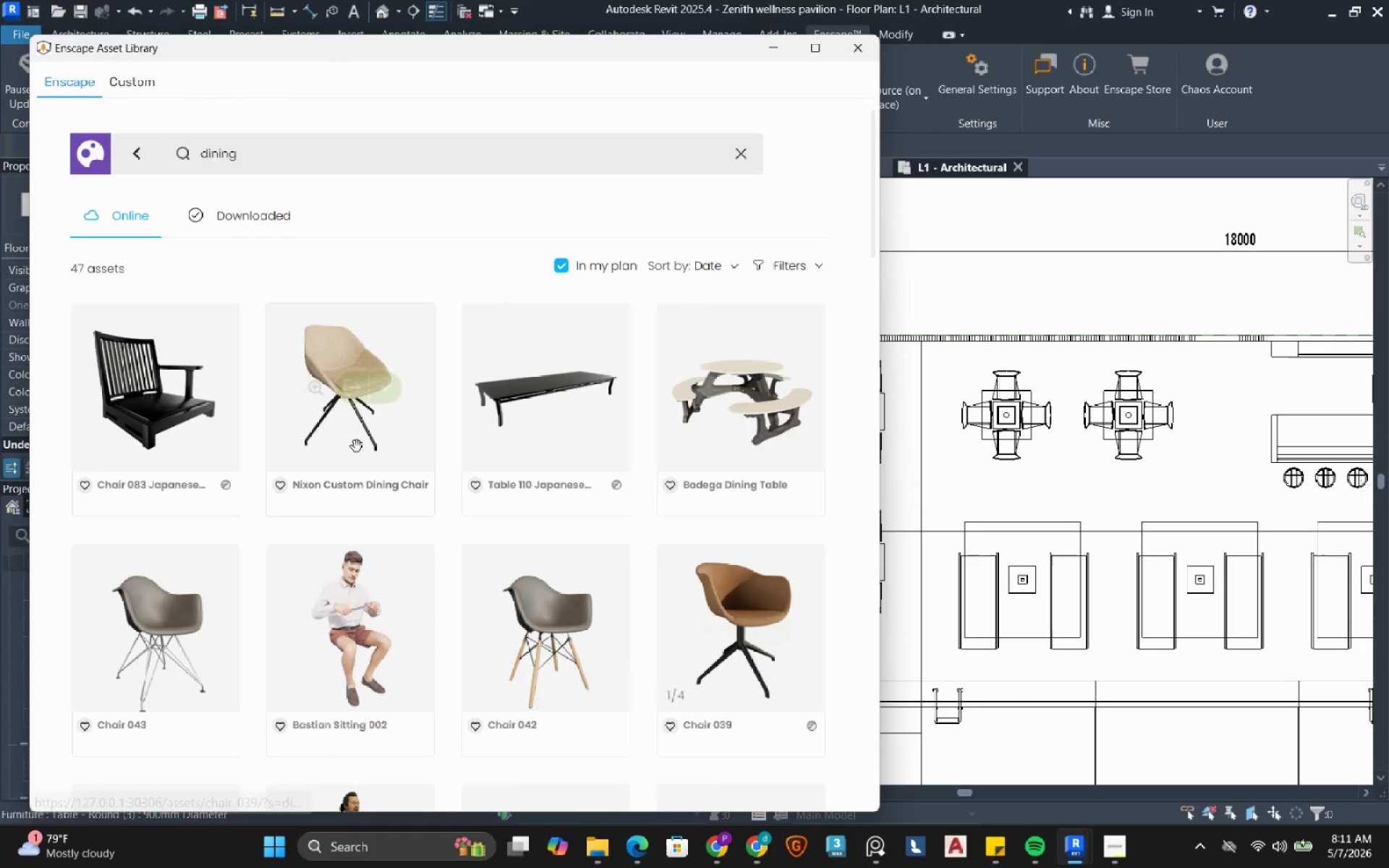 
scroll: coordinate [375, 441], scroll_direction: down, amount: 15.0
 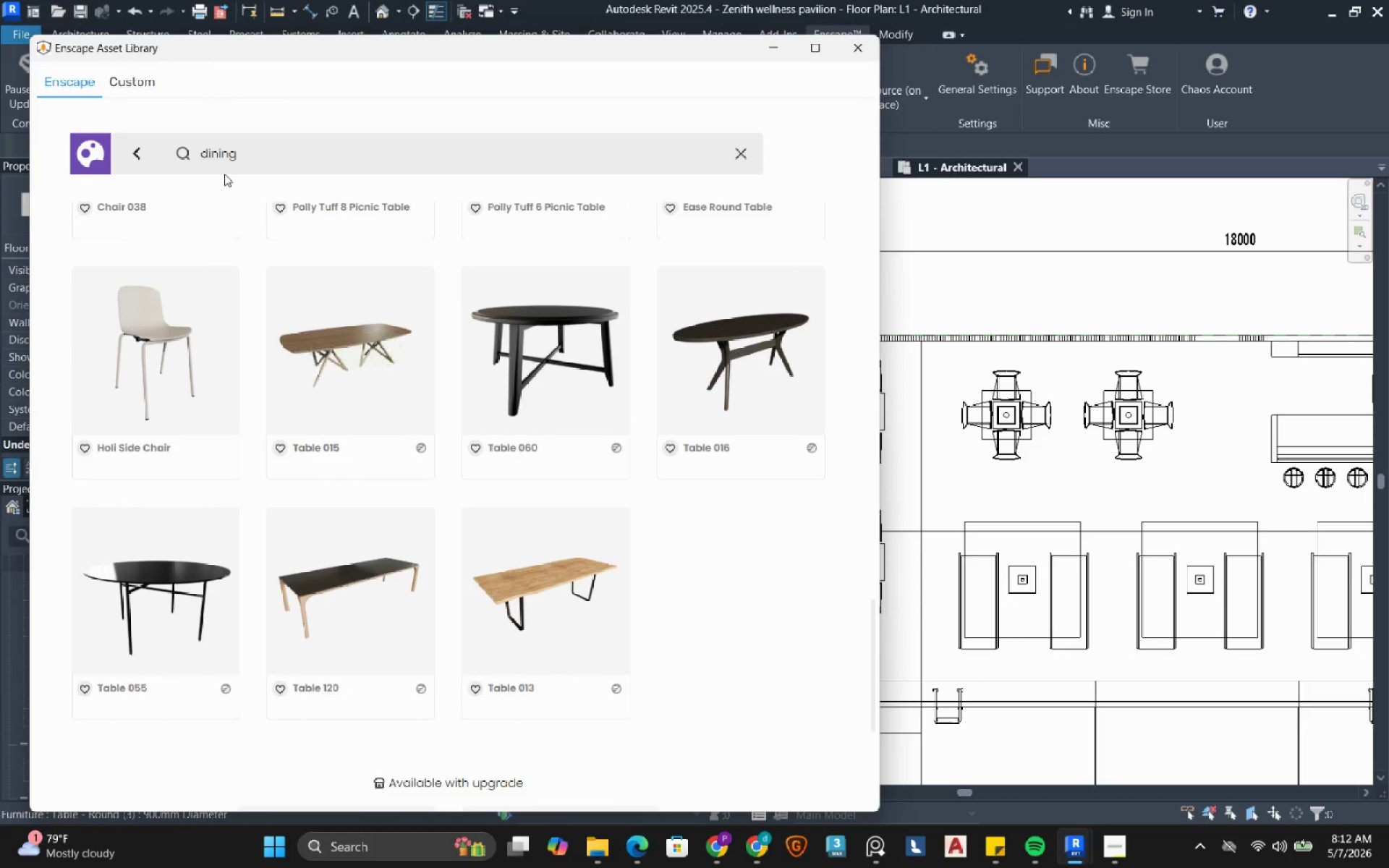 
left_click_drag(start_coordinate=[258, 149], to_coordinate=[169, 156])
 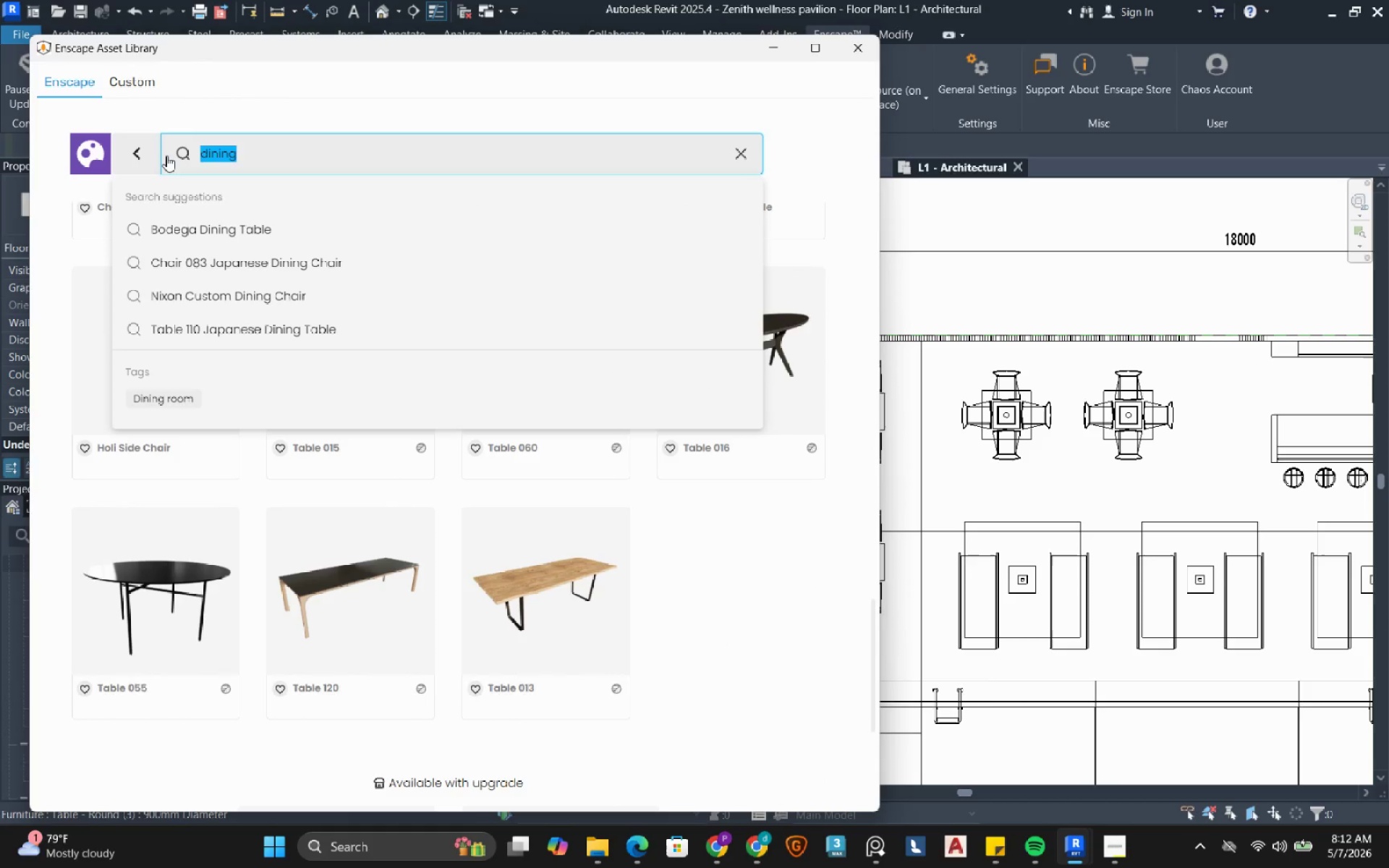 
type(o)
key(Backspace)
type(four seater)
 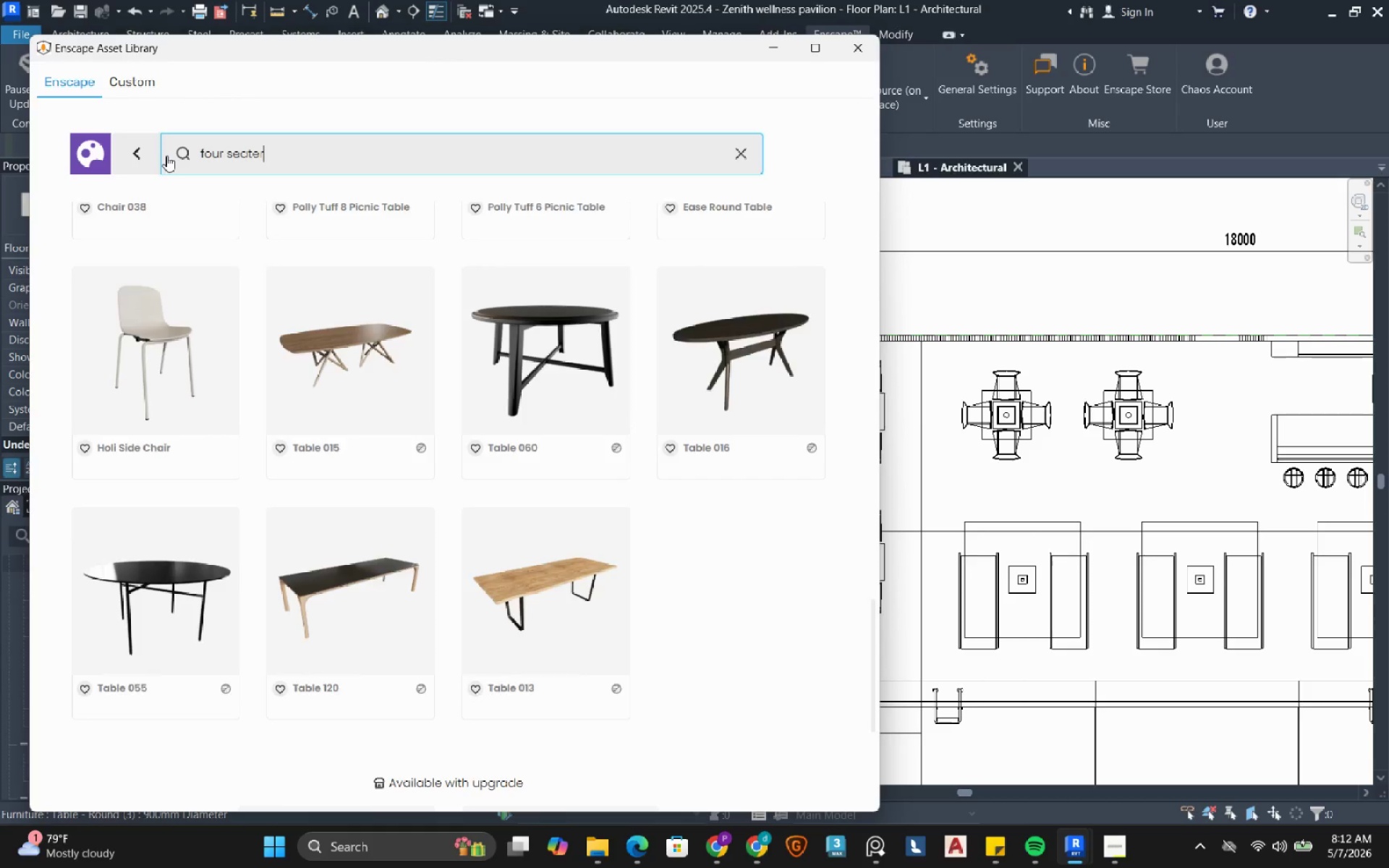 
key(Enter)
 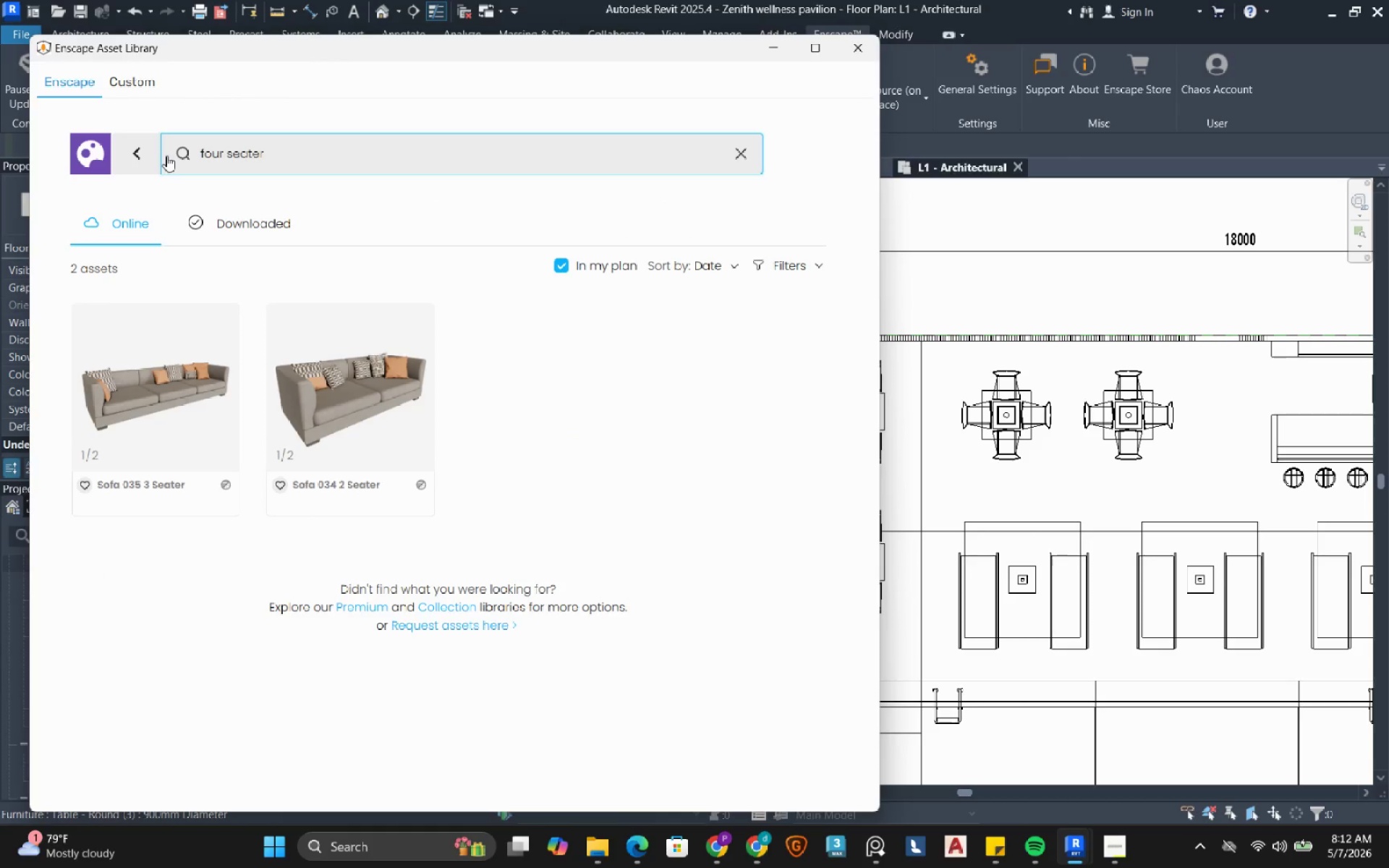 
left_click([138, 157])
 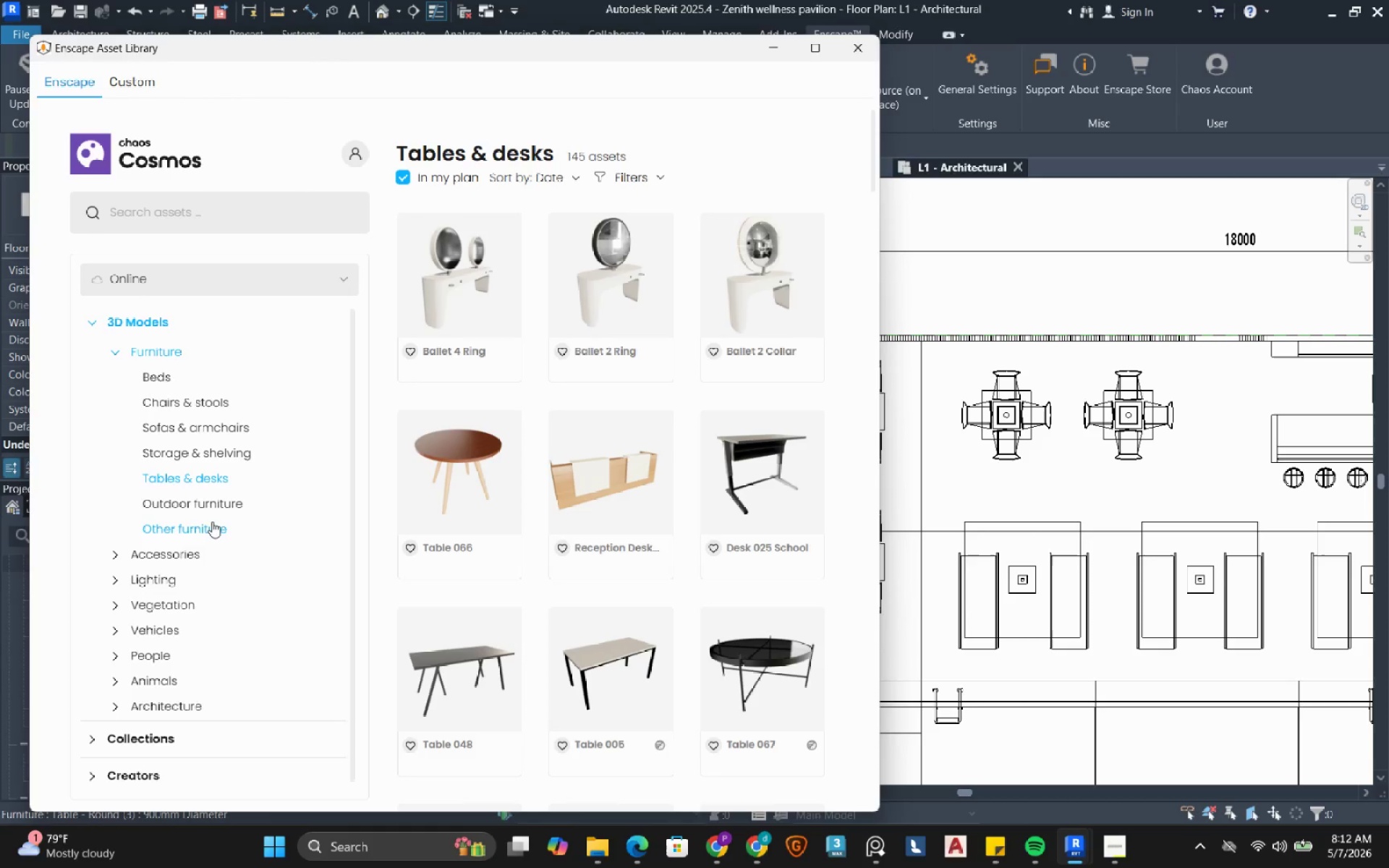 
left_click([196, 523])
 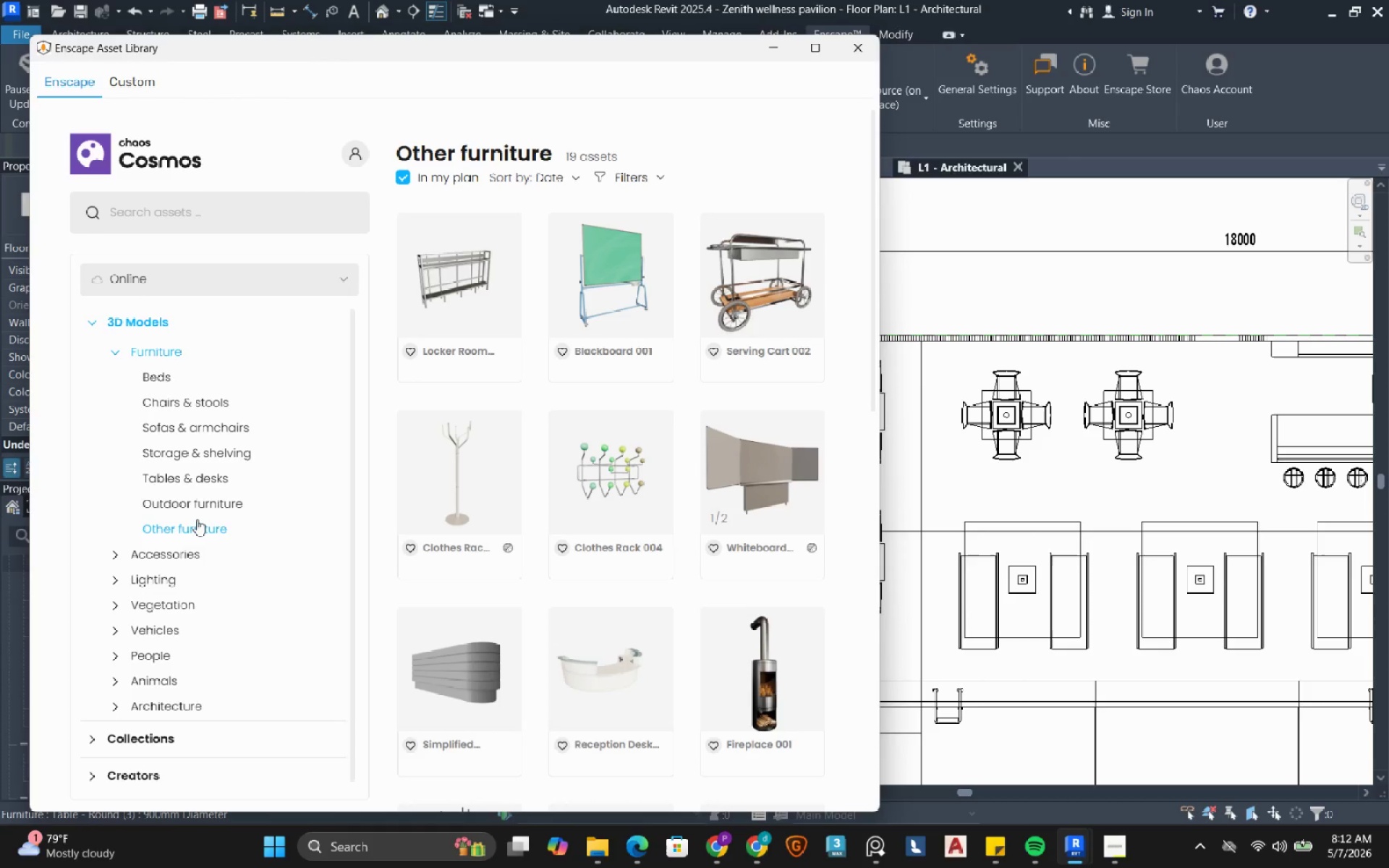 
mouse_move([595, 497])
 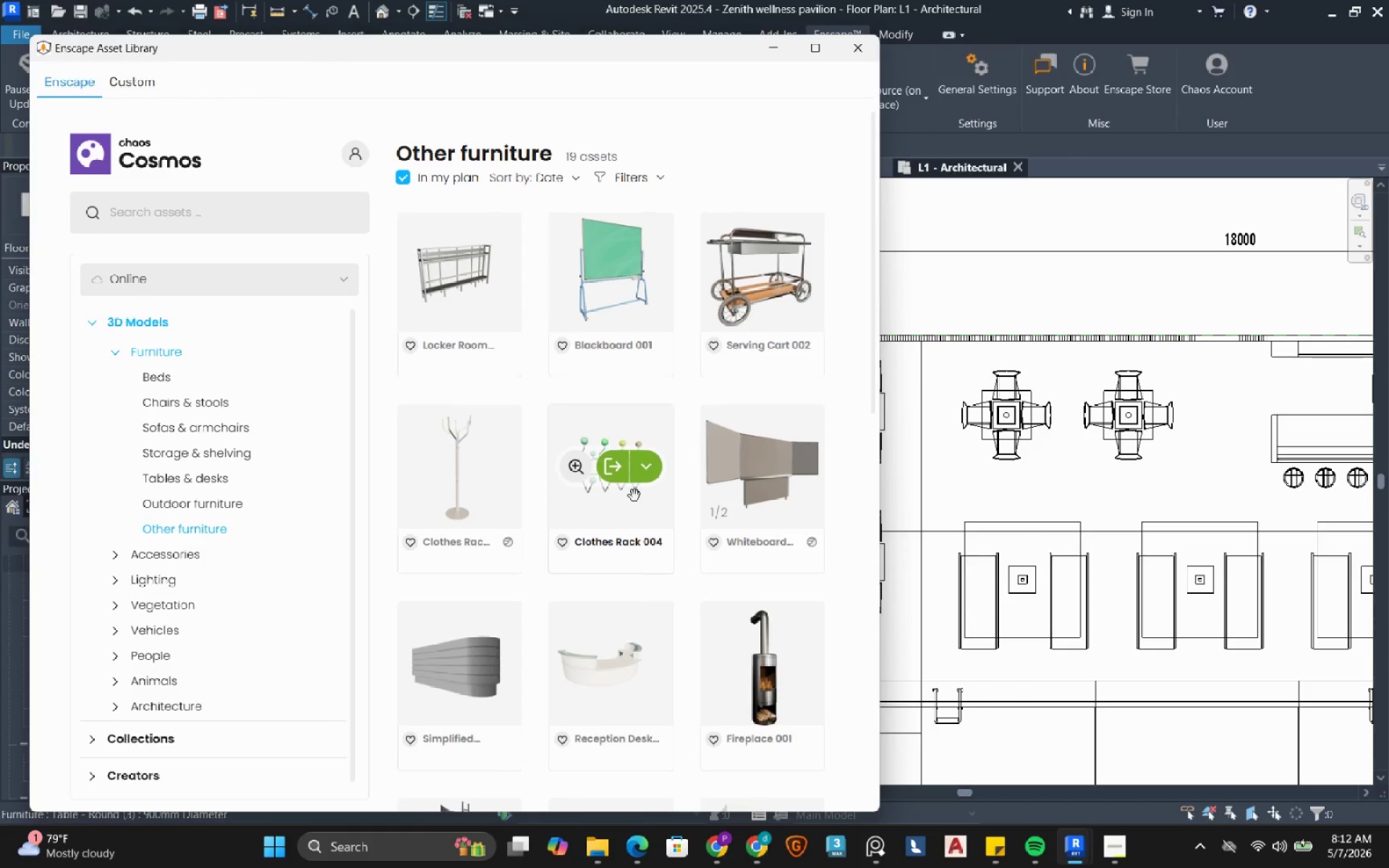 
scroll: coordinate [645, 499], scroll_direction: down, amount: 12.0
 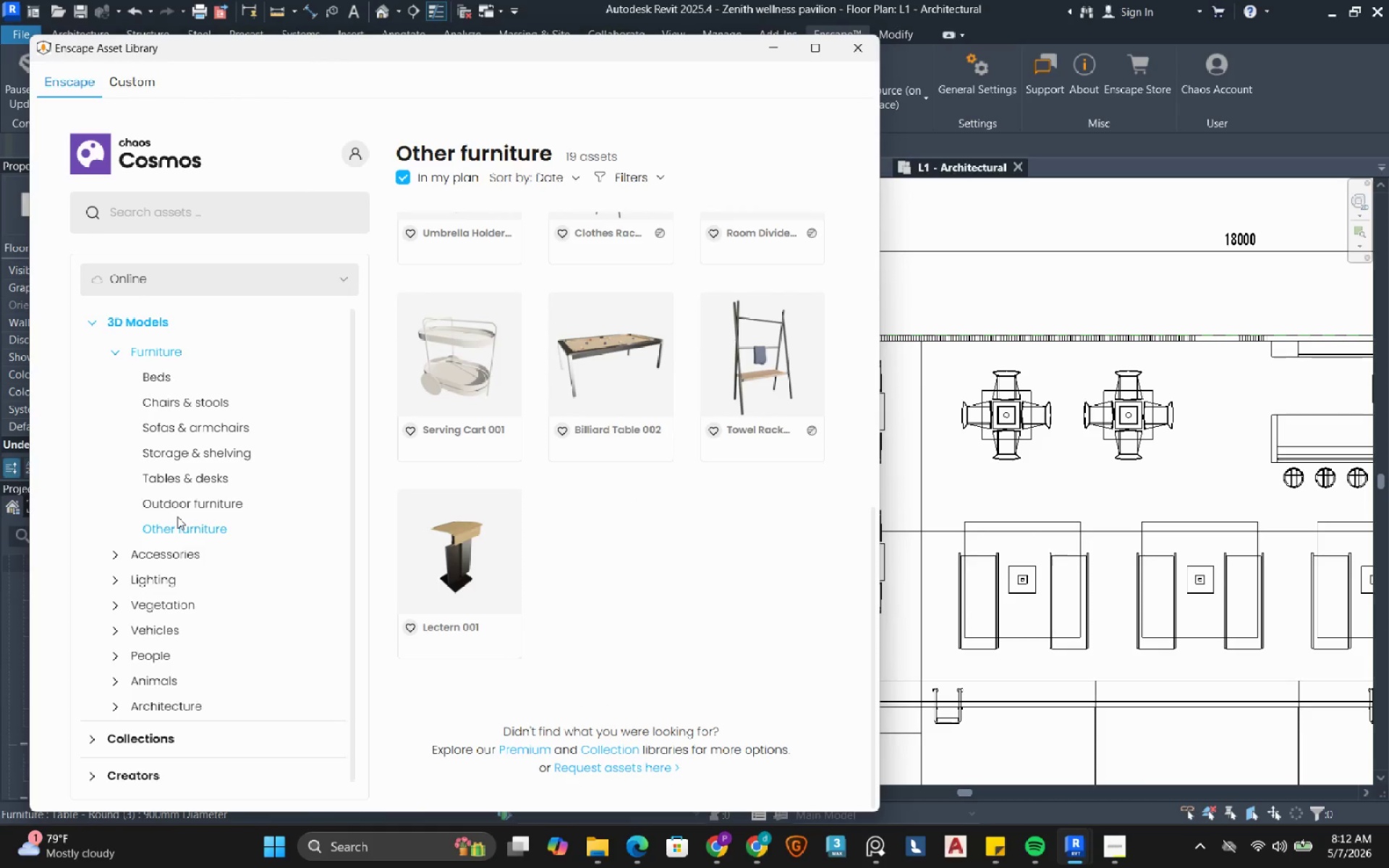 
left_click([183, 509])
 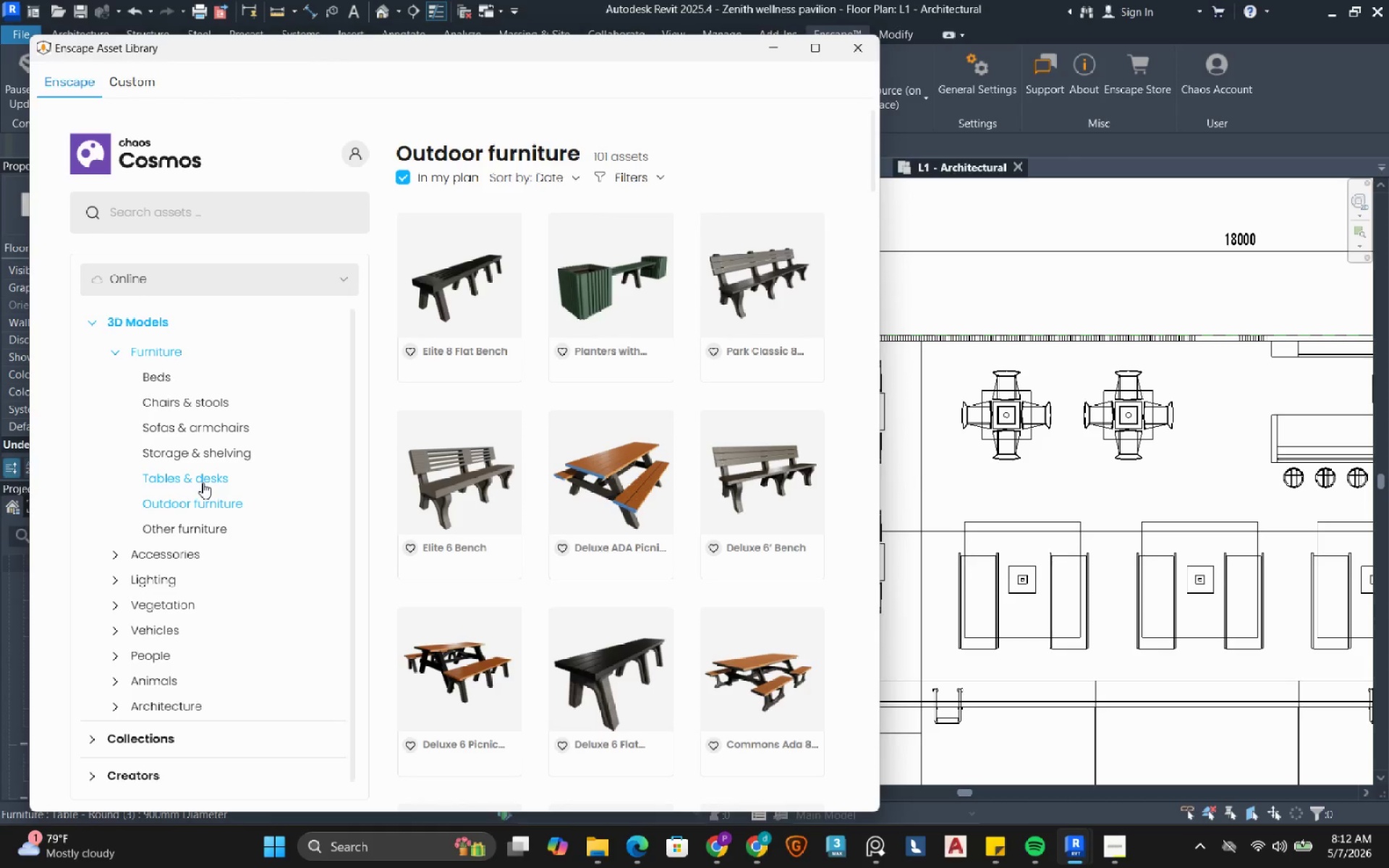 
left_click([203, 482])
 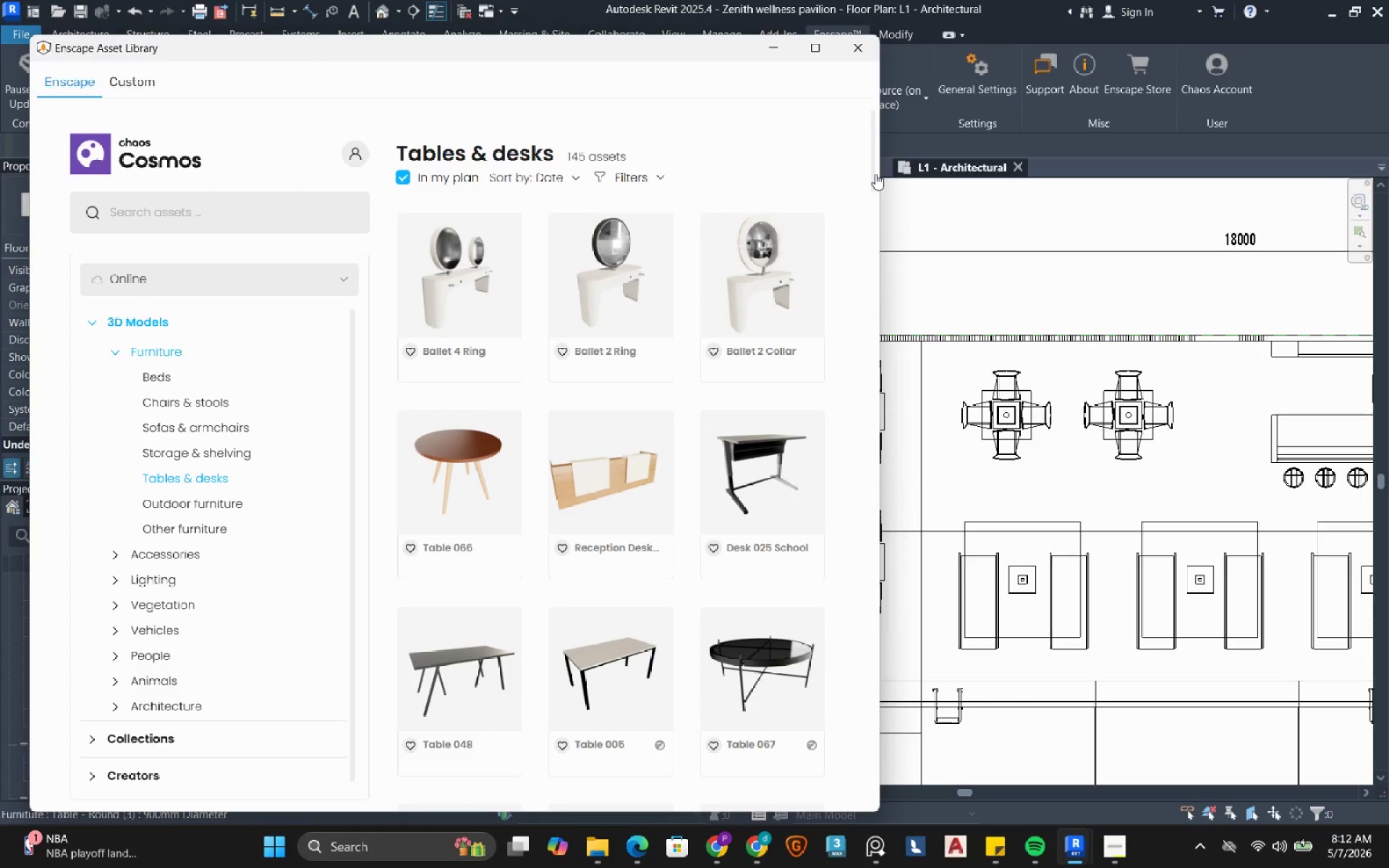 
wait(5.22)
 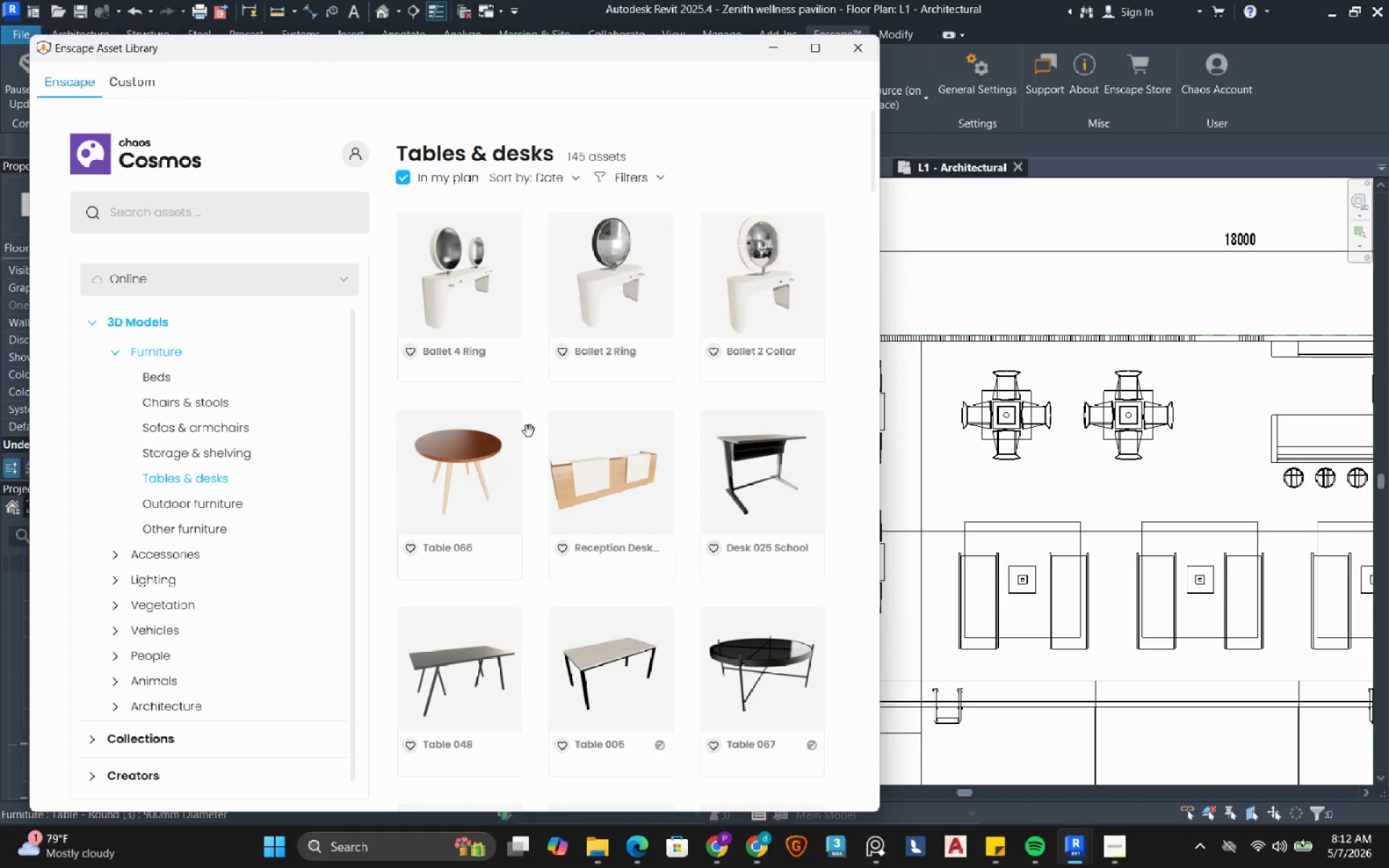 
left_click_drag(start_coordinate=[872, 178], to_coordinate=[818, 791])
 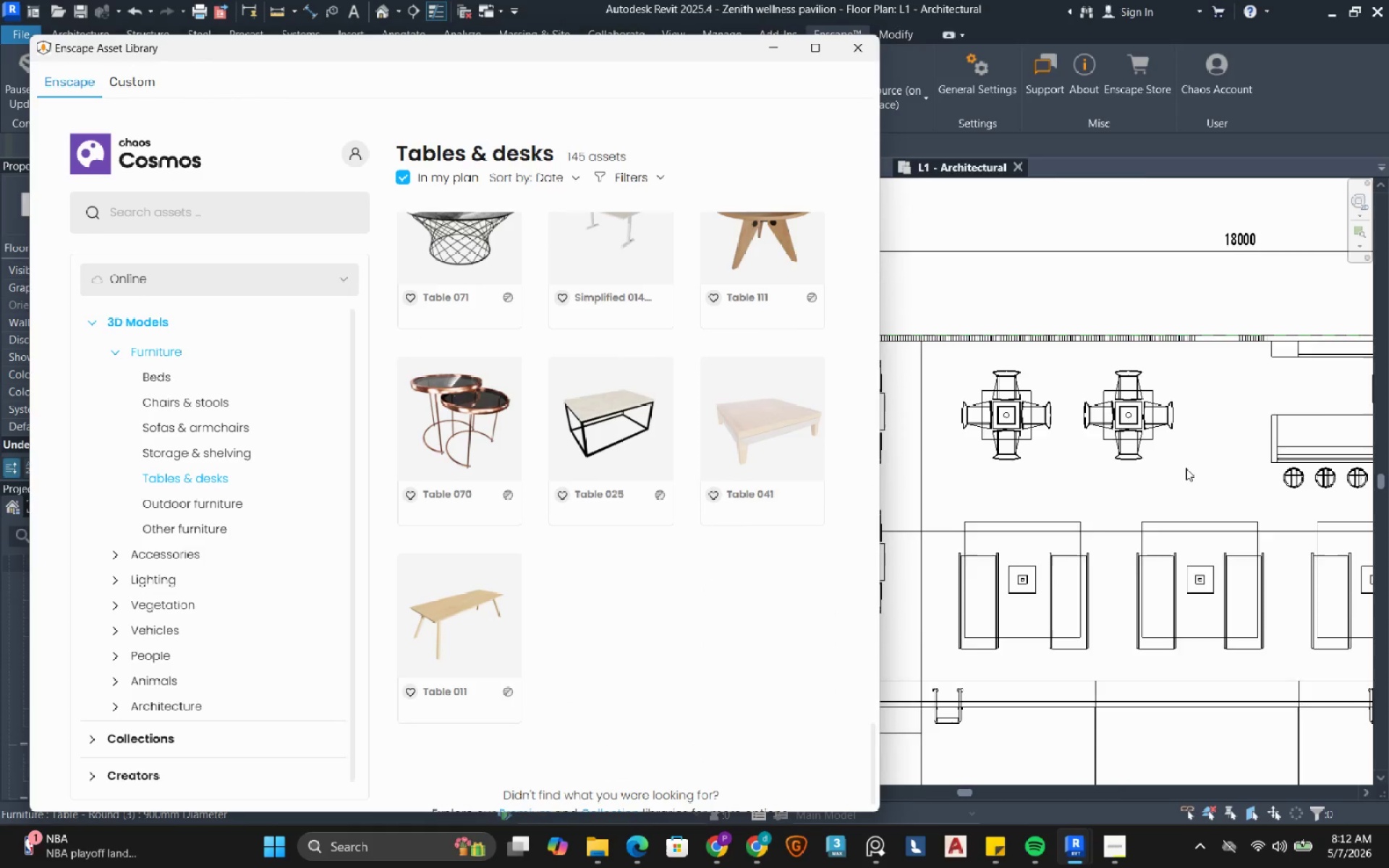 
scroll: coordinate [1186, 468], scroll_direction: down, amount: 2.0
 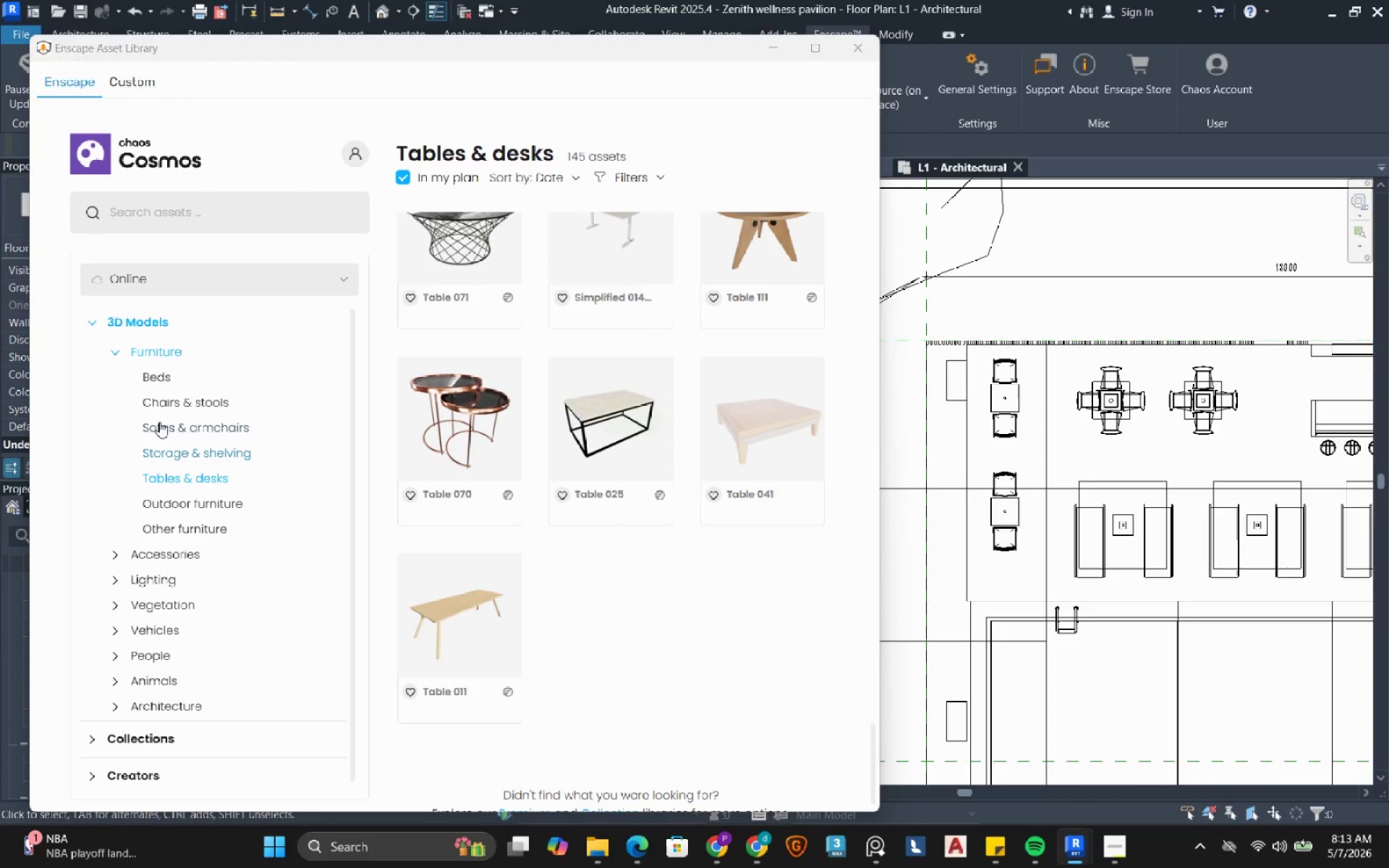 
left_click_drag(start_coordinate=[209, 406], to_coordinate=[205, 409])
 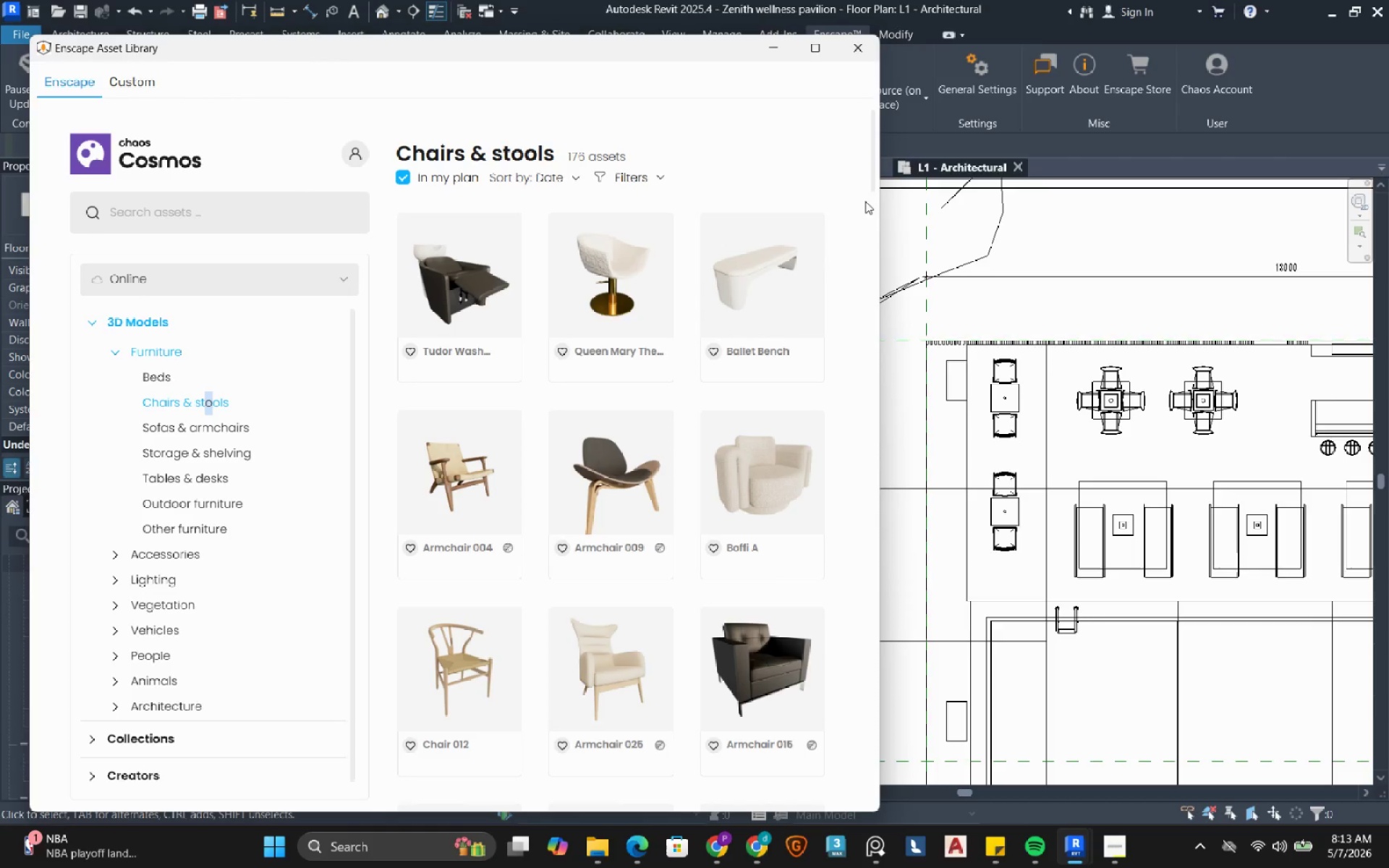 
left_click_drag(start_coordinate=[871, 172], to_coordinate=[842, 271])
 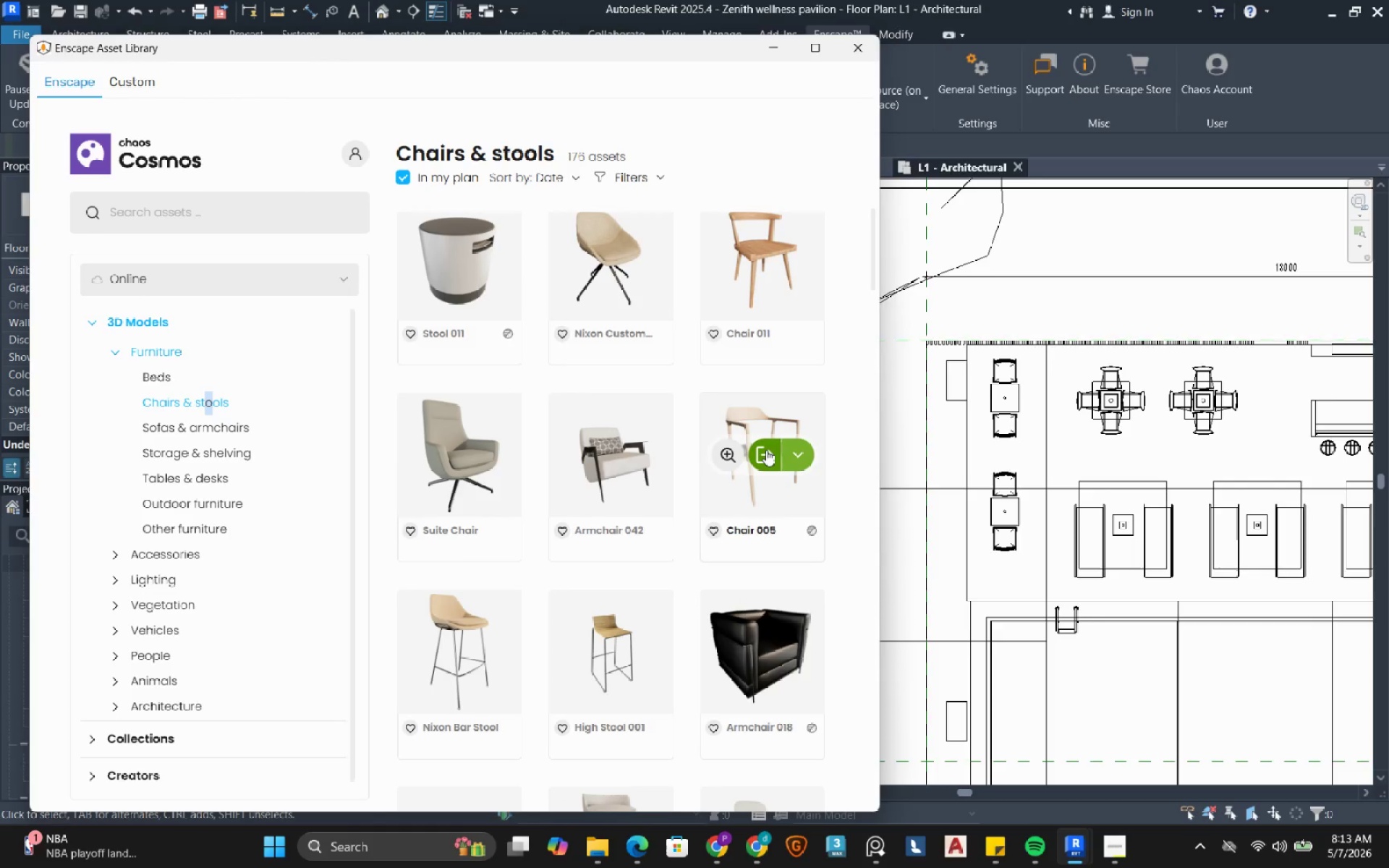 
left_click([766, 450])
 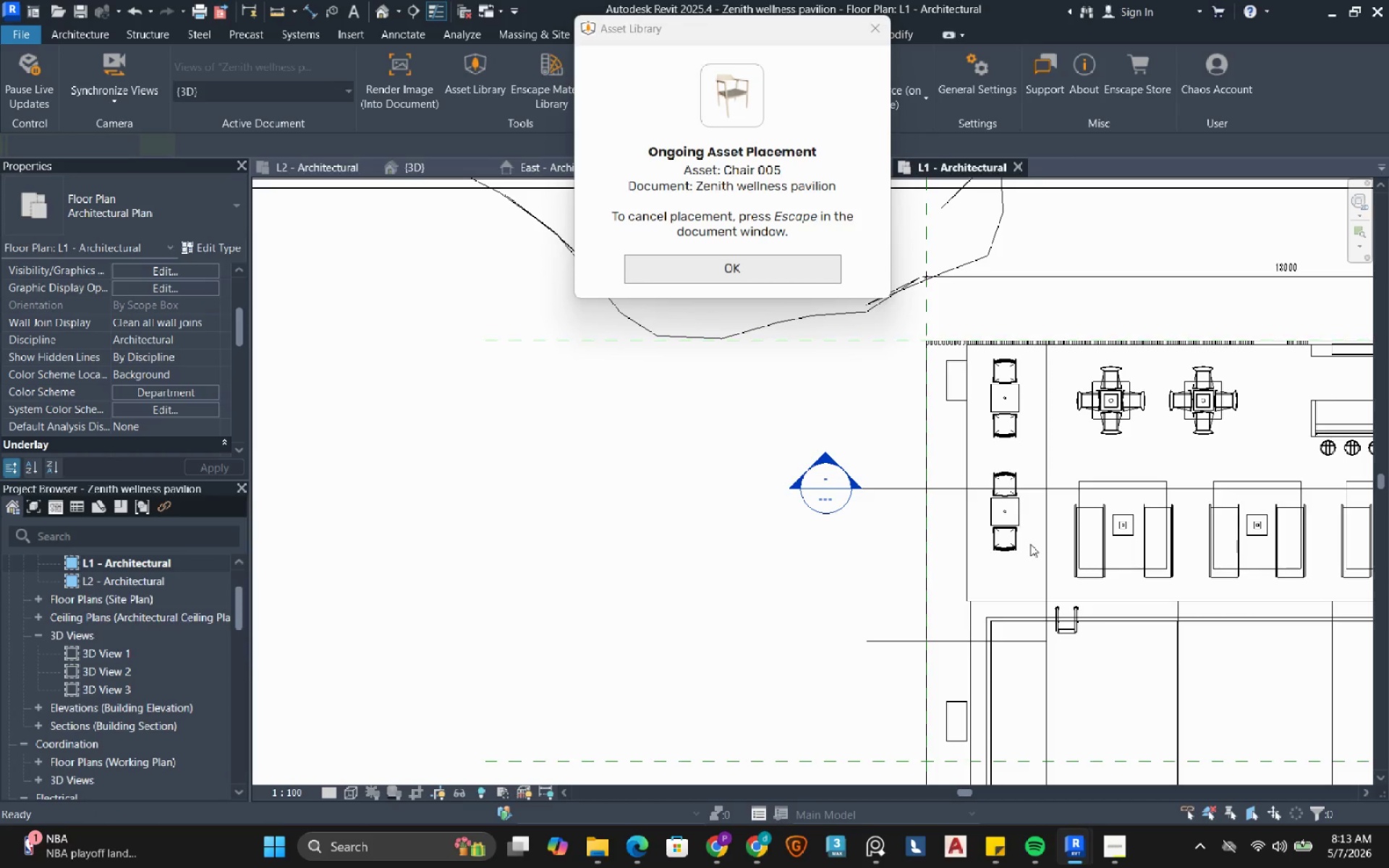 
scroll: coordinate [1030, 542], scroll_direction: up, amount: 8.0
 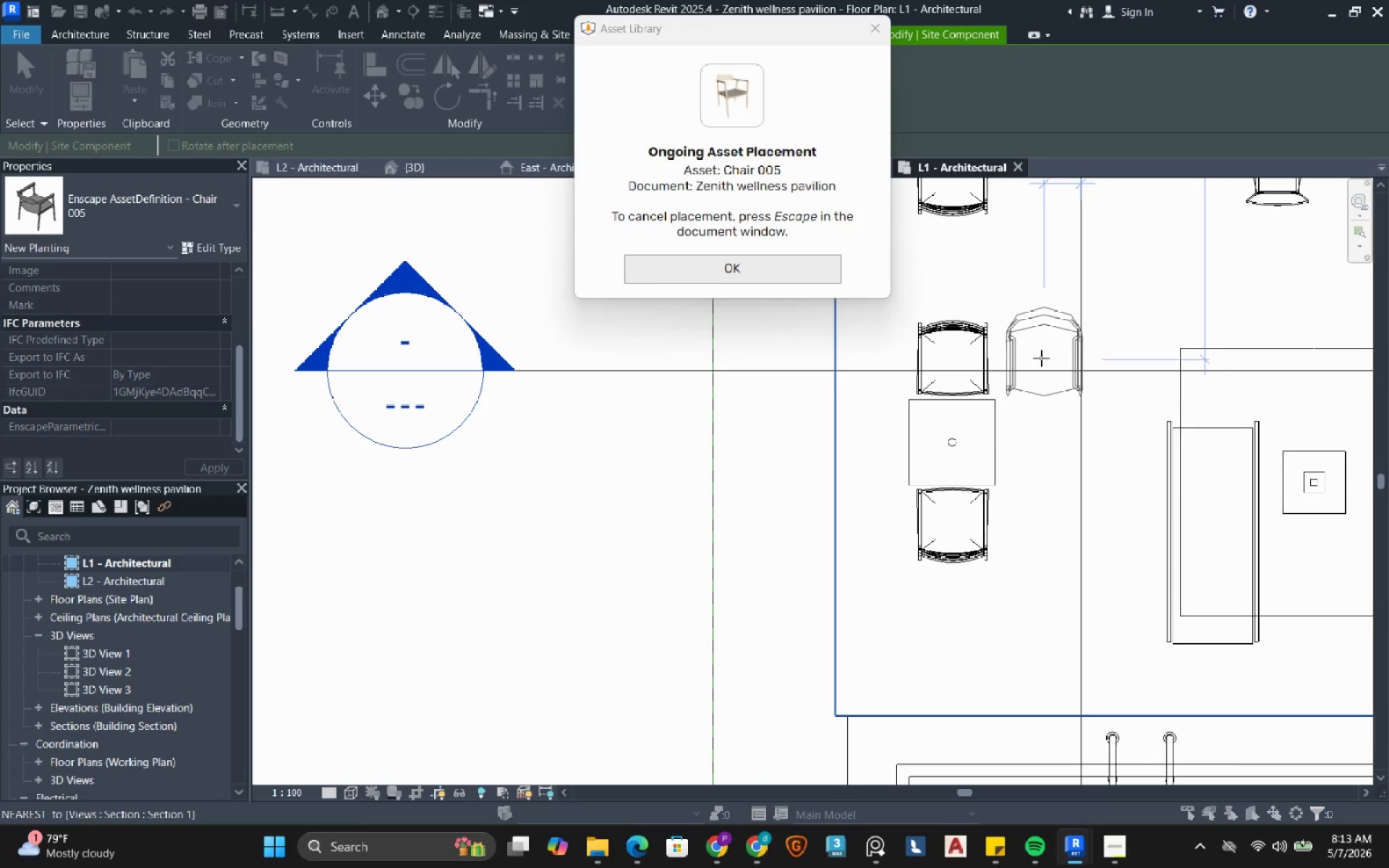 
left_click([1038, 355])
 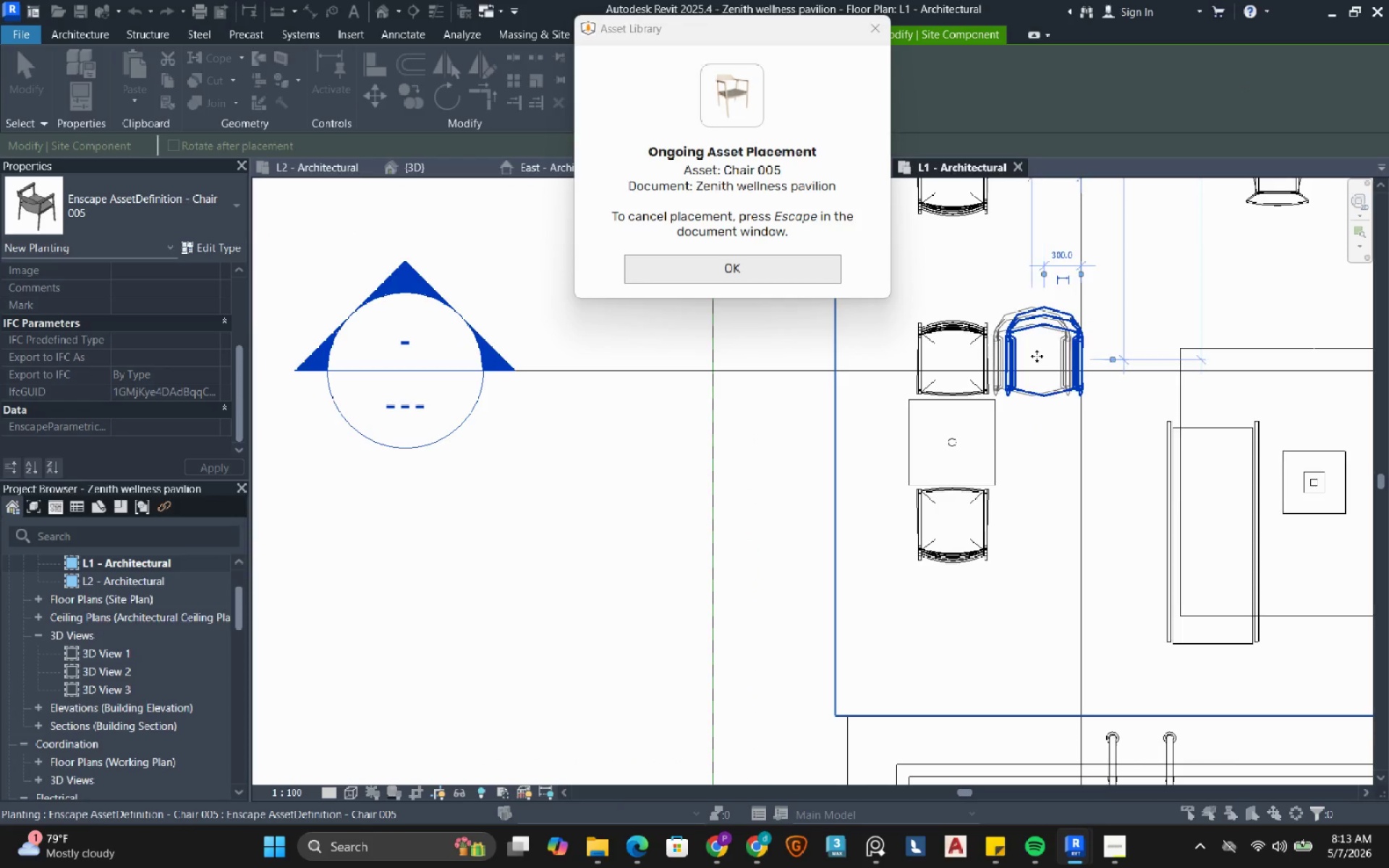 
key(Escape)
 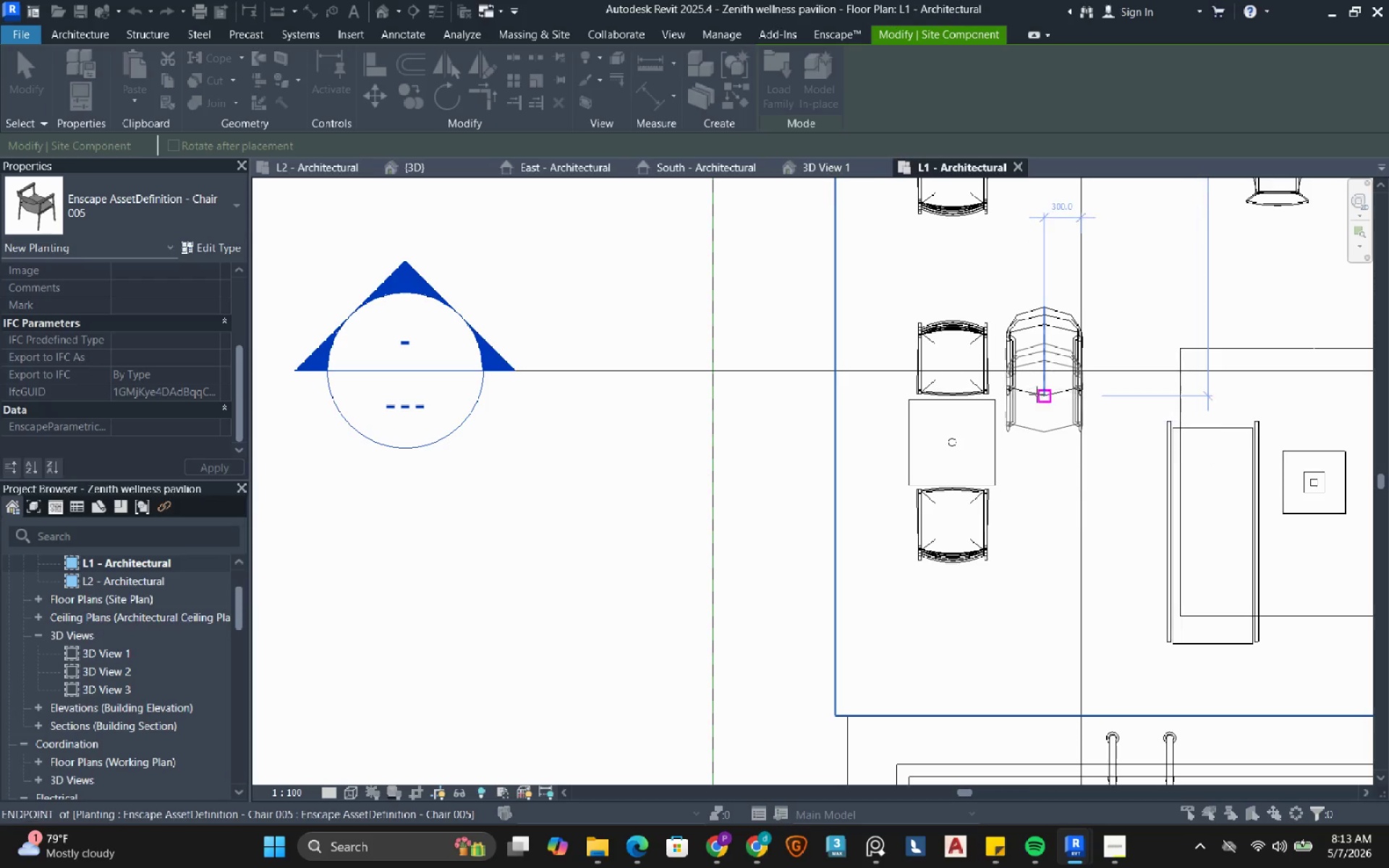 
key(Escape)
 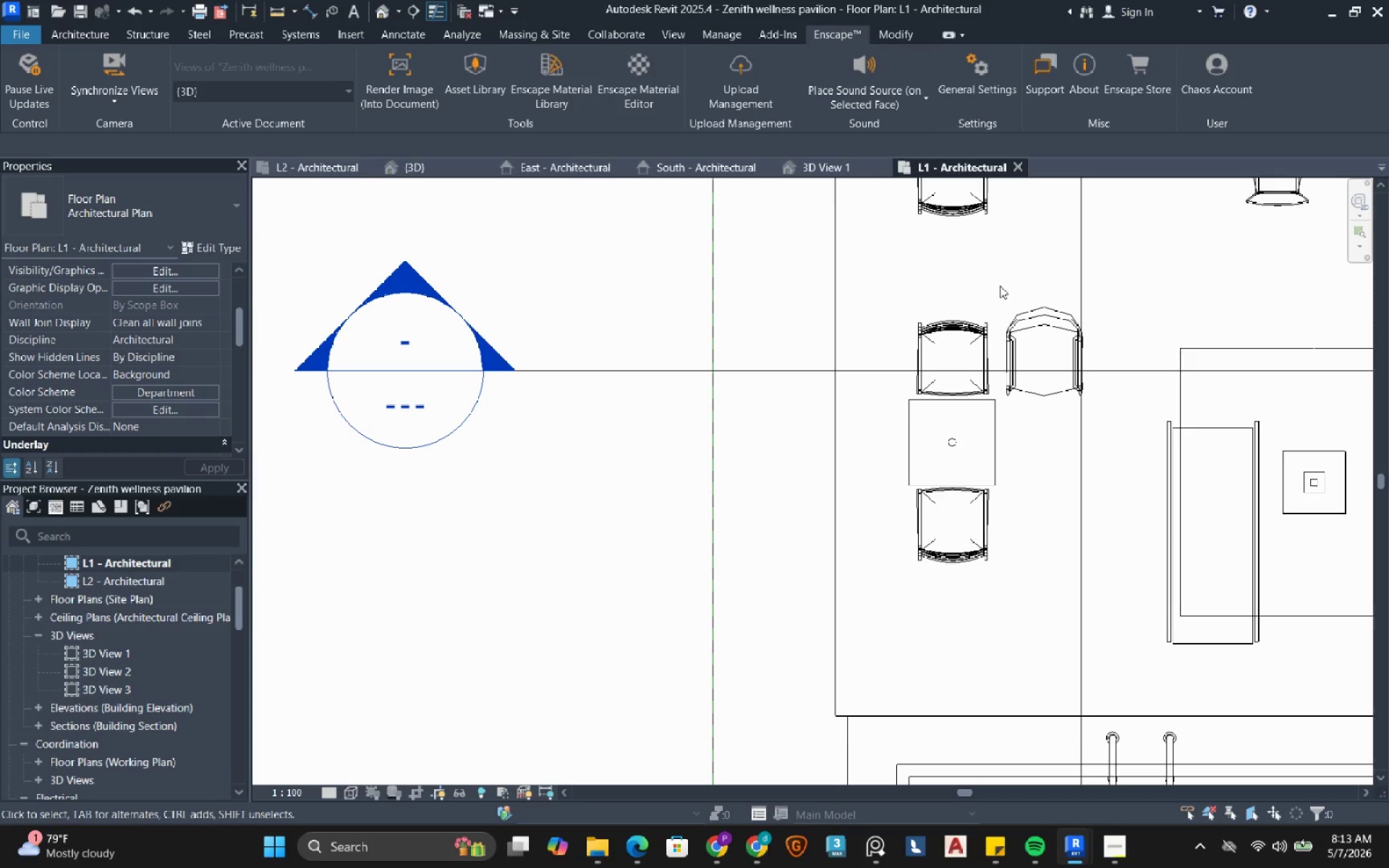 
left_click([1030, 315])
 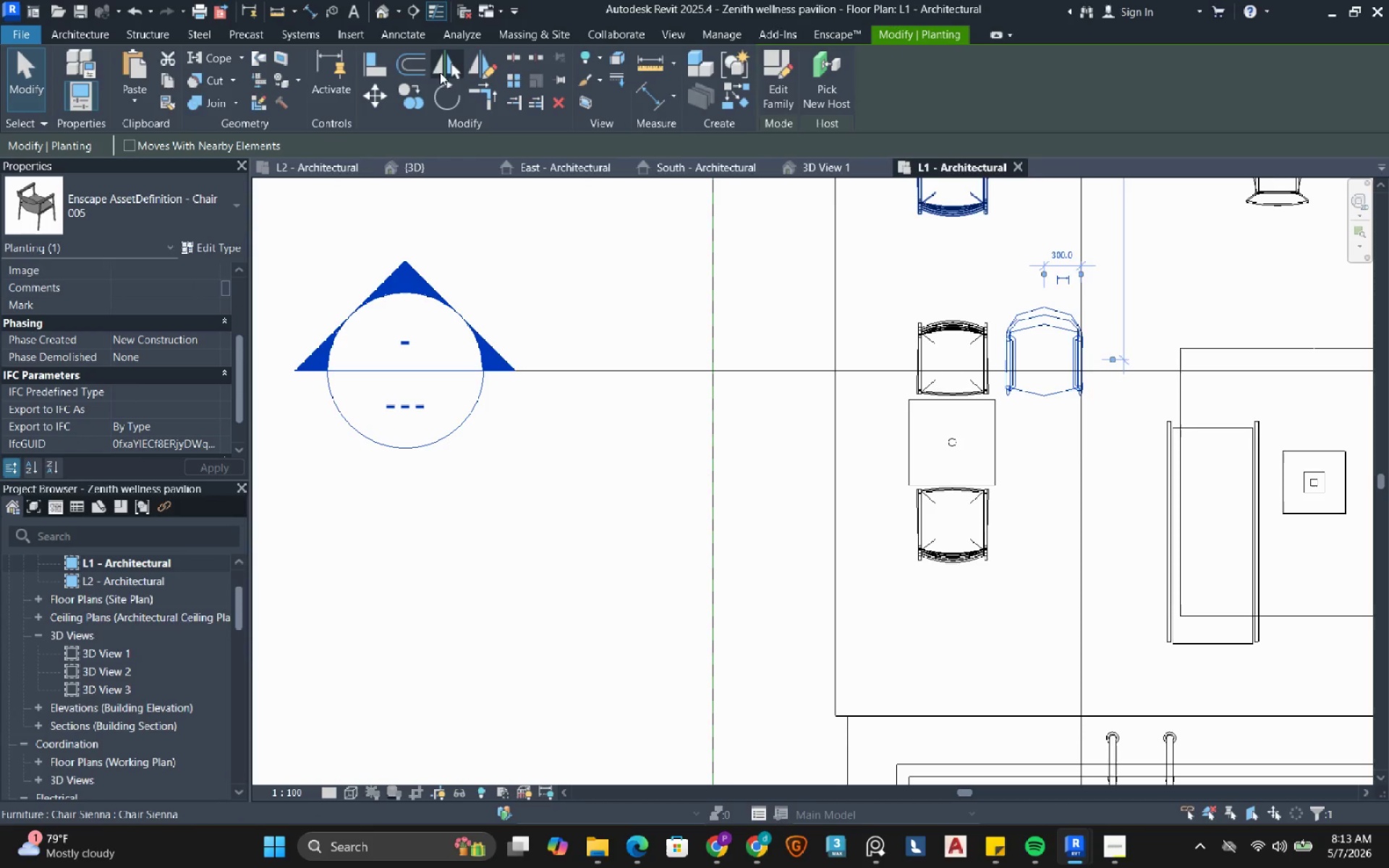 
left_click([376, 62])
 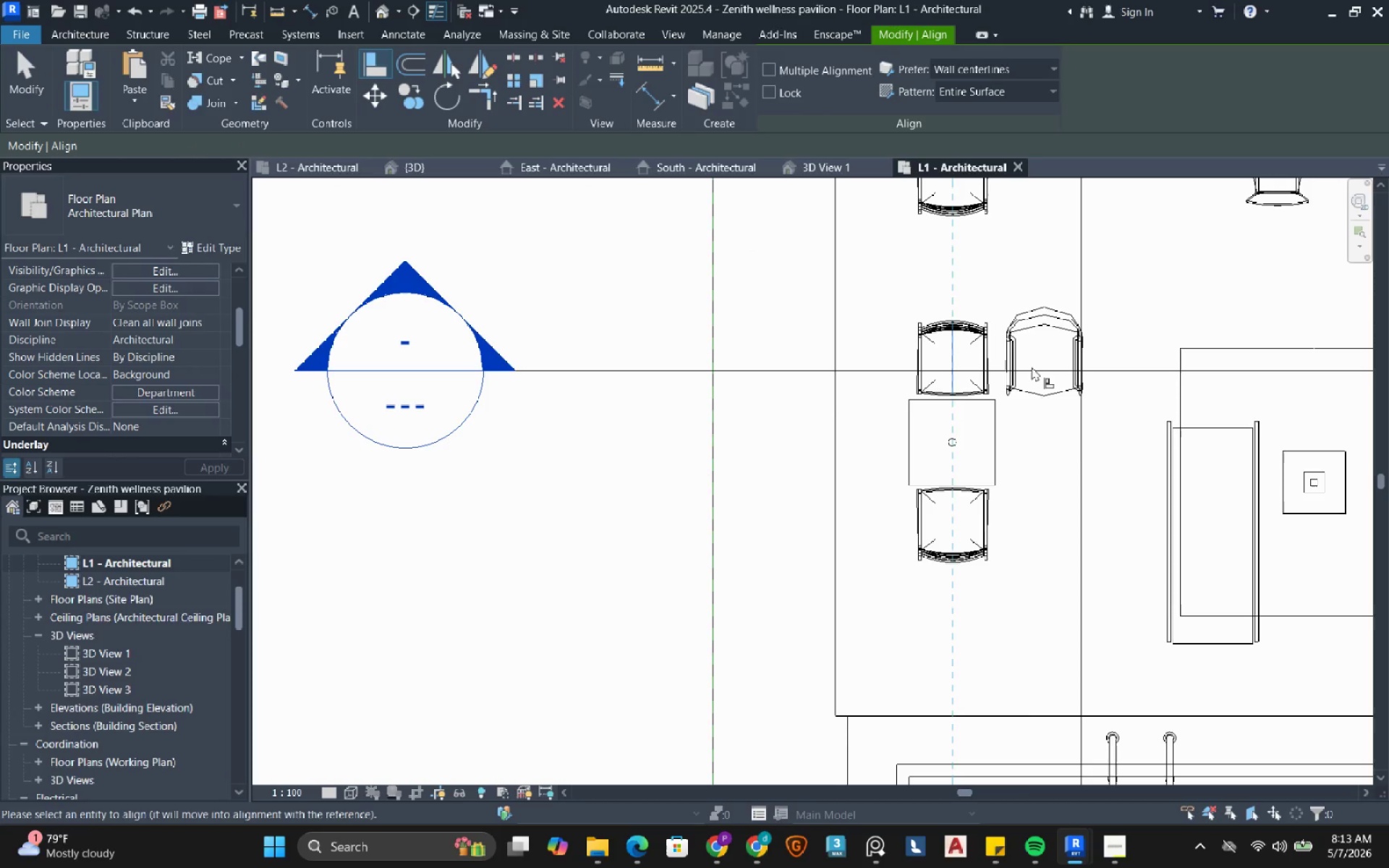 
left_click([1044, 367])
 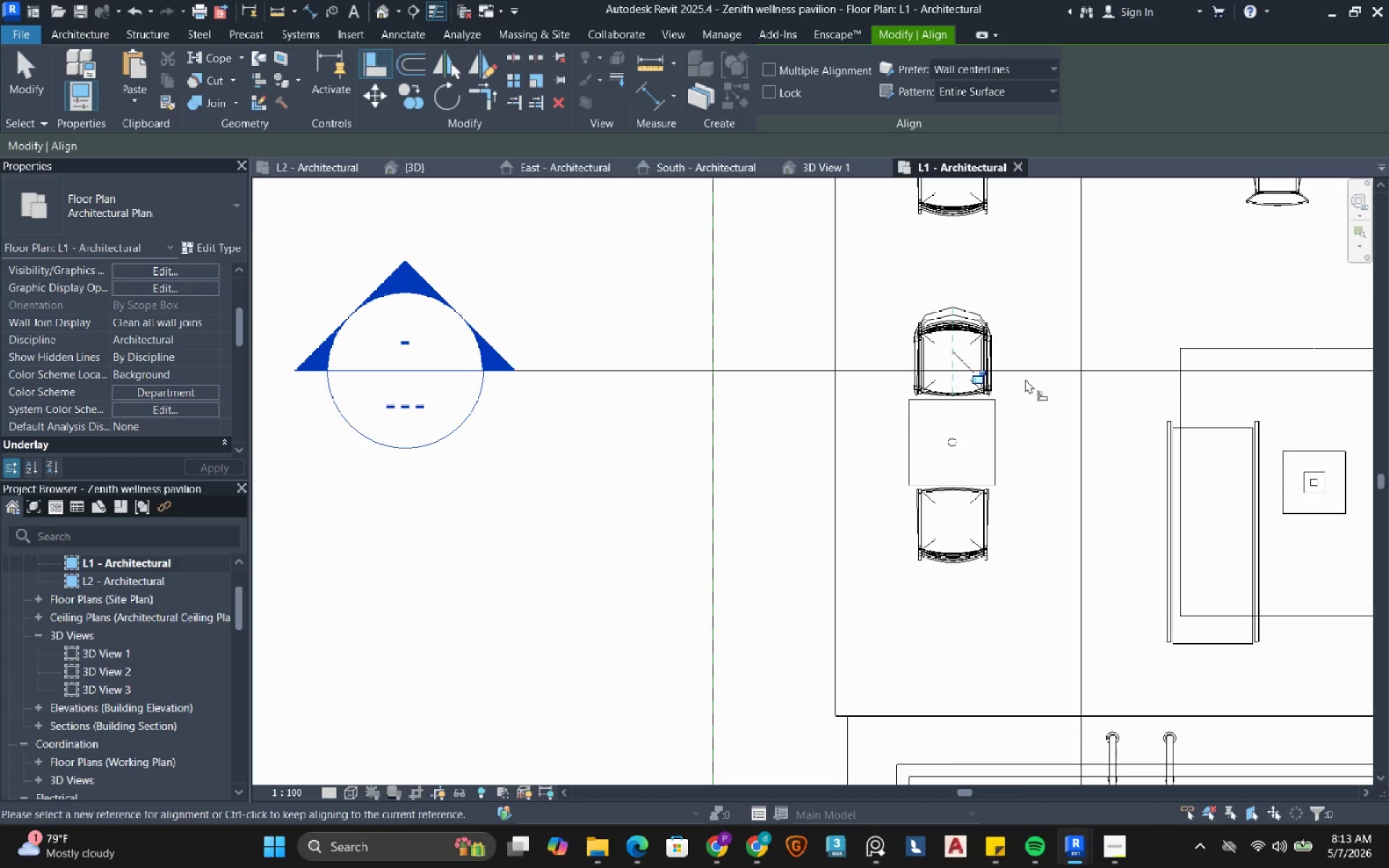 
key(Escape)
 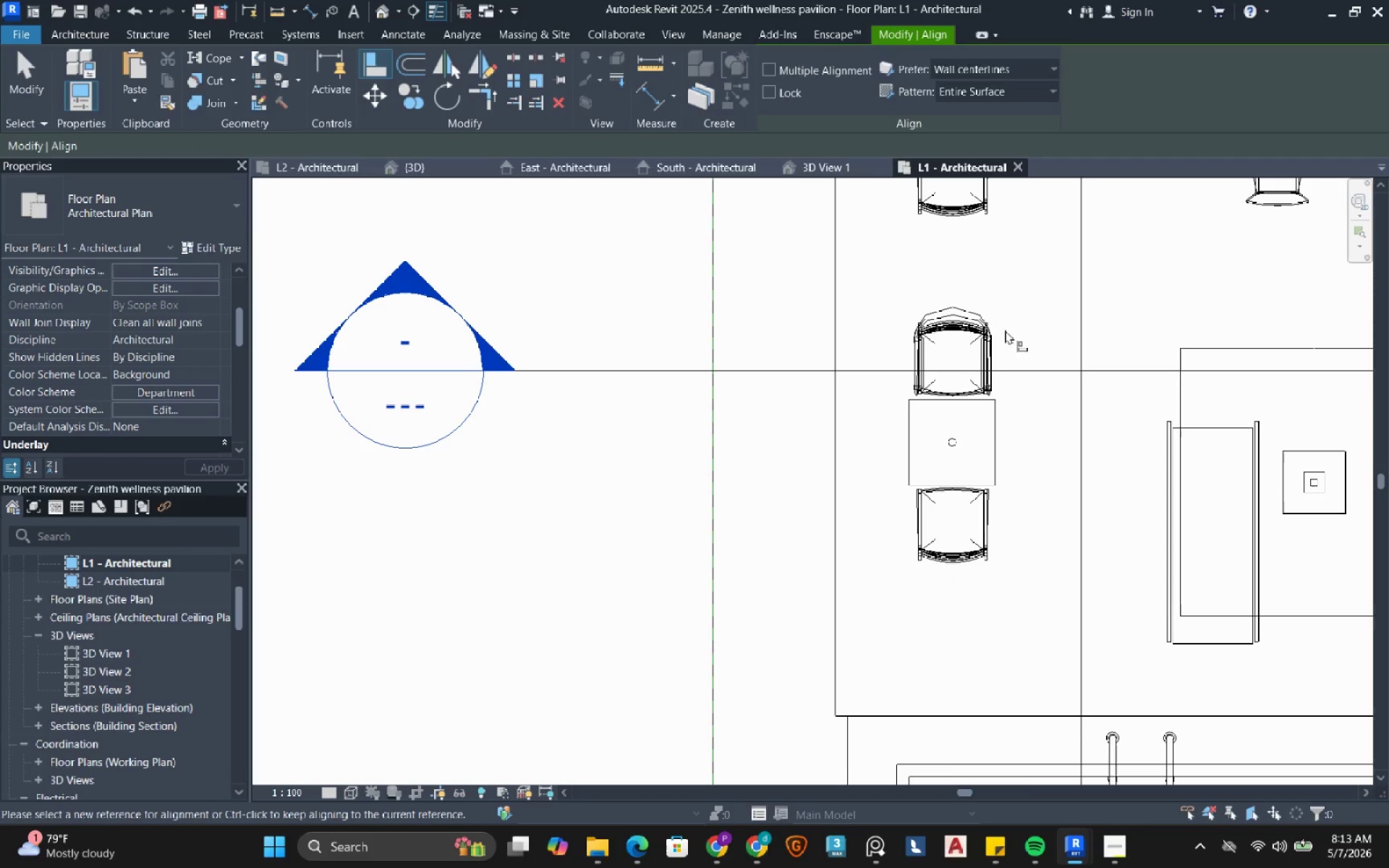 
key(Escape)
 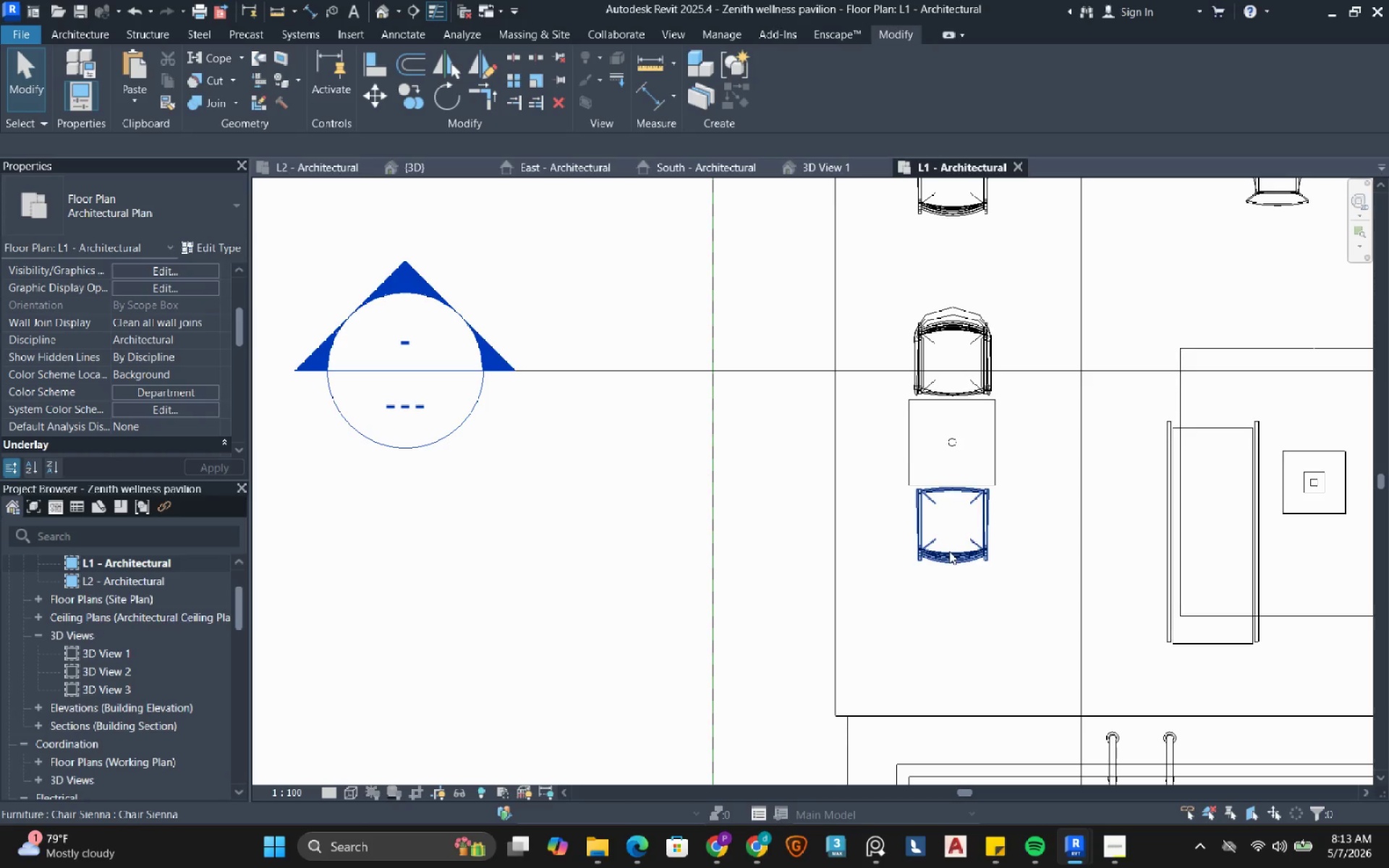 
left_click([949, 551])
 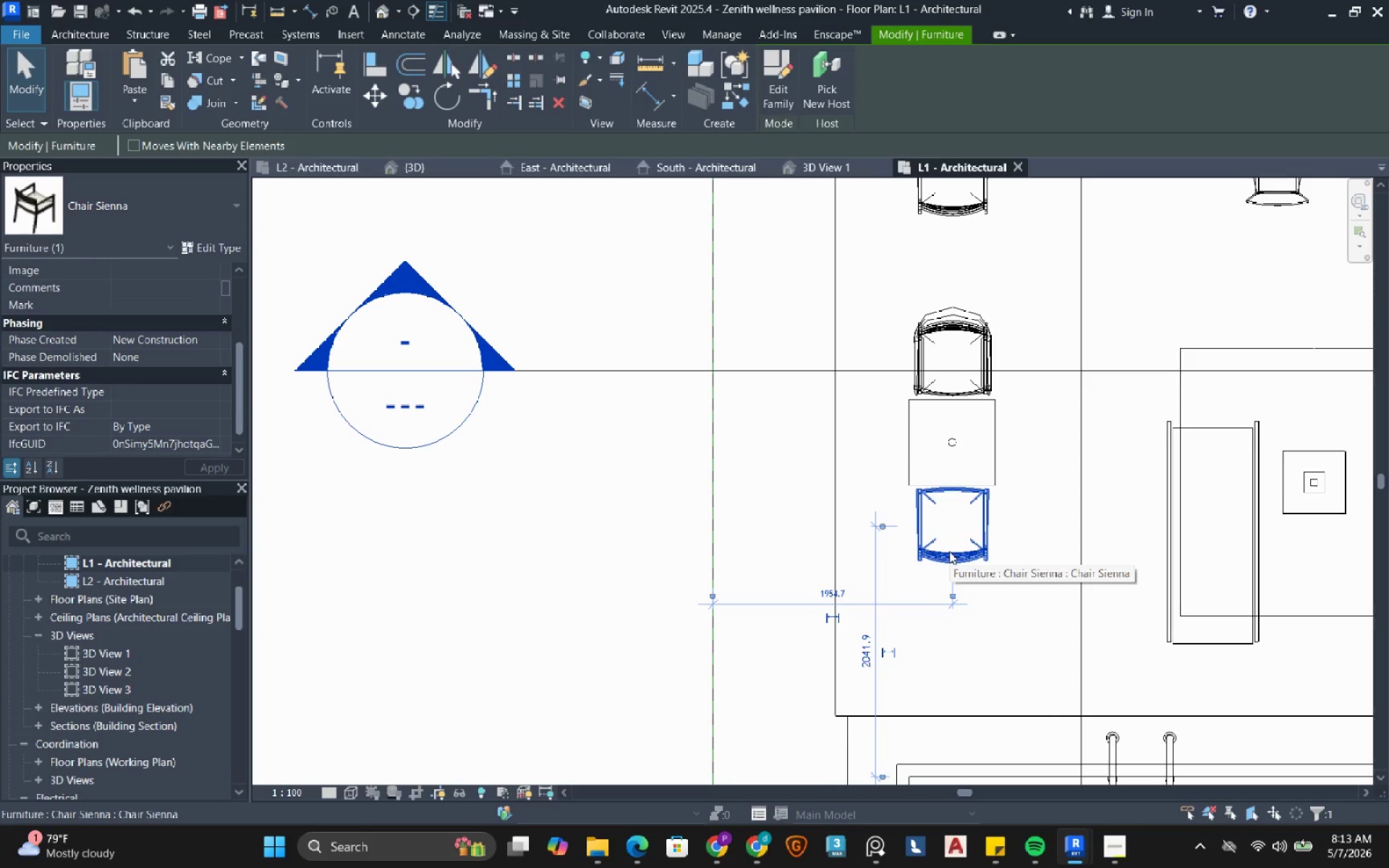 
type(d)
key(Escape)
type(sa)
 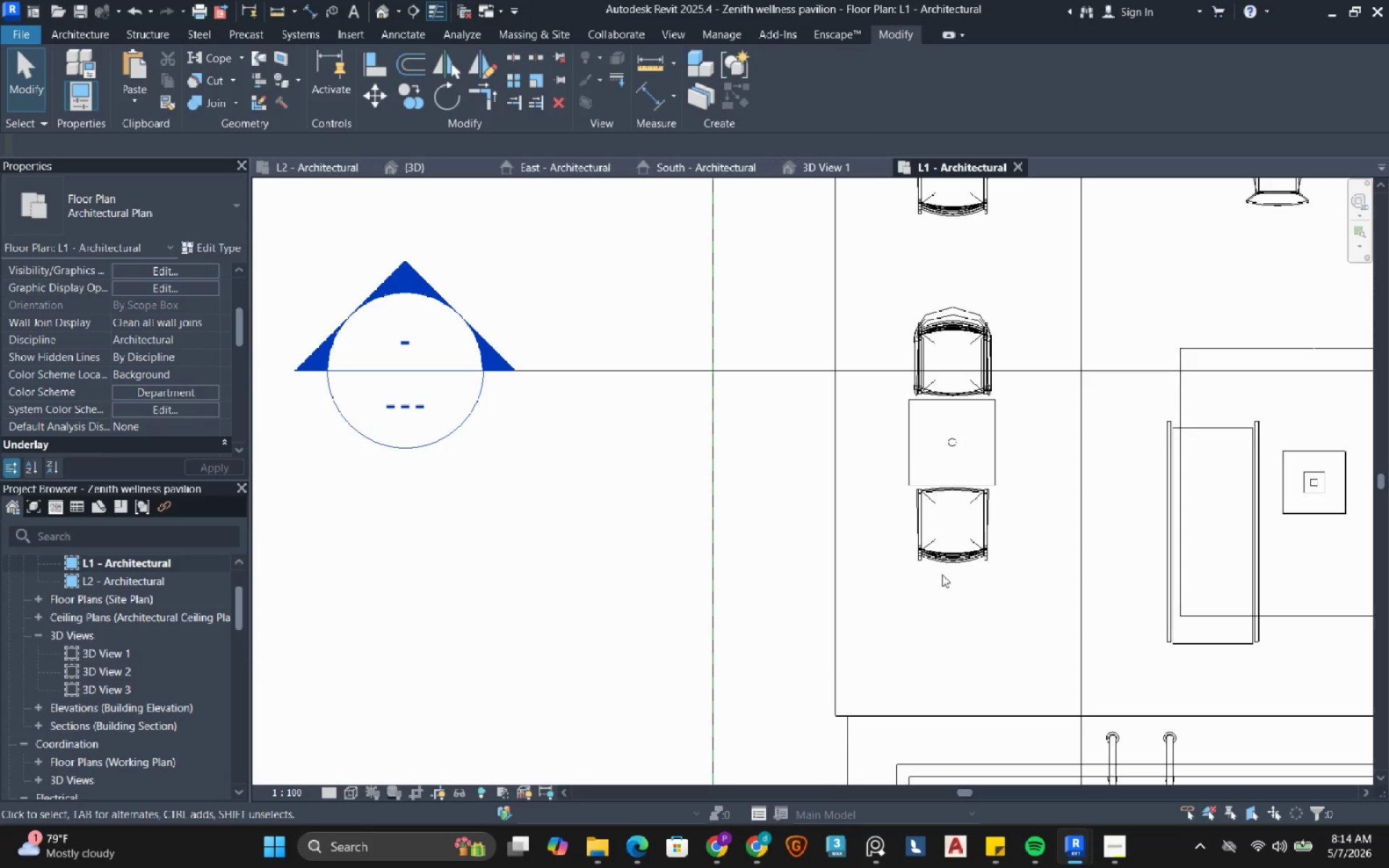 
type(sa)
 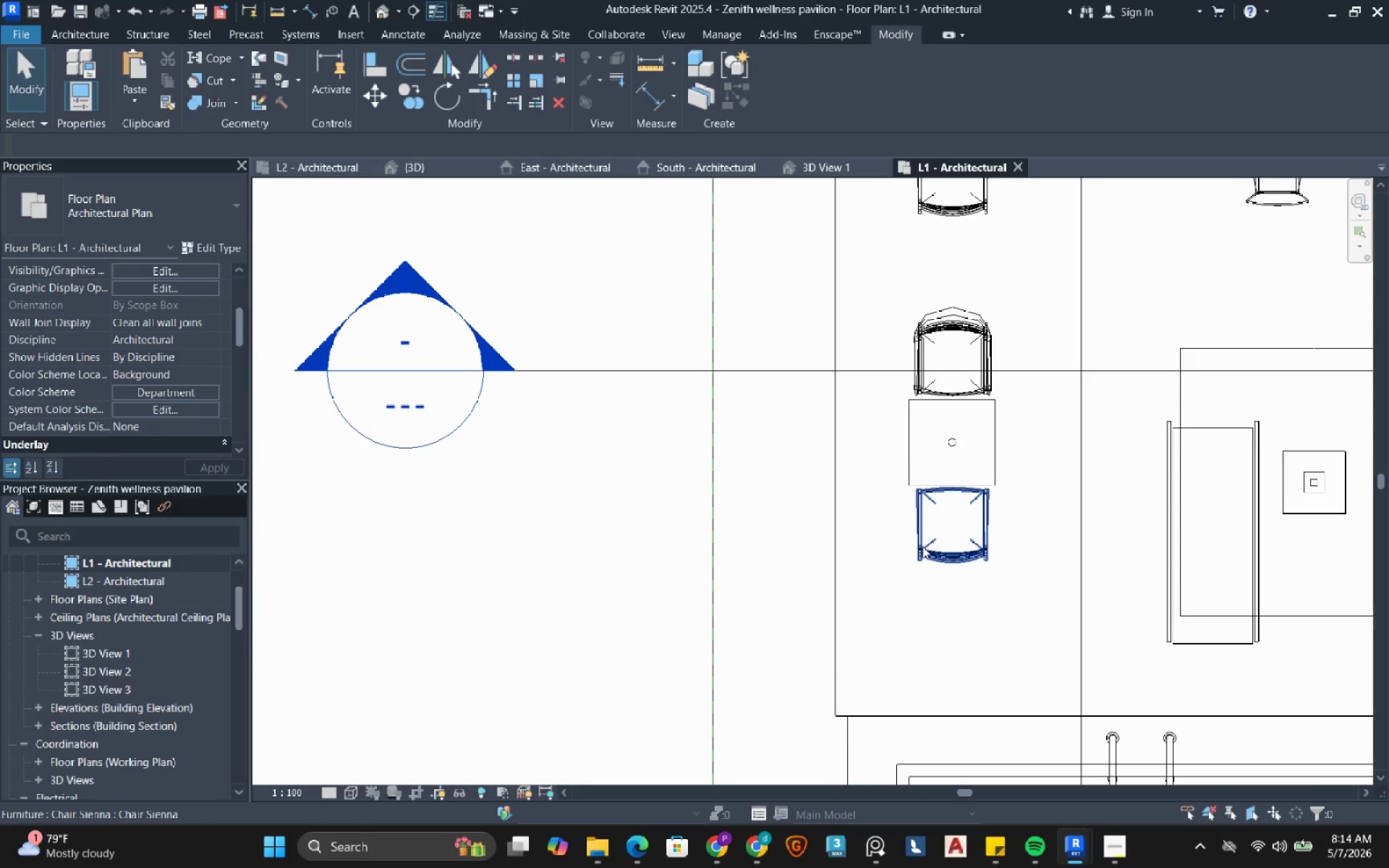 
left_click([923, 546])
 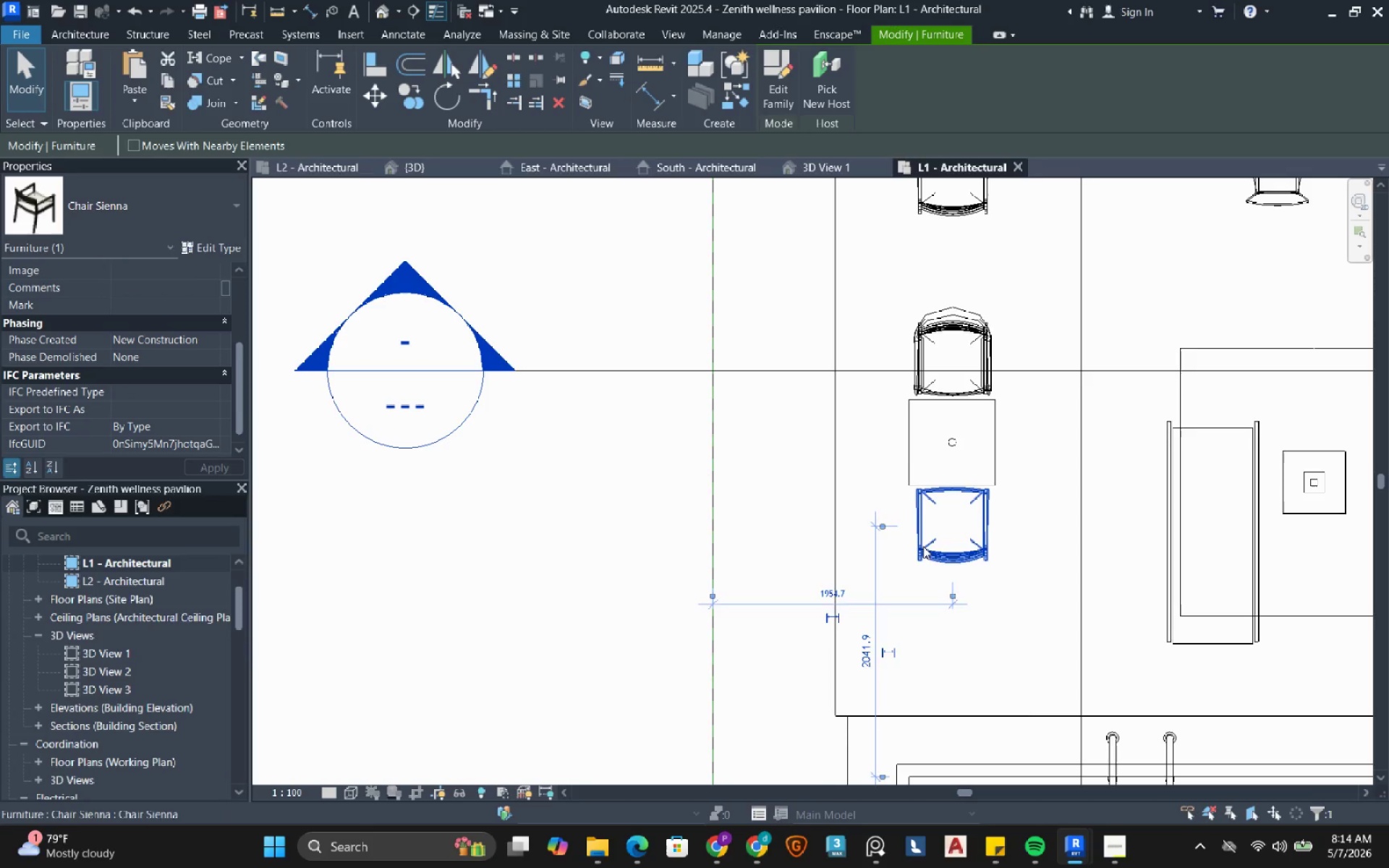 
type(sade)
 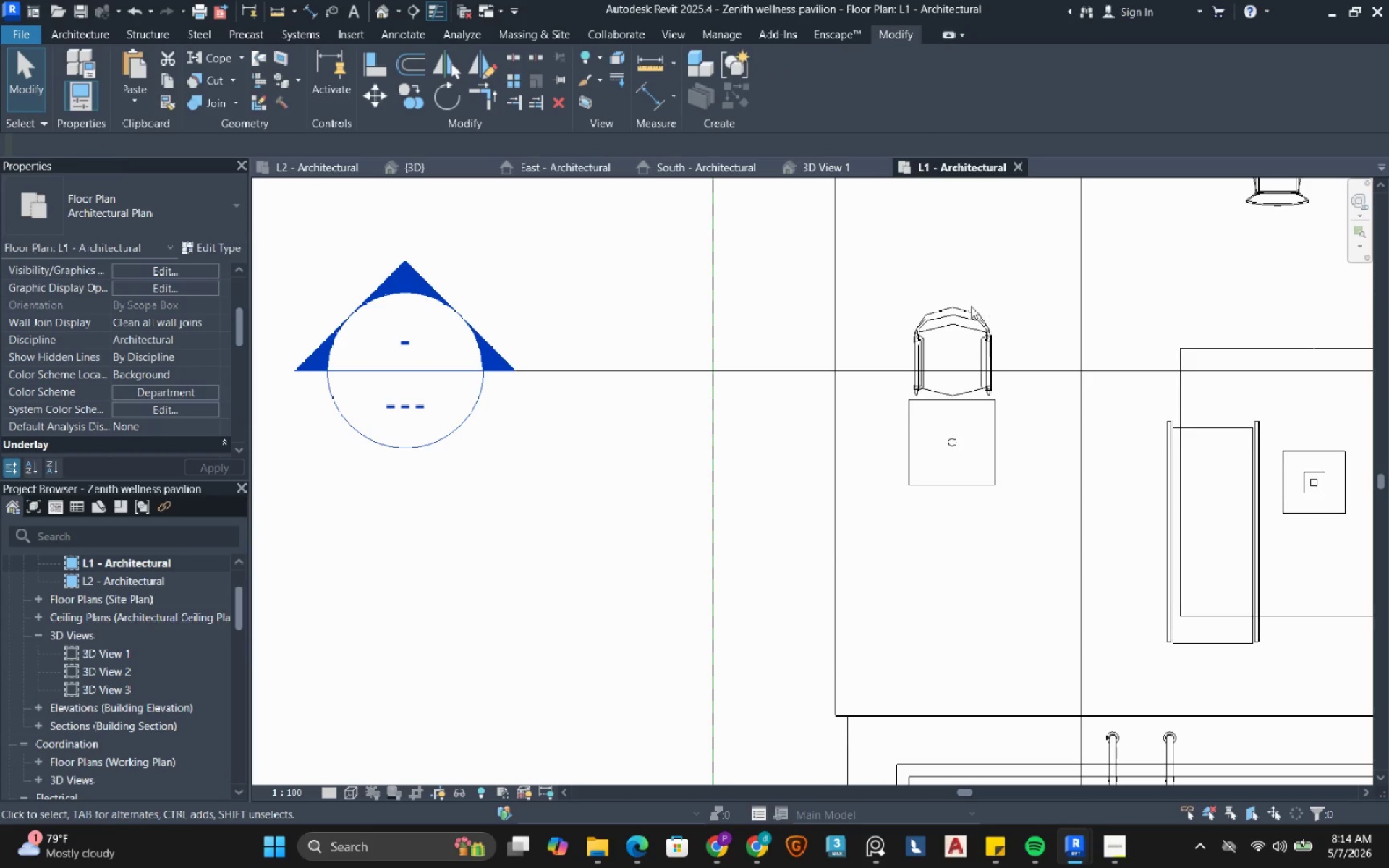 
left_click([964, 312])
 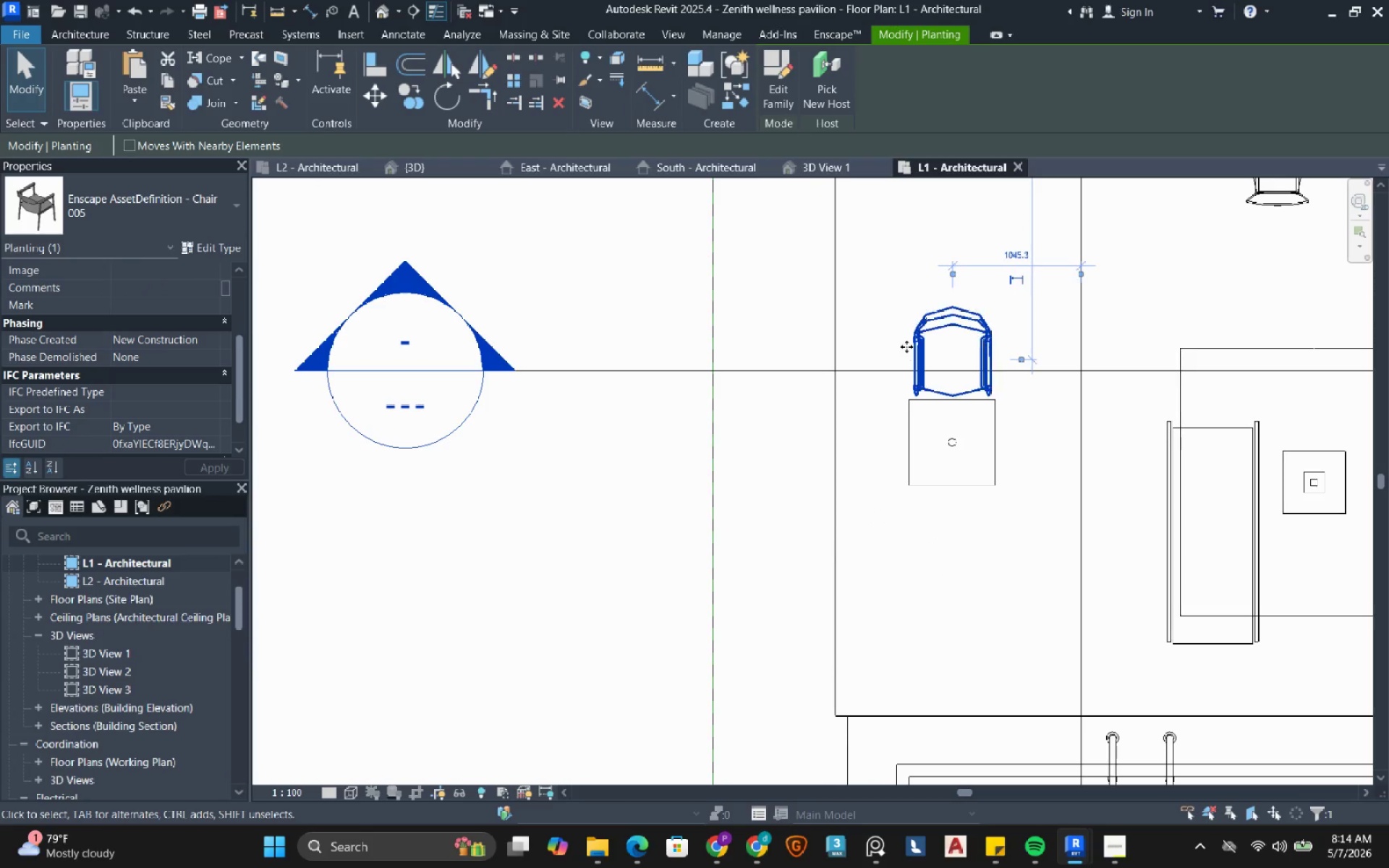 
key(ArrowUp)
 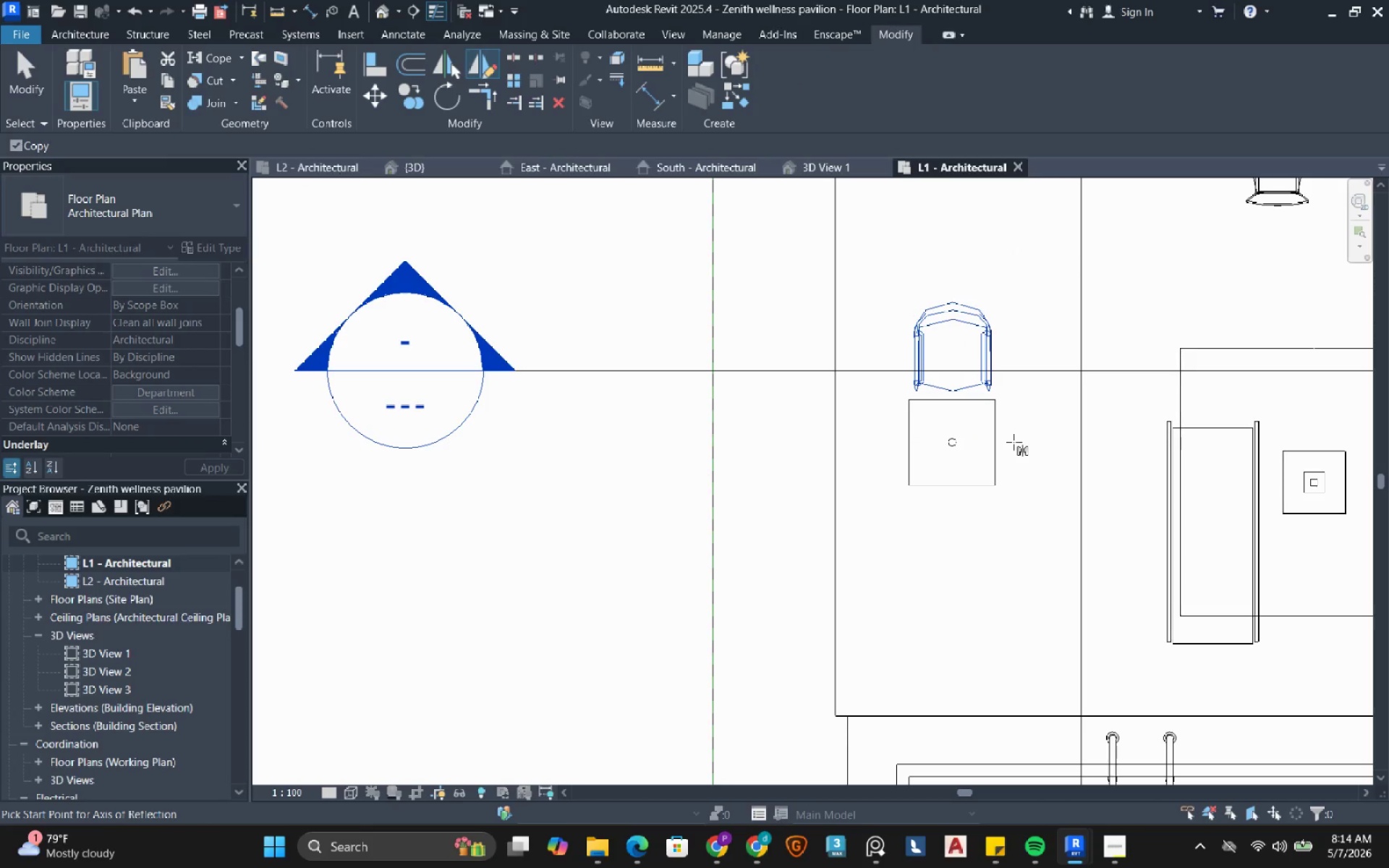 
double_click([1024, 443])
 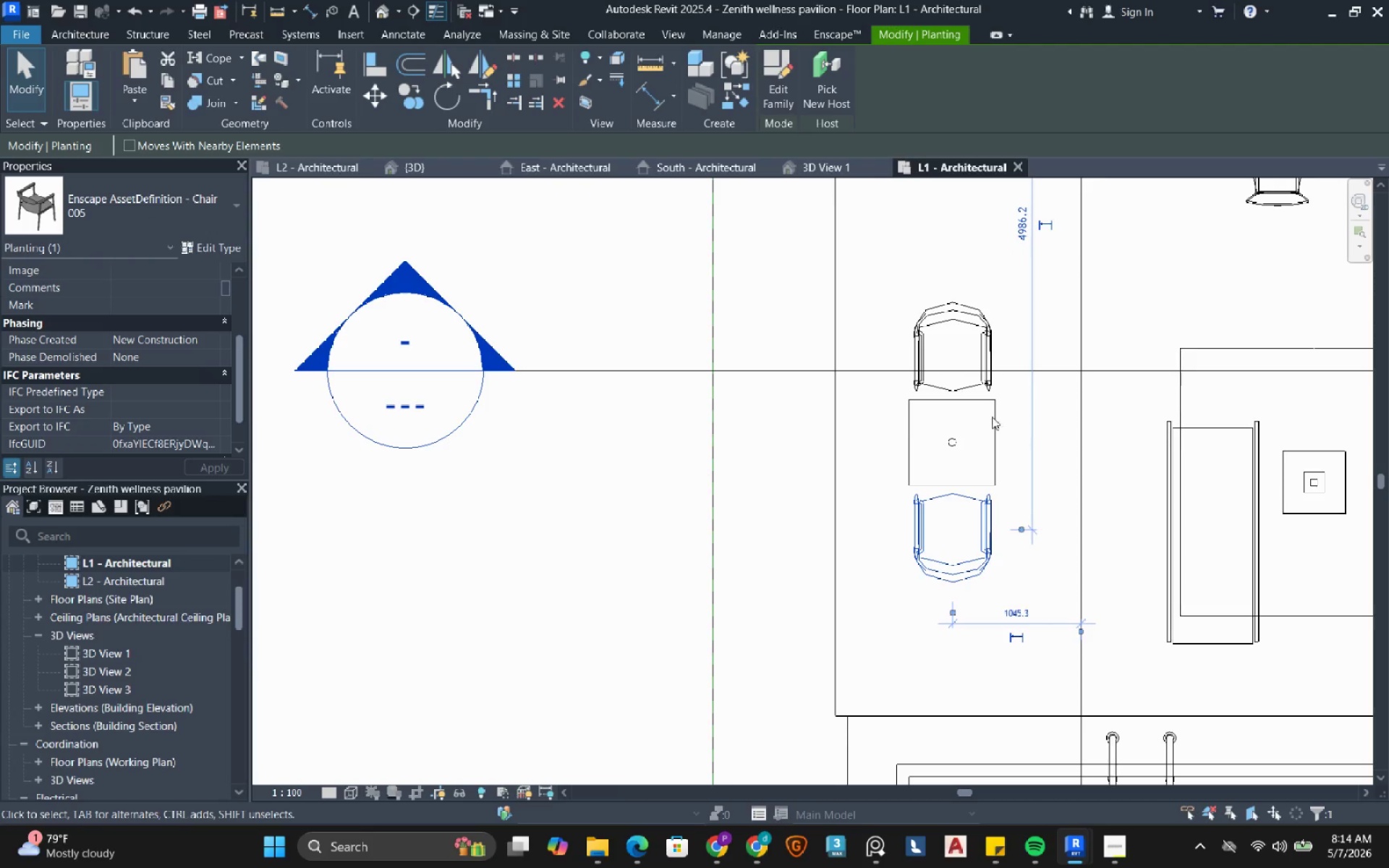 
hold_key(key=ControlLeft, duration=0.61)
left_click([939, 312])
 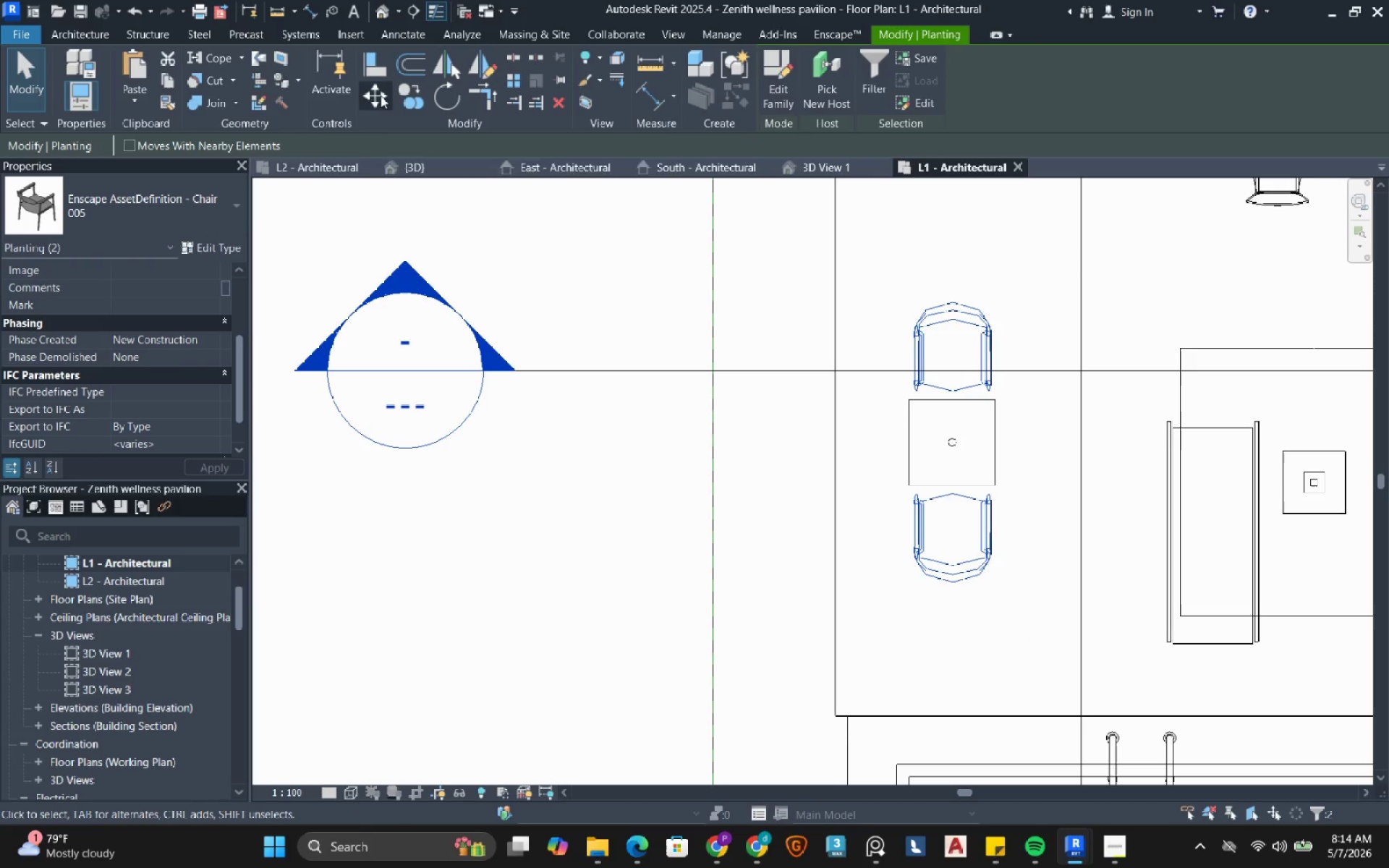 
left_click([404, 96])
 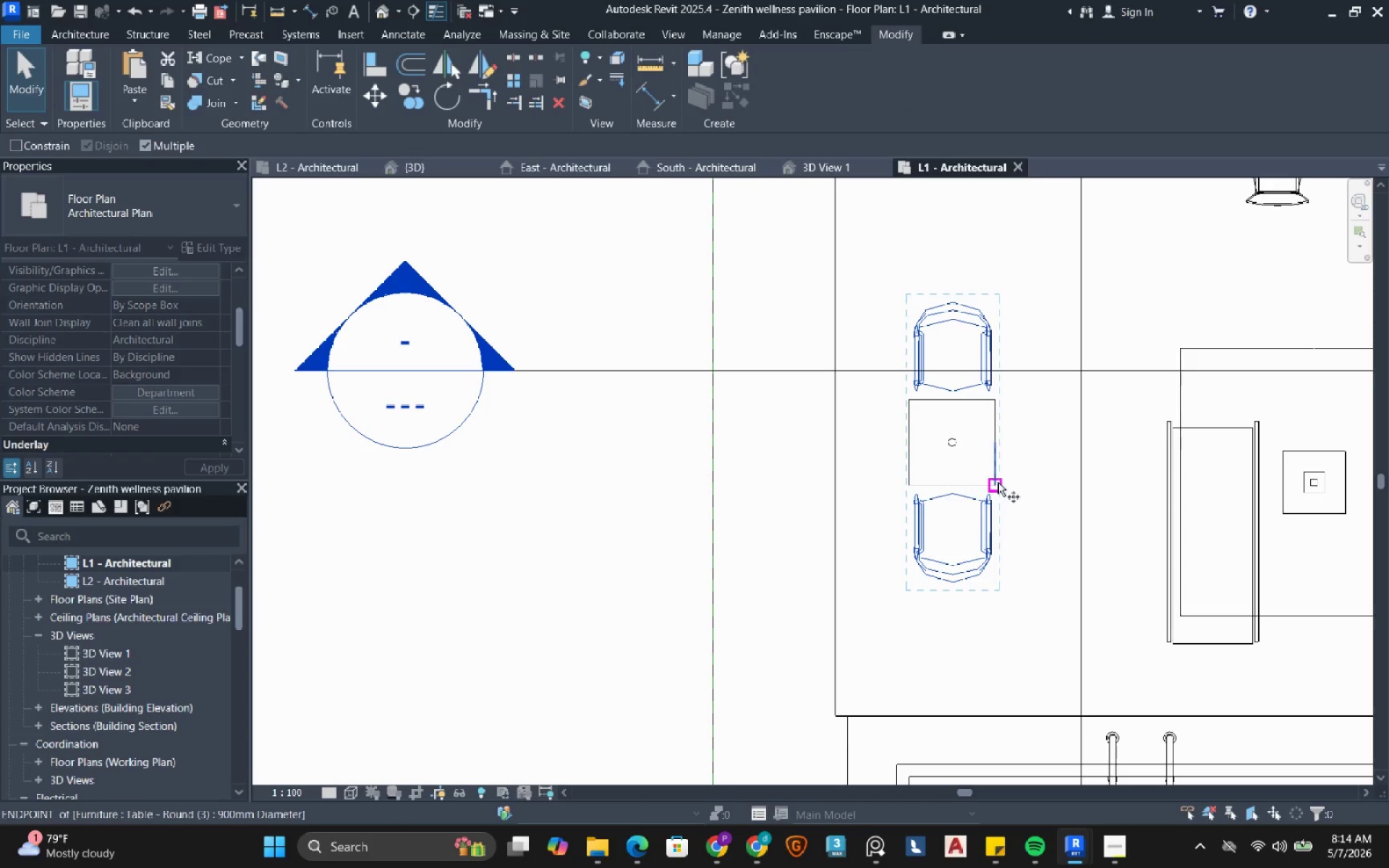 
left_click([998, 484])
 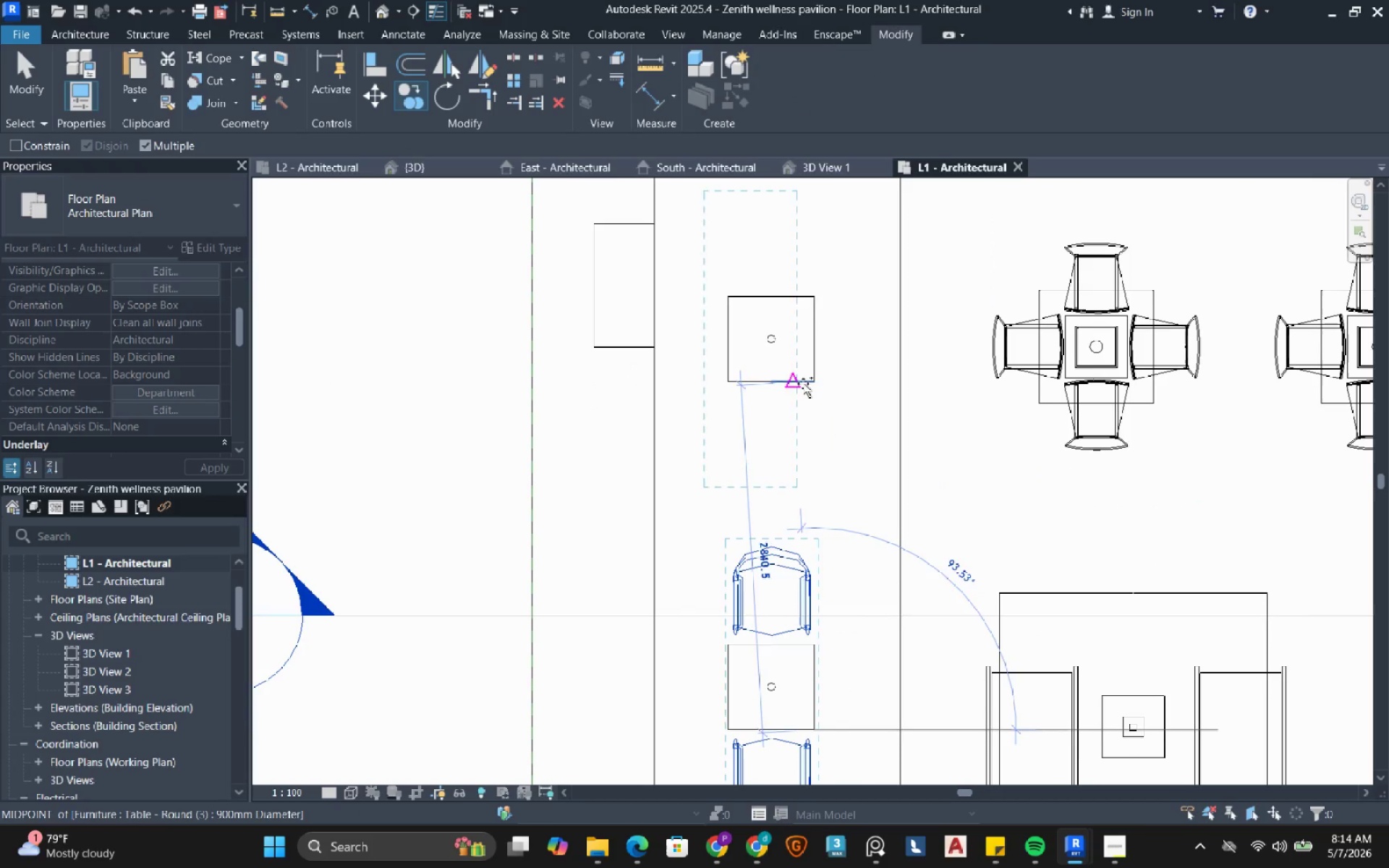 
left_click([815, 383])
 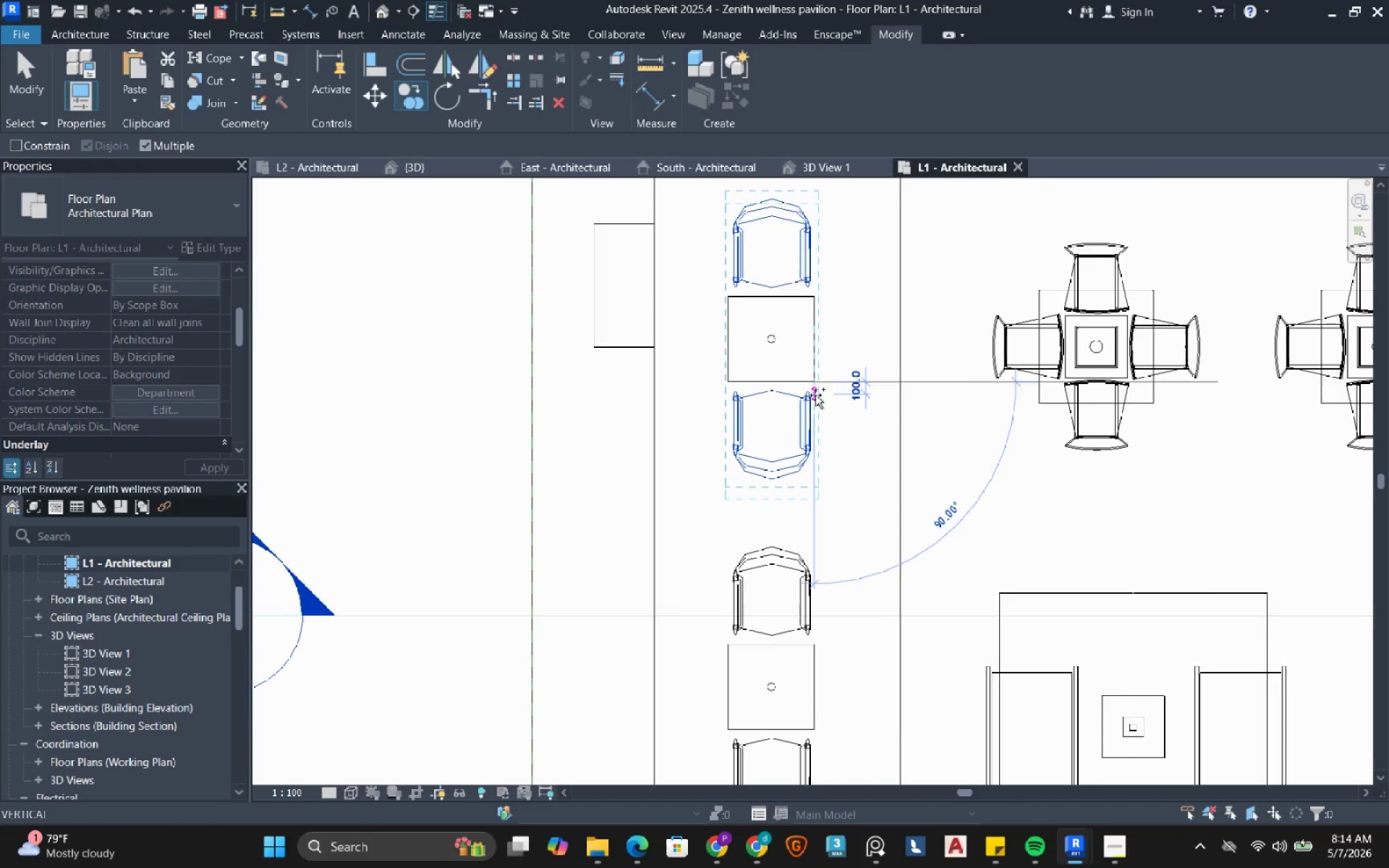 
key(Escape)
 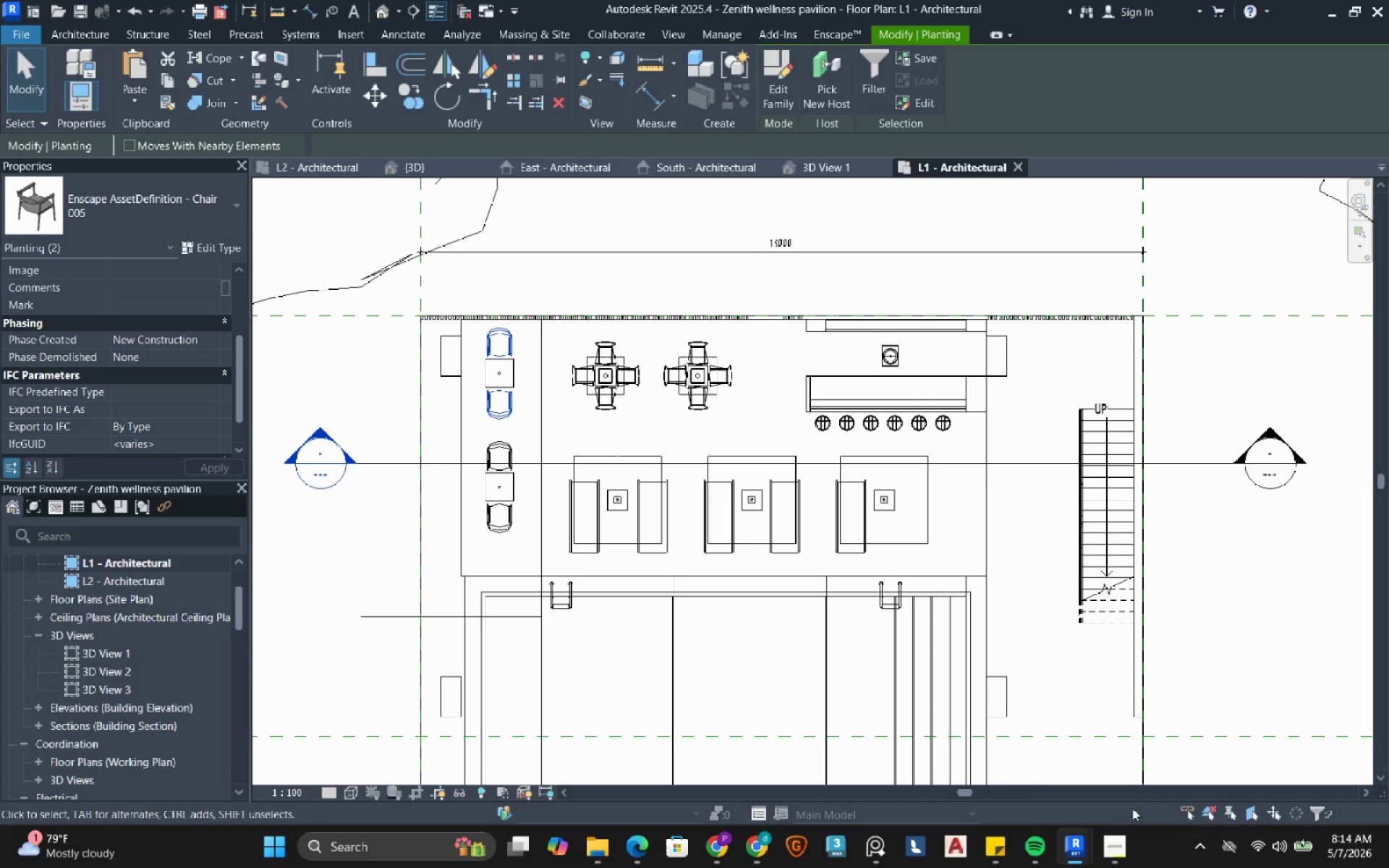 
scroll: coordinate [815, 427], scroll_direction: down, amount: 8.0
 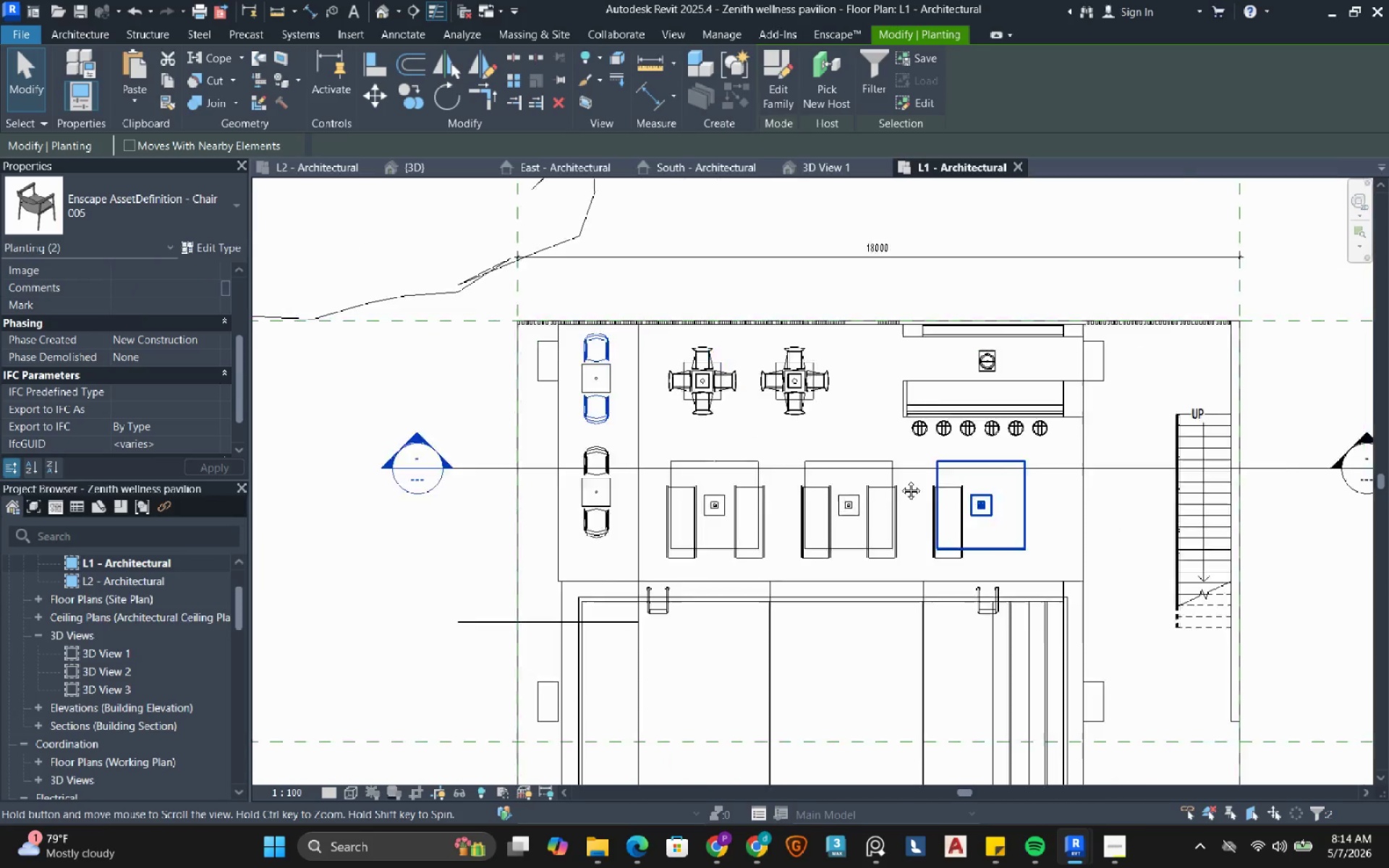 
wait(6.06)
 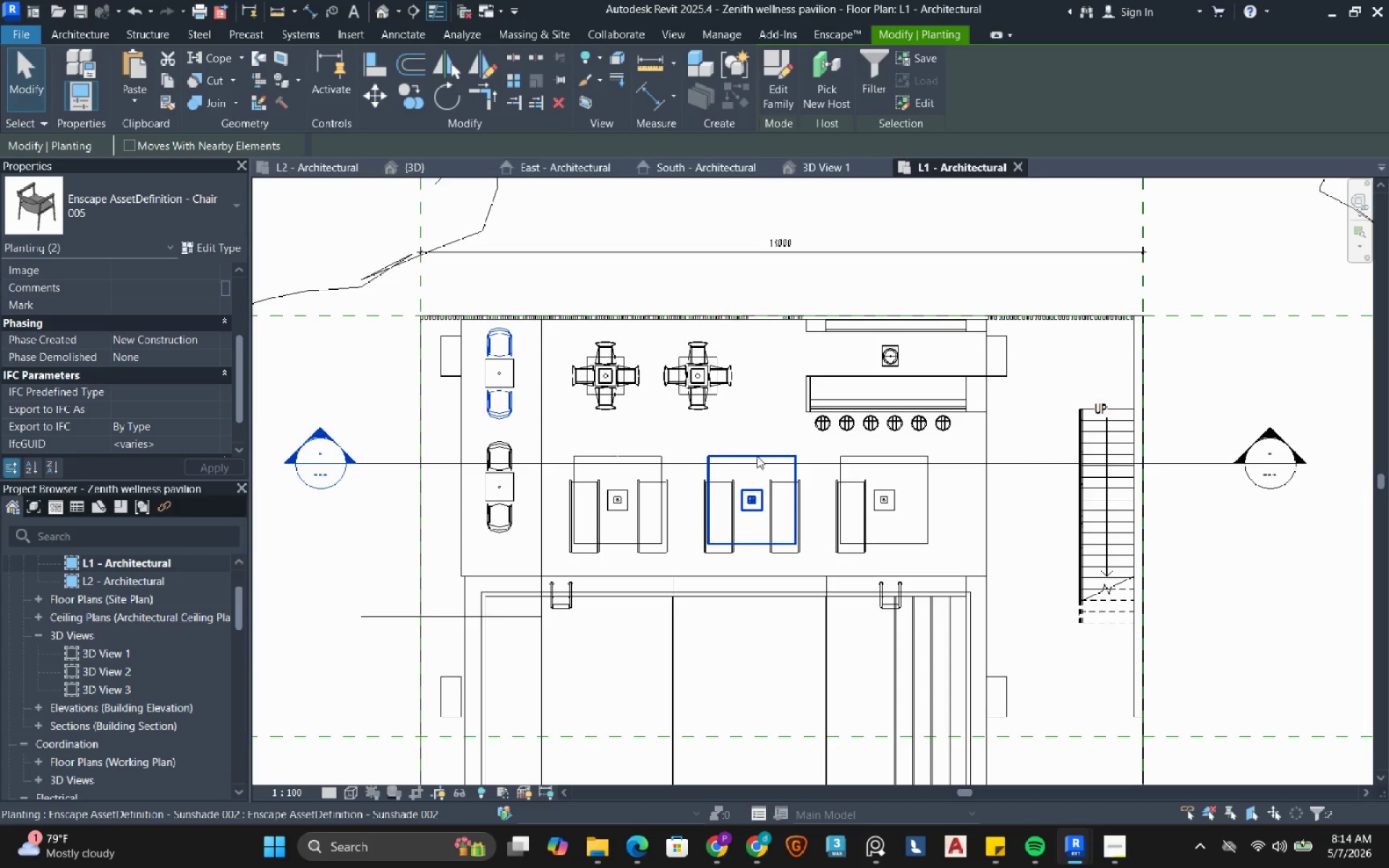 
left_click([1225, 756])
 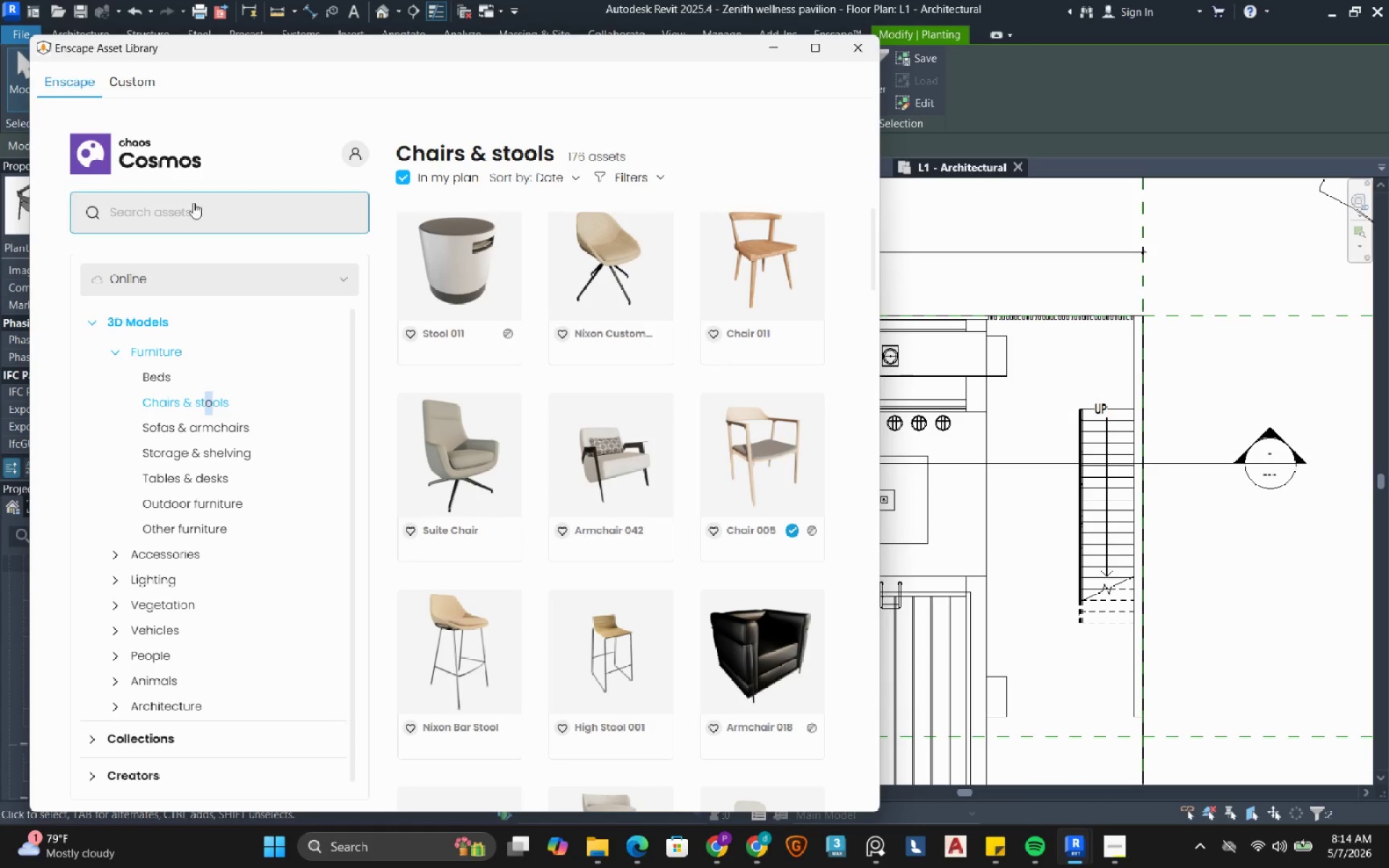 
left_click([189, 210])
 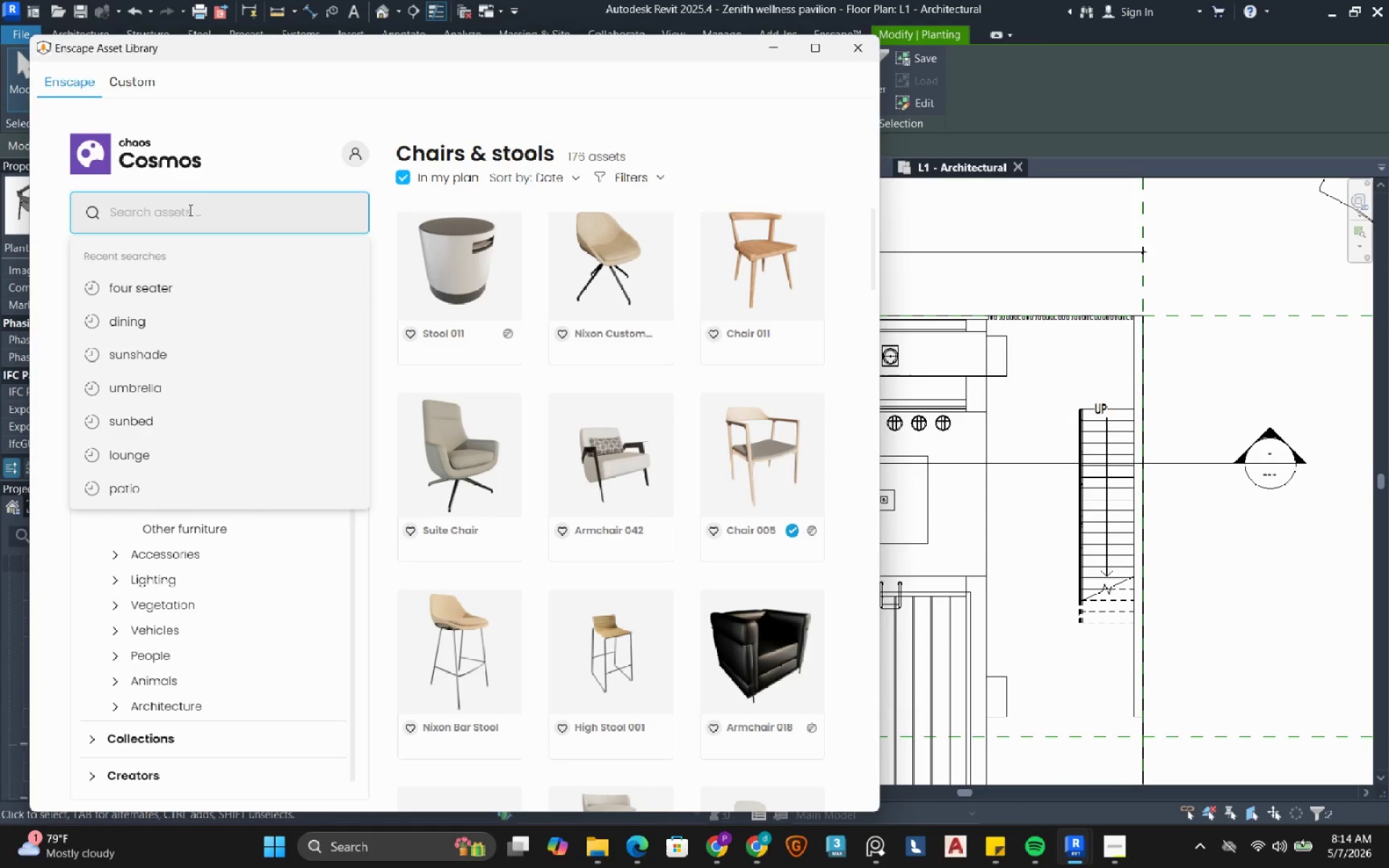 
type(bar)
 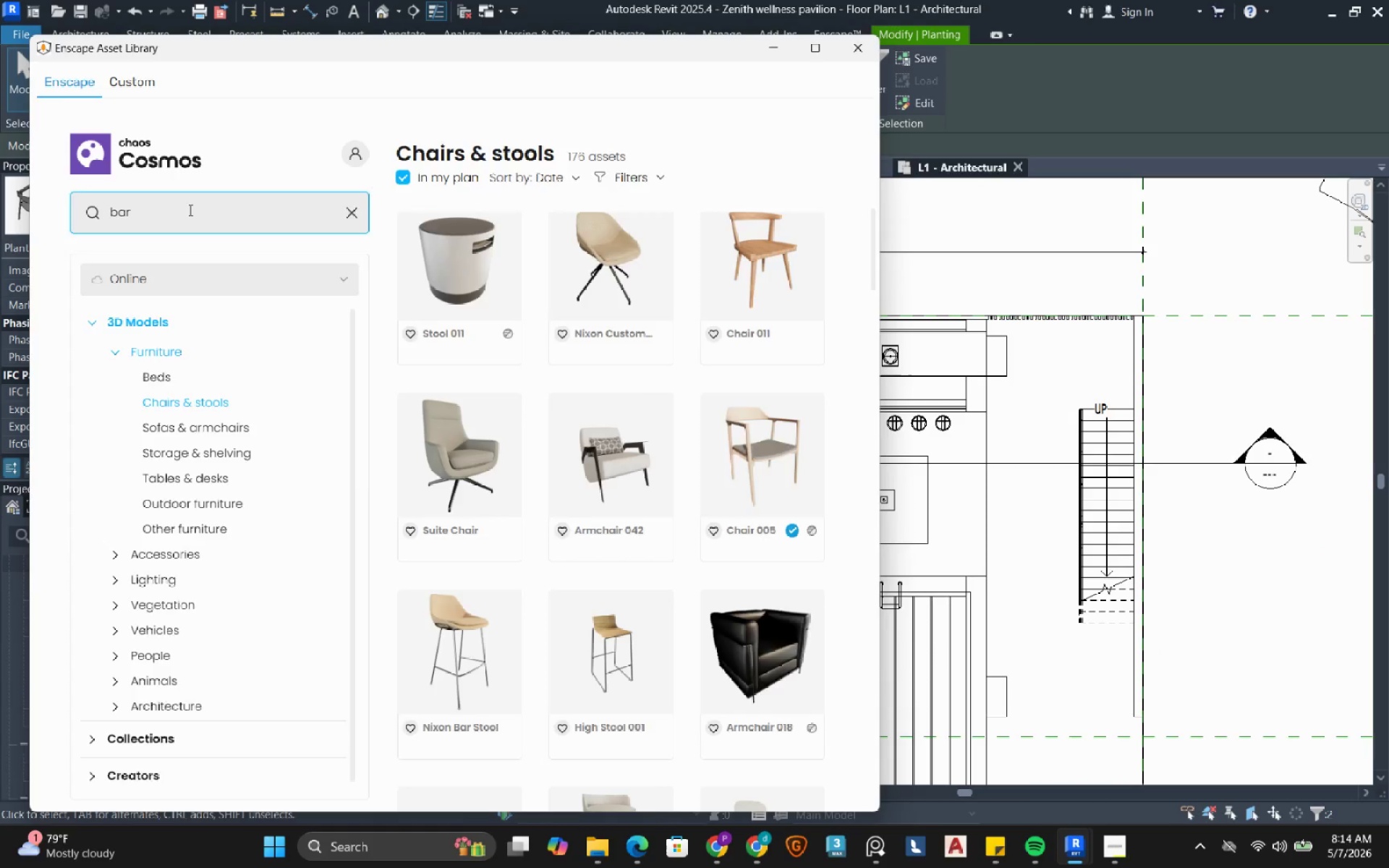 
key(Enter)
 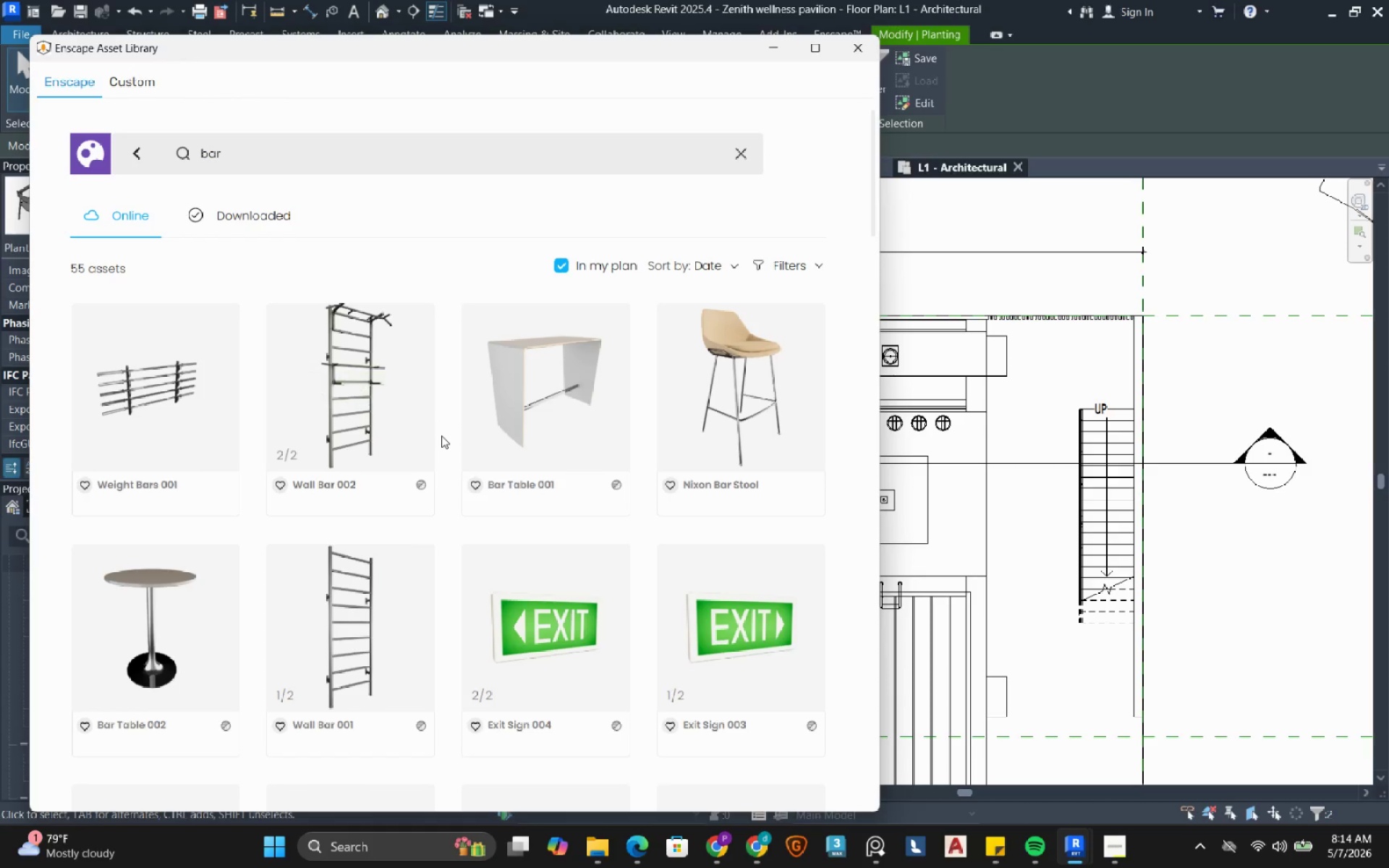 
wait(5.86)
 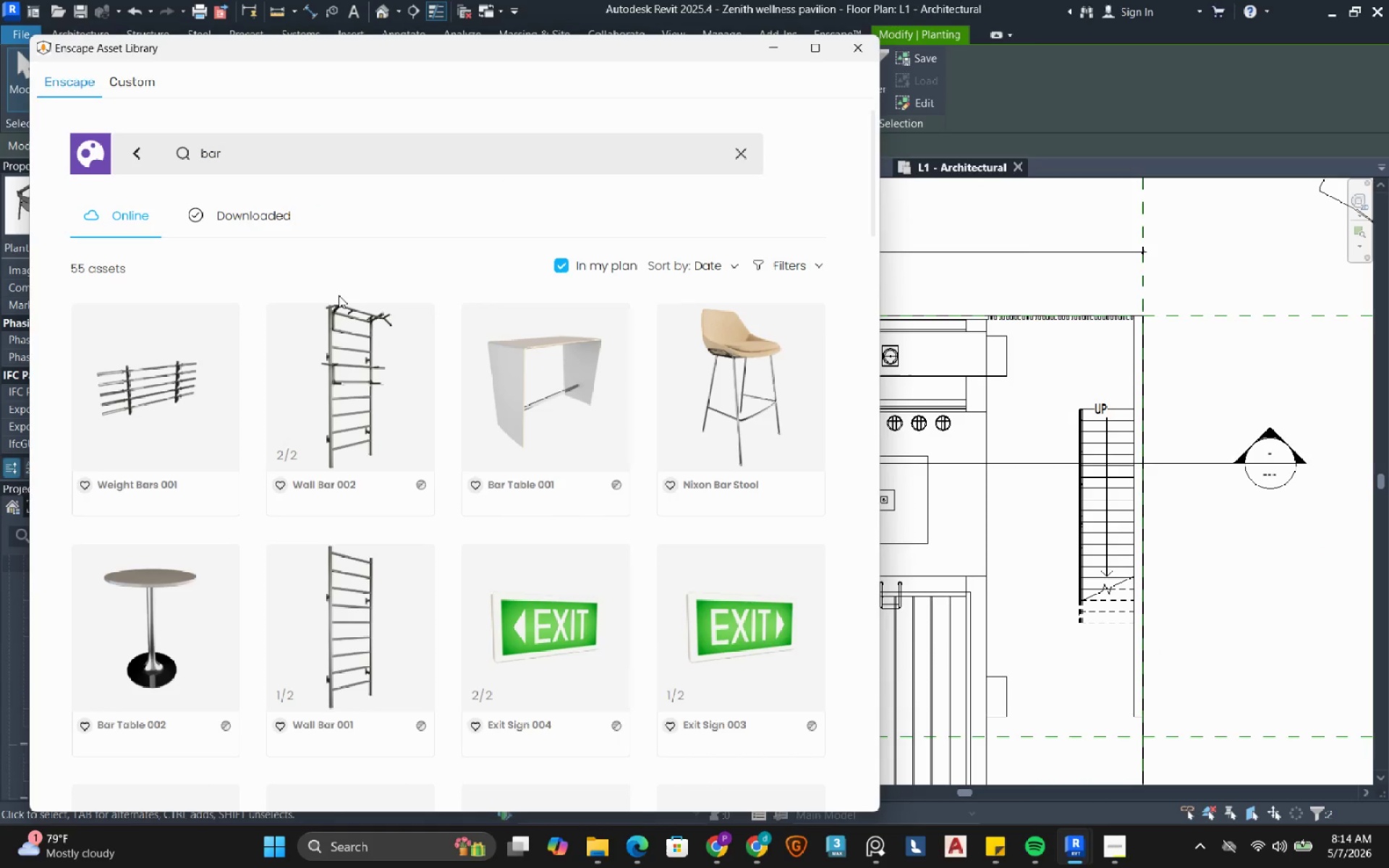 
scroll: coordinate [463, 409], scroll_direction: down, amount: 10.0
 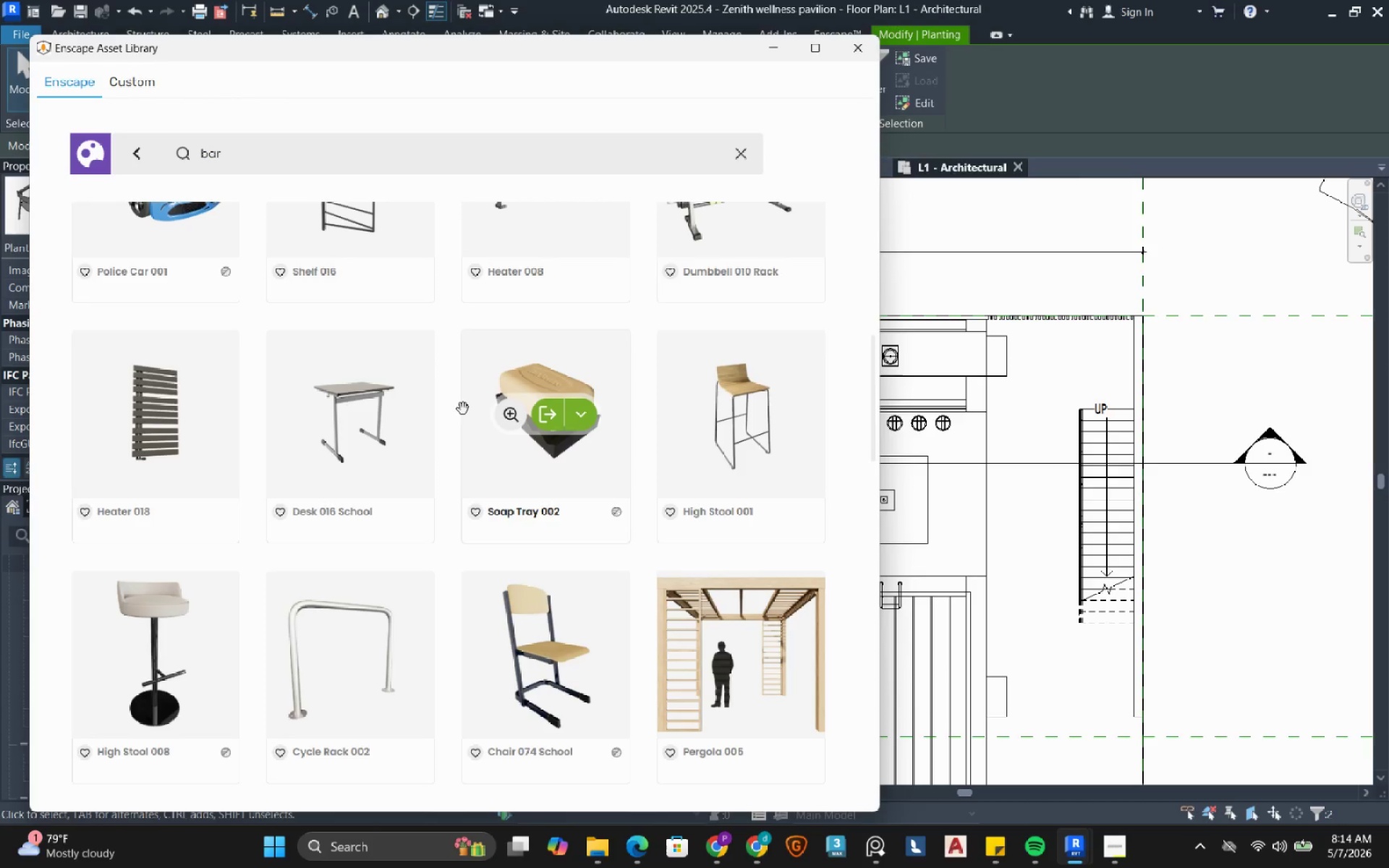 
scroll: coordinate [463, 409], scroll_direction: down, amount: 5.0
 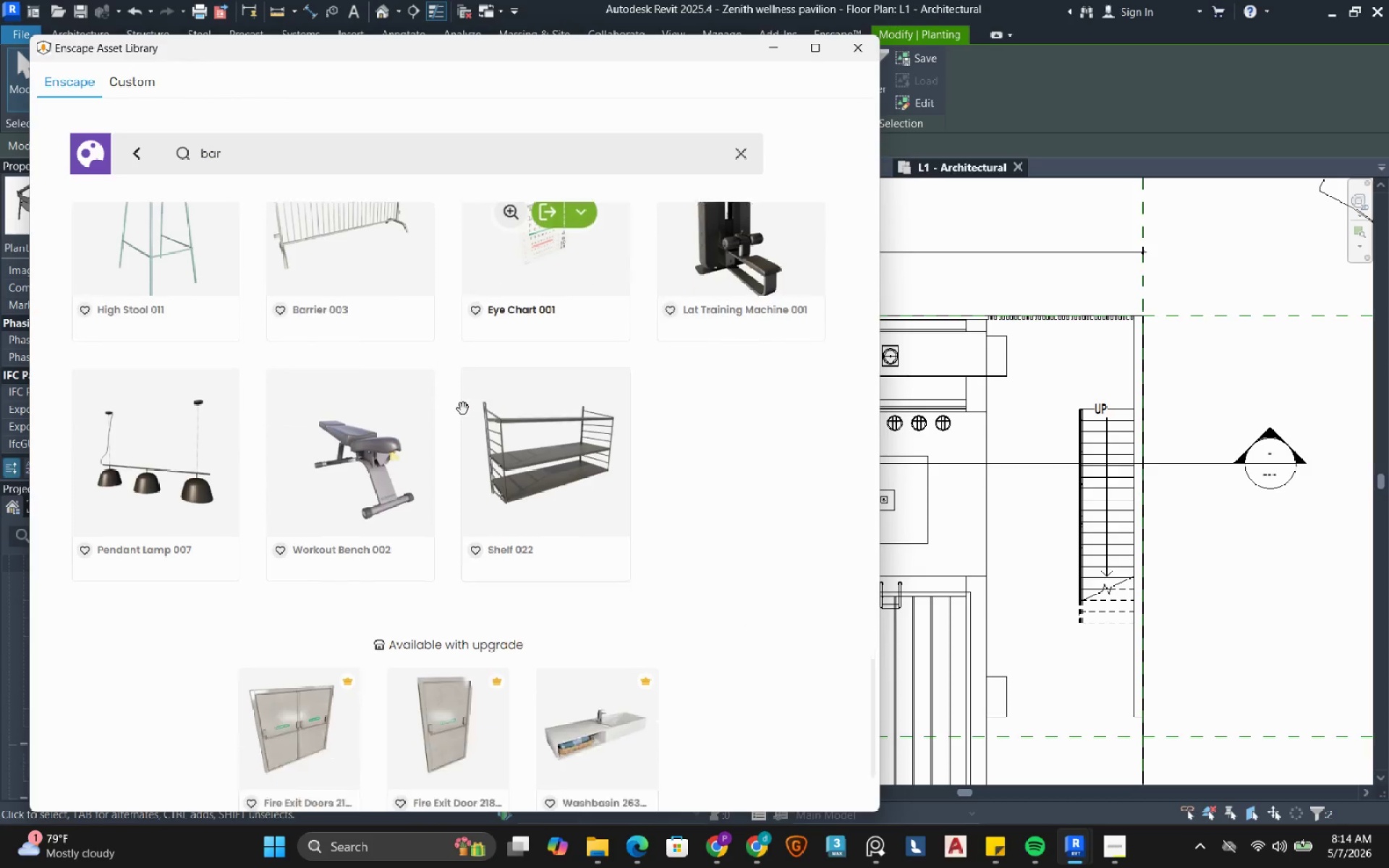 
left_click_drag(start_coordinate=[232, 148], to_coordinate=[195, 148])
 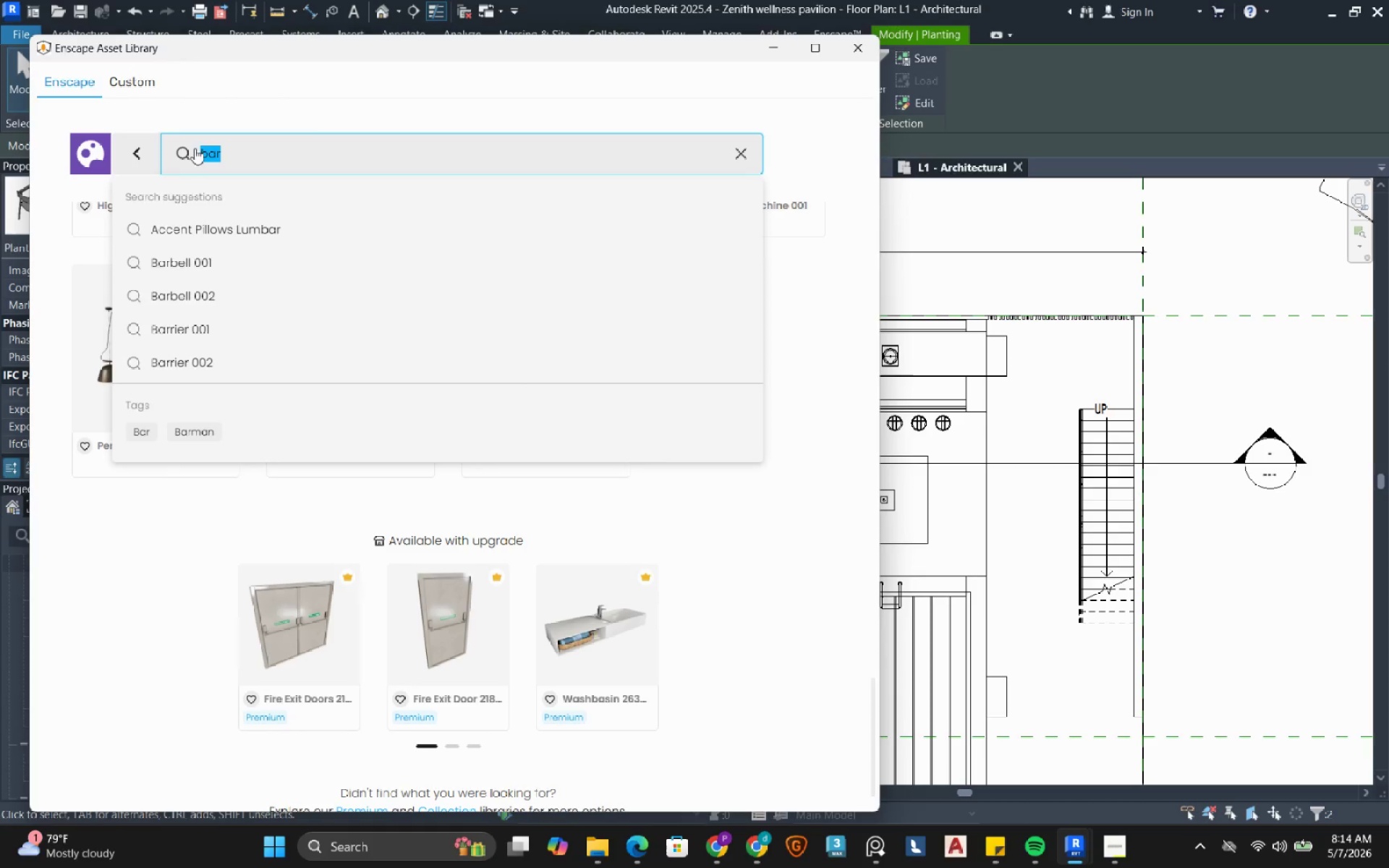 
type(stool)
 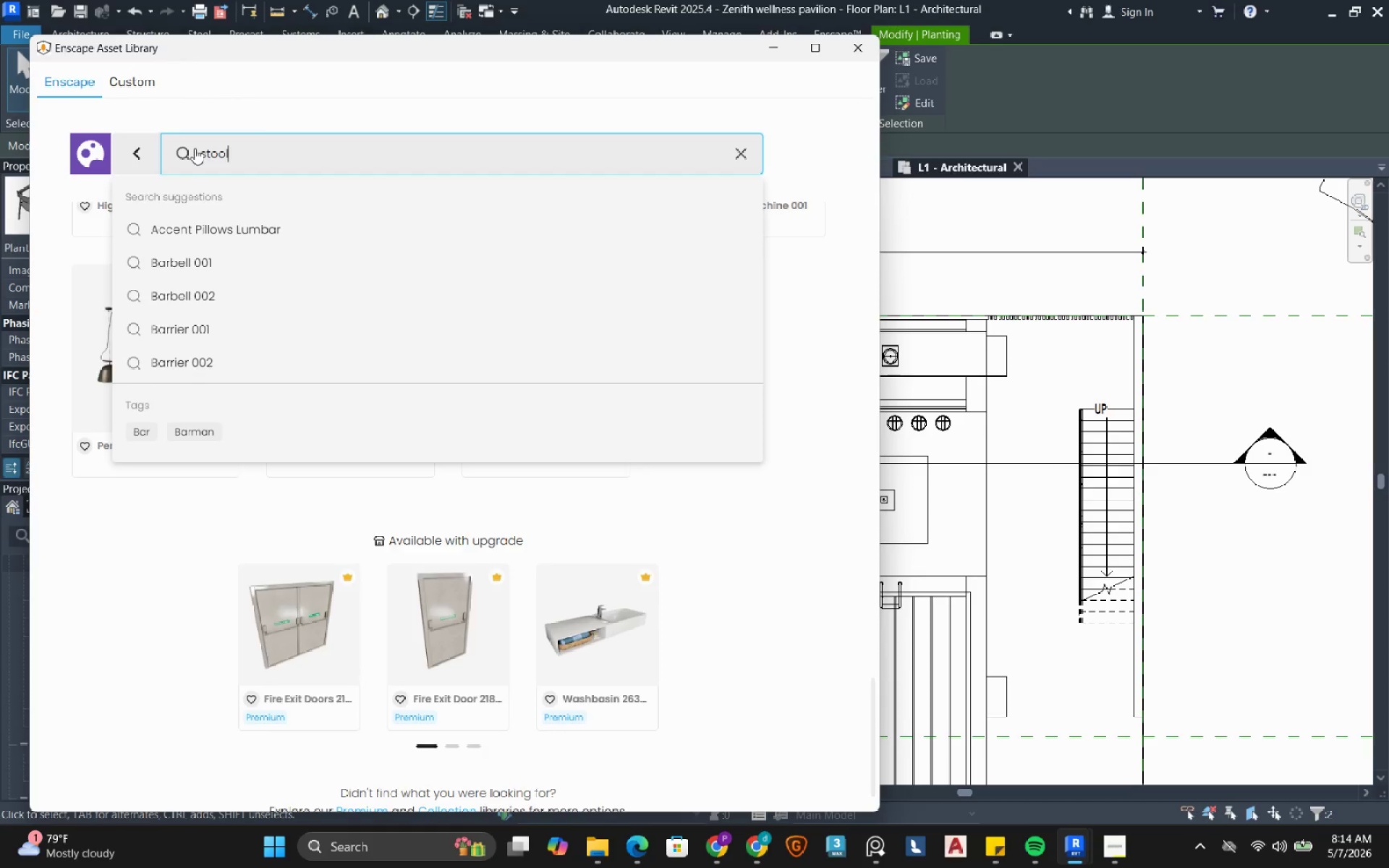 
key(Enter)
 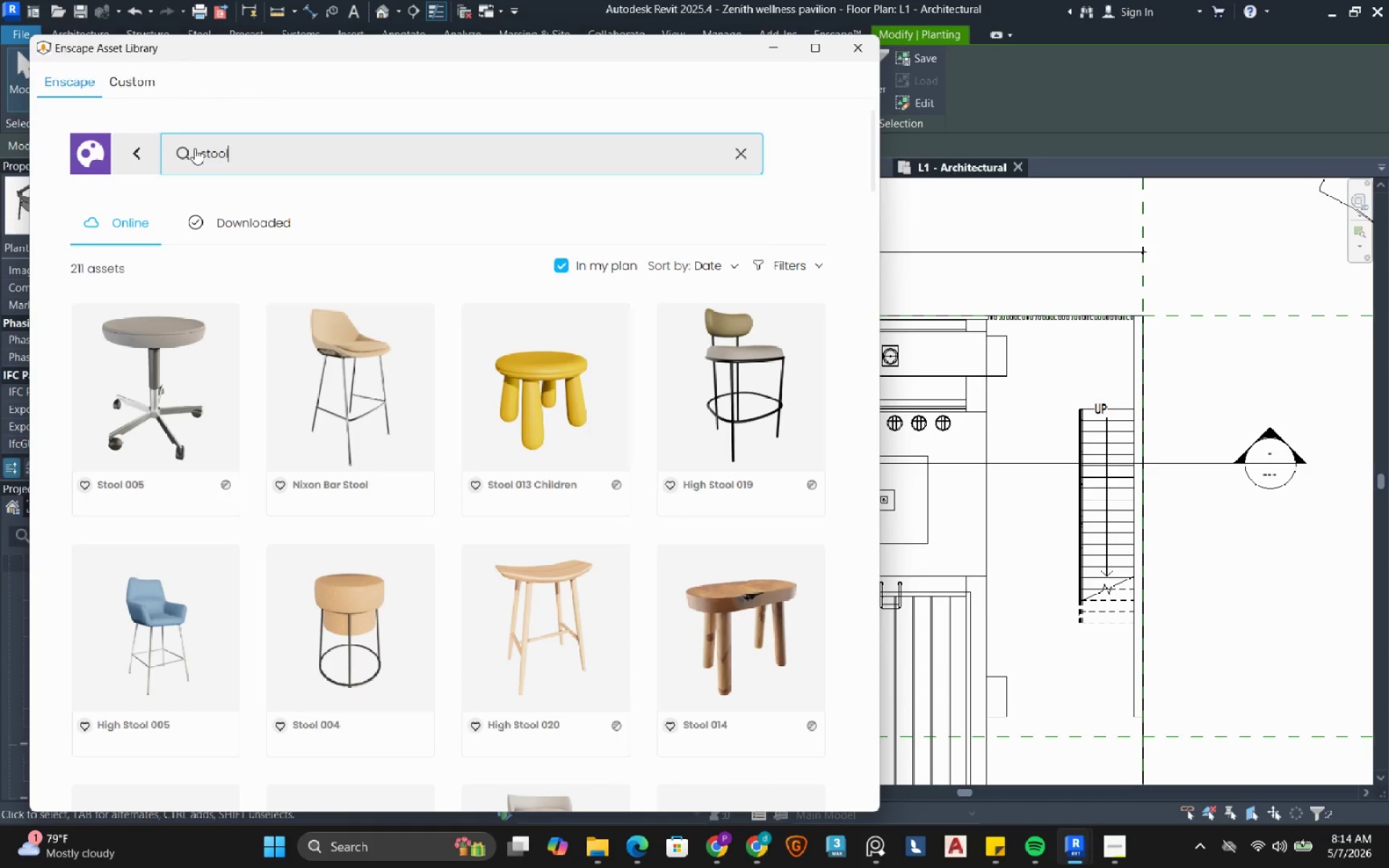 
scroll: coordinate [451, 324], scroll_direction: down, amount: 17.0
 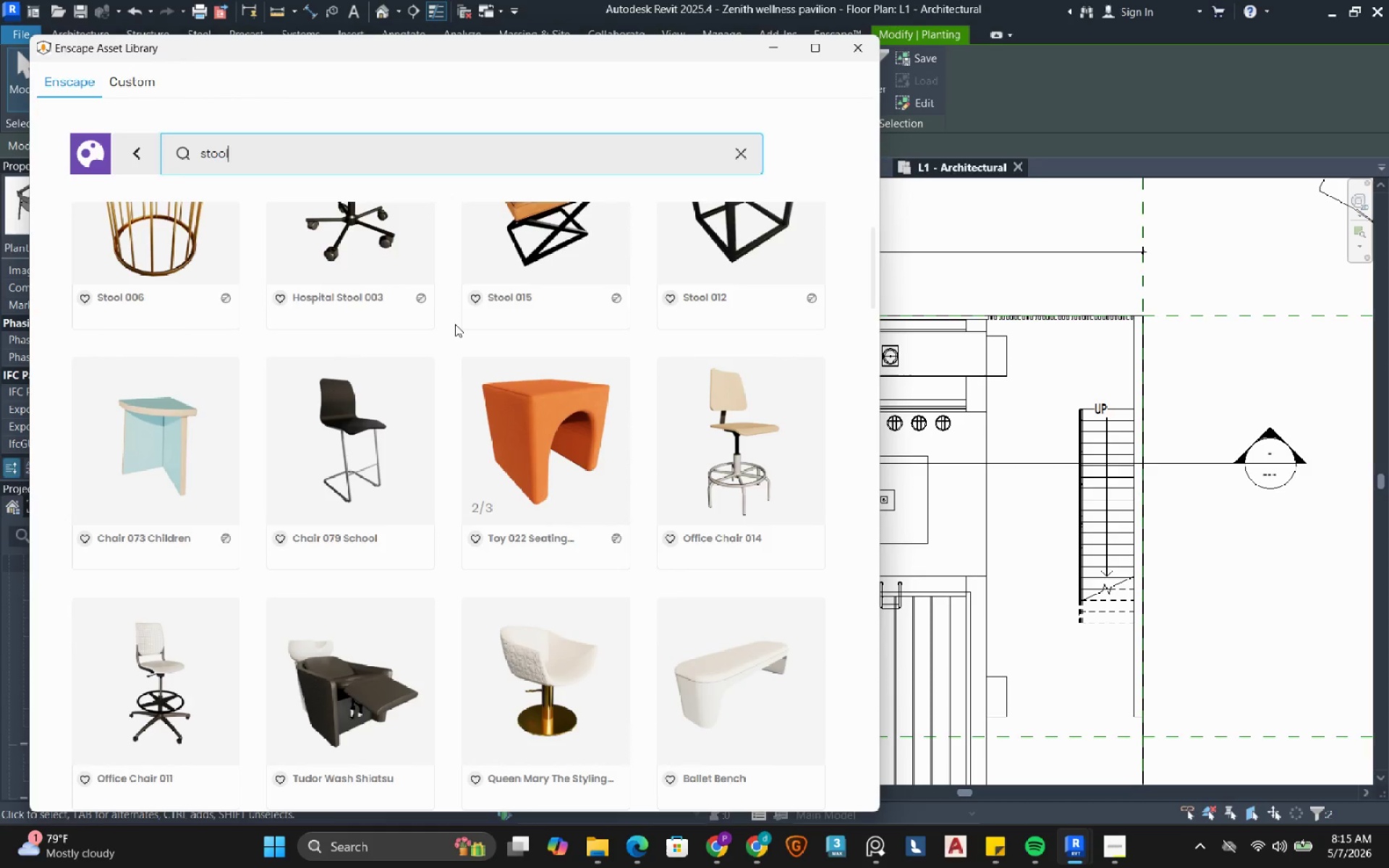 
scroll: coordinate [451, 328], scroll_direction: up, amount: 15.0
 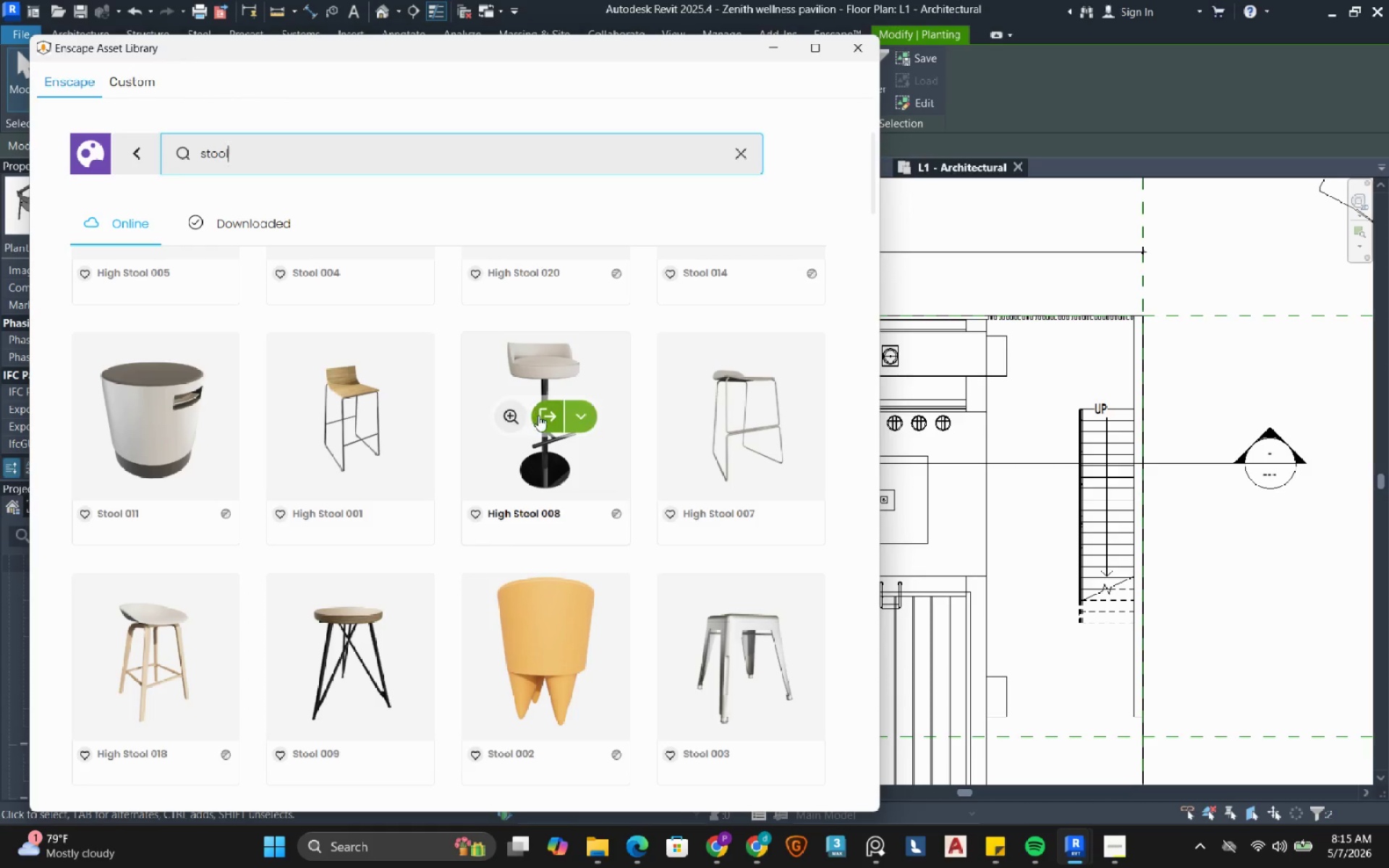 
left_click([545, 420])
 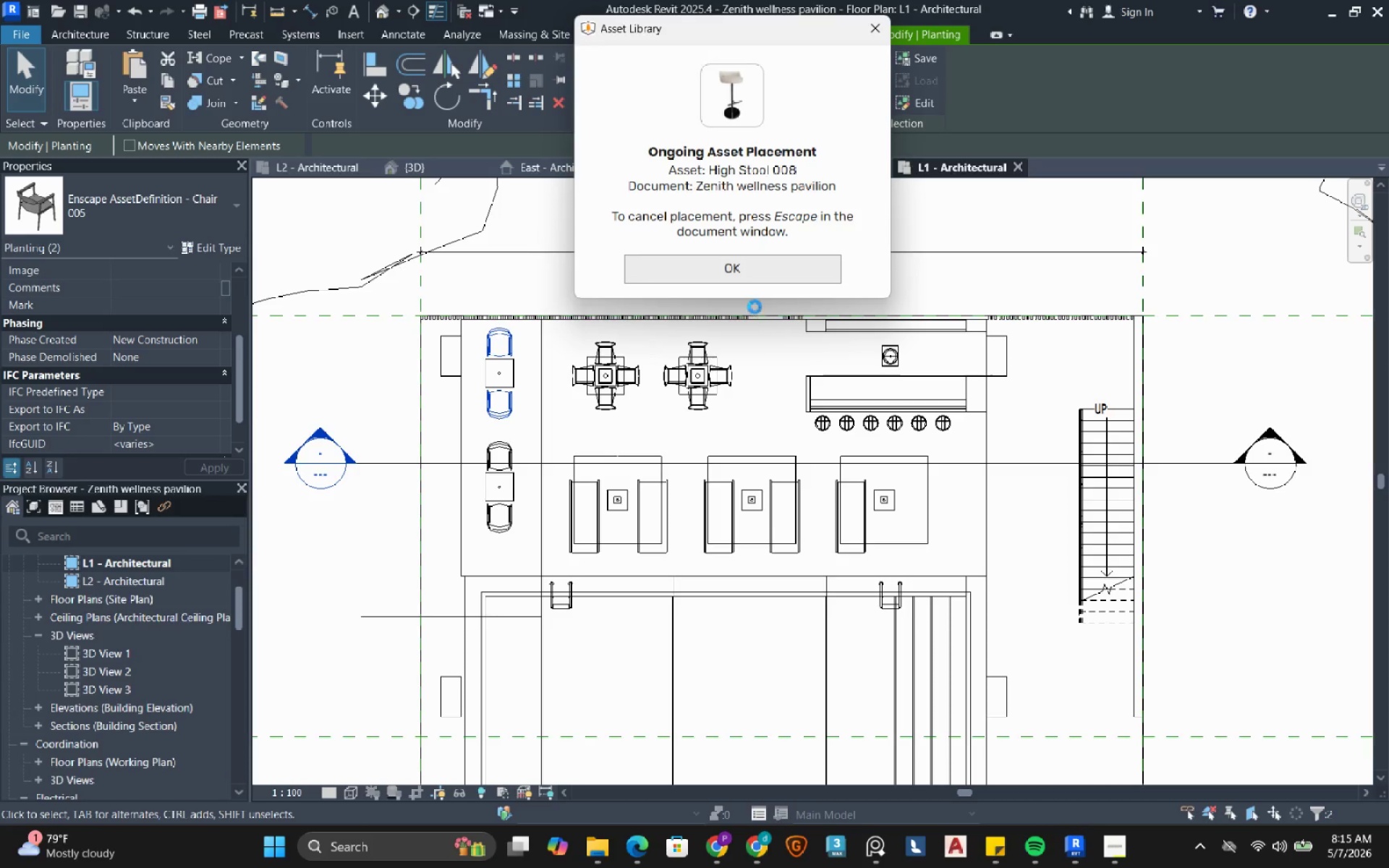 
scroll: coordinate [811, 444], scroll_direction: up, amount: 12.0
 